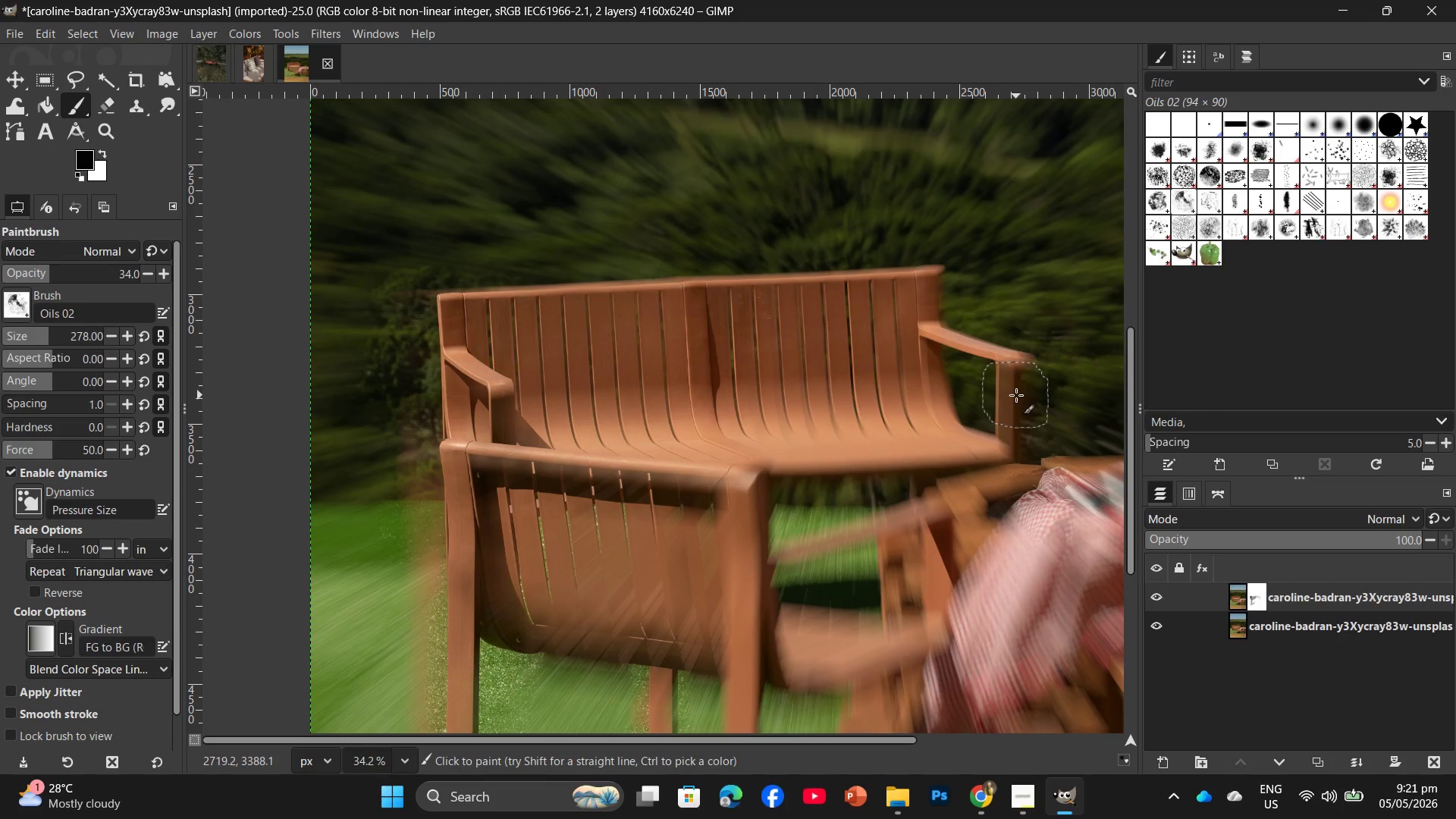 
left_click_drag(start_coordinate=[1015, 395], to_coordinate=[952, 452])
 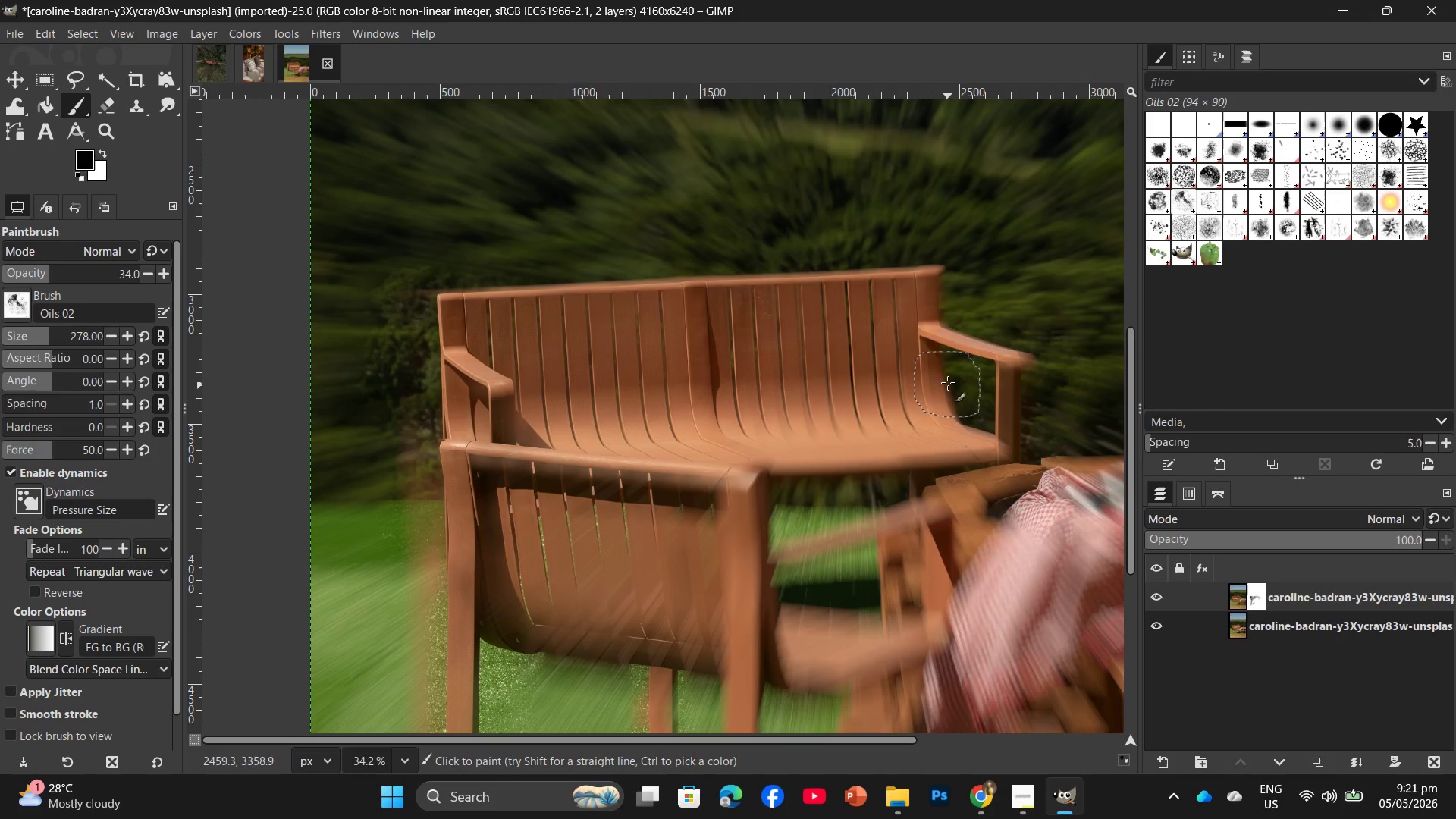 
left_click_drag(start_coordinate=[947, 381], to_coordinate=[971, 435])
 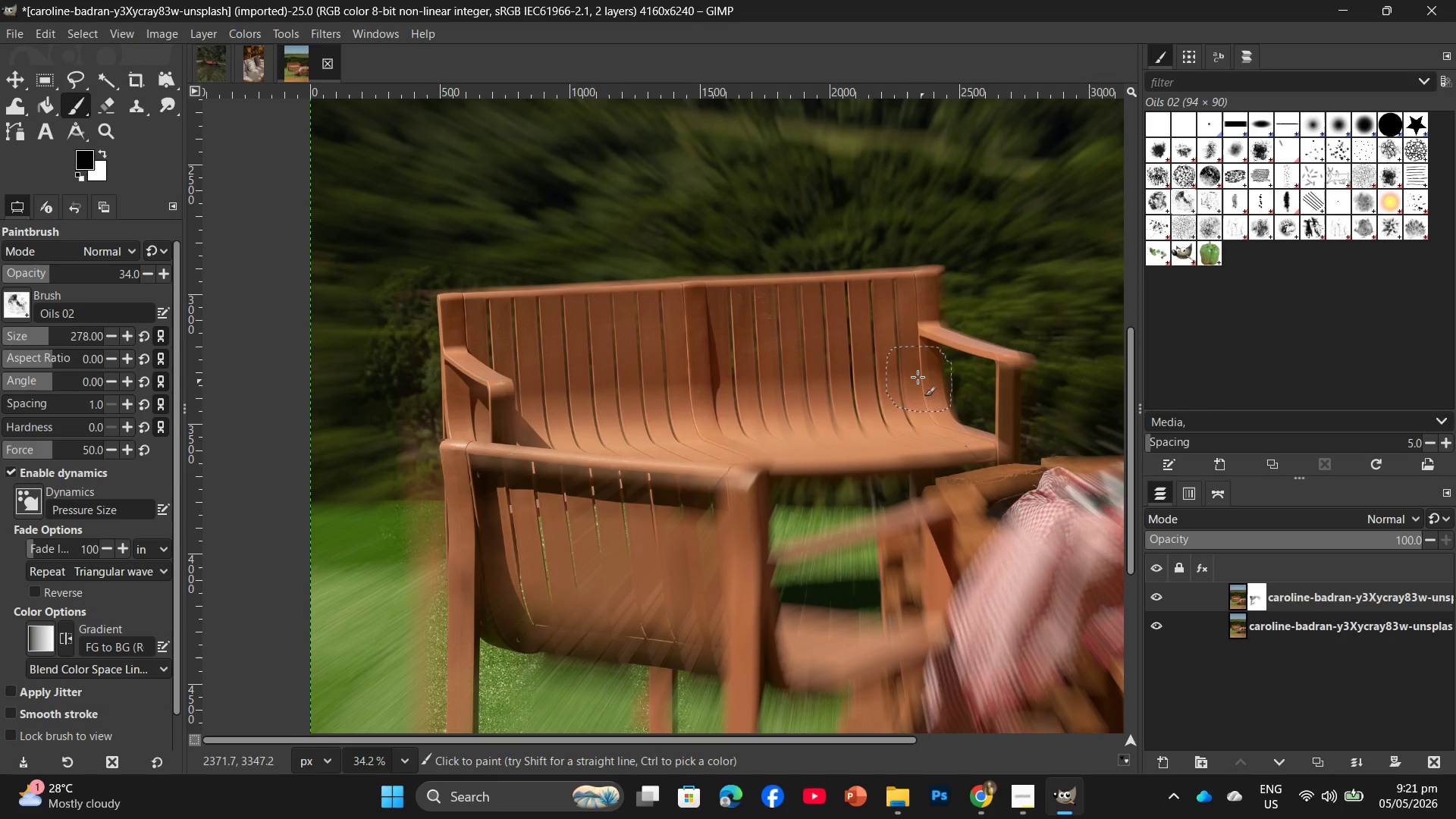 
left_click_drag(start_coordinate=[917, 378], to_coordinate=[963, 453])
 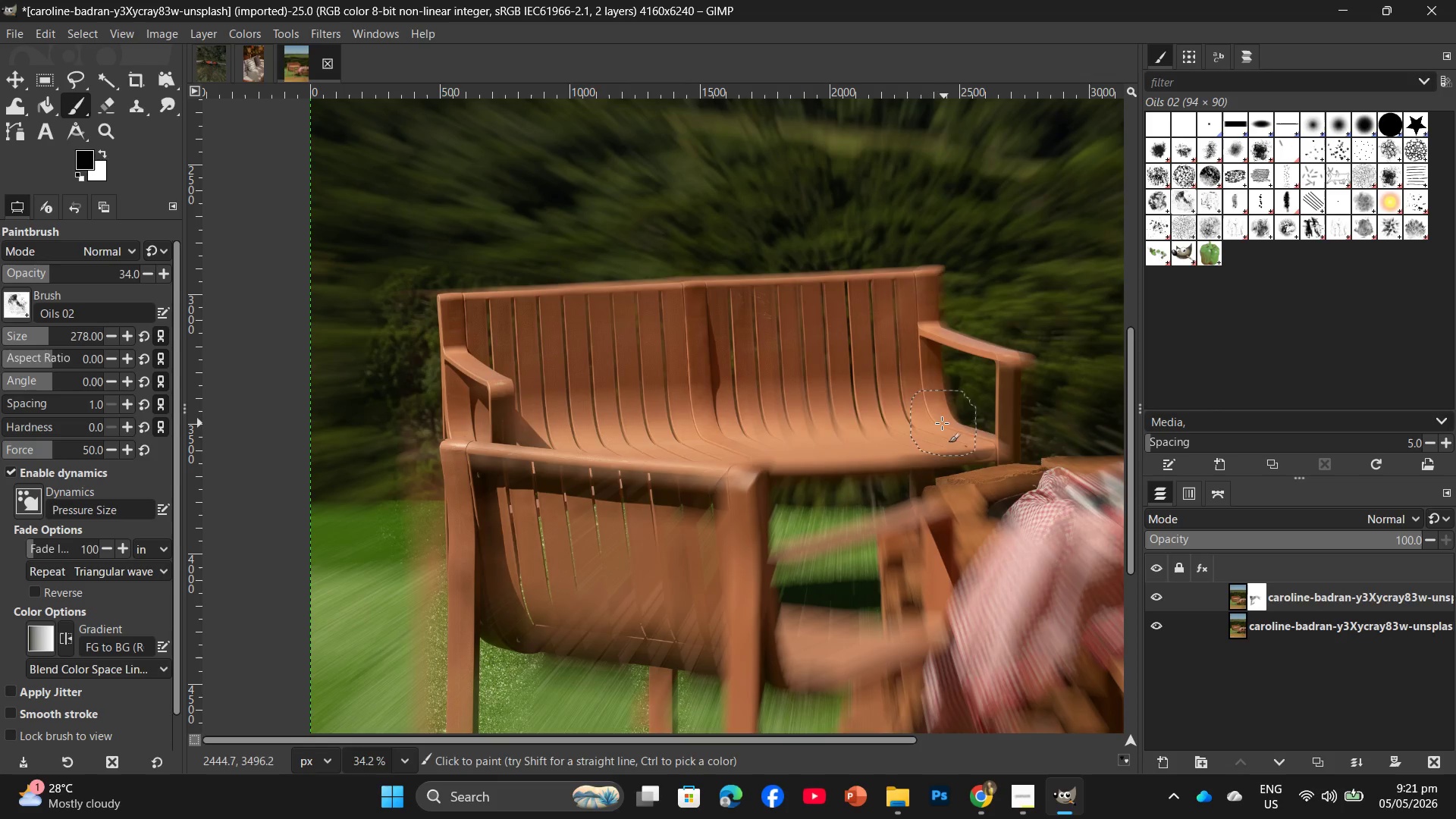 
left_click_drag(start_coordinate=[926, 428], to_coordinate=[903, 301])
 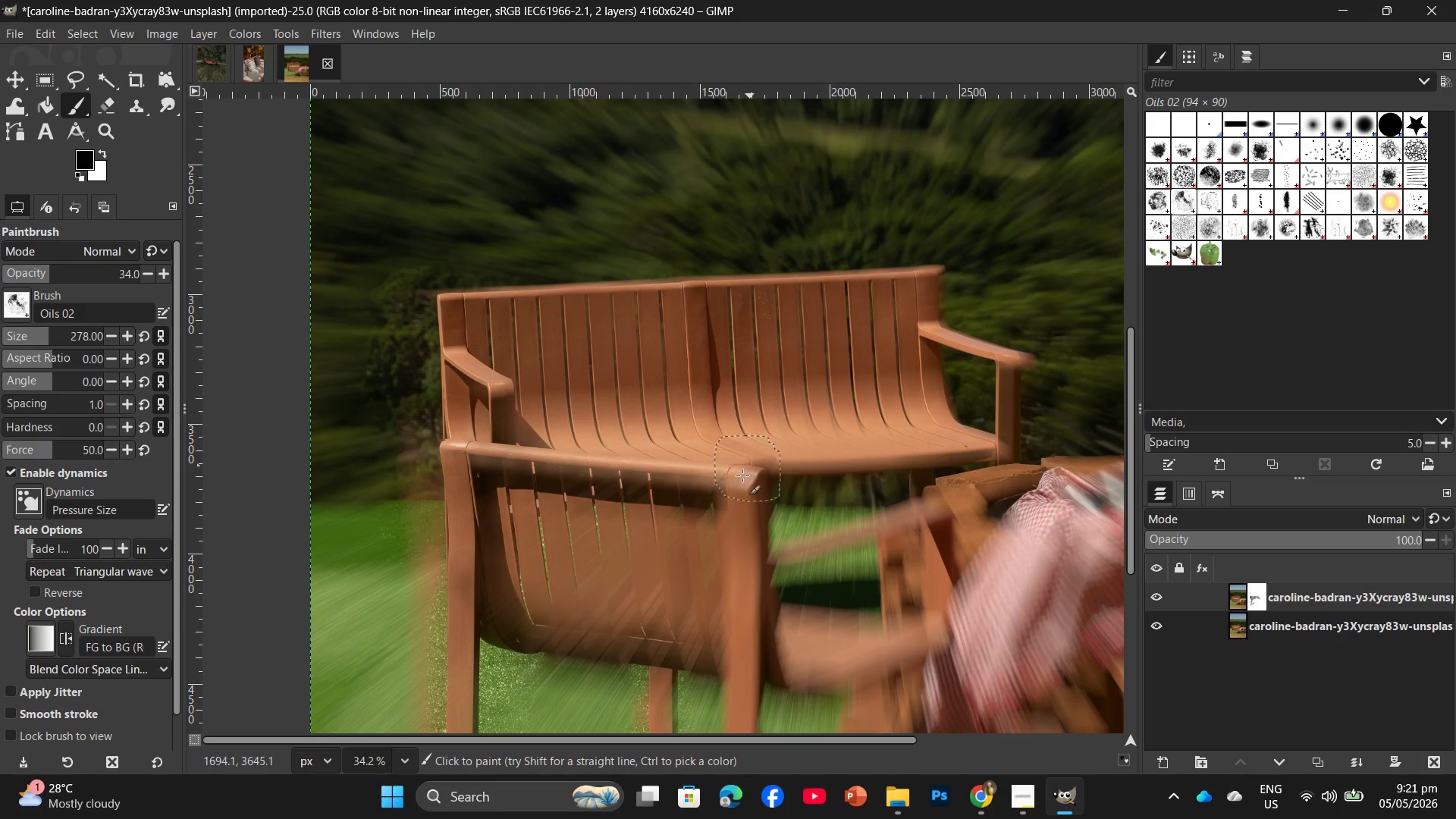 
left_click_drag(start_coordinate=[721, 497], to_coordinate=[700, 508])
 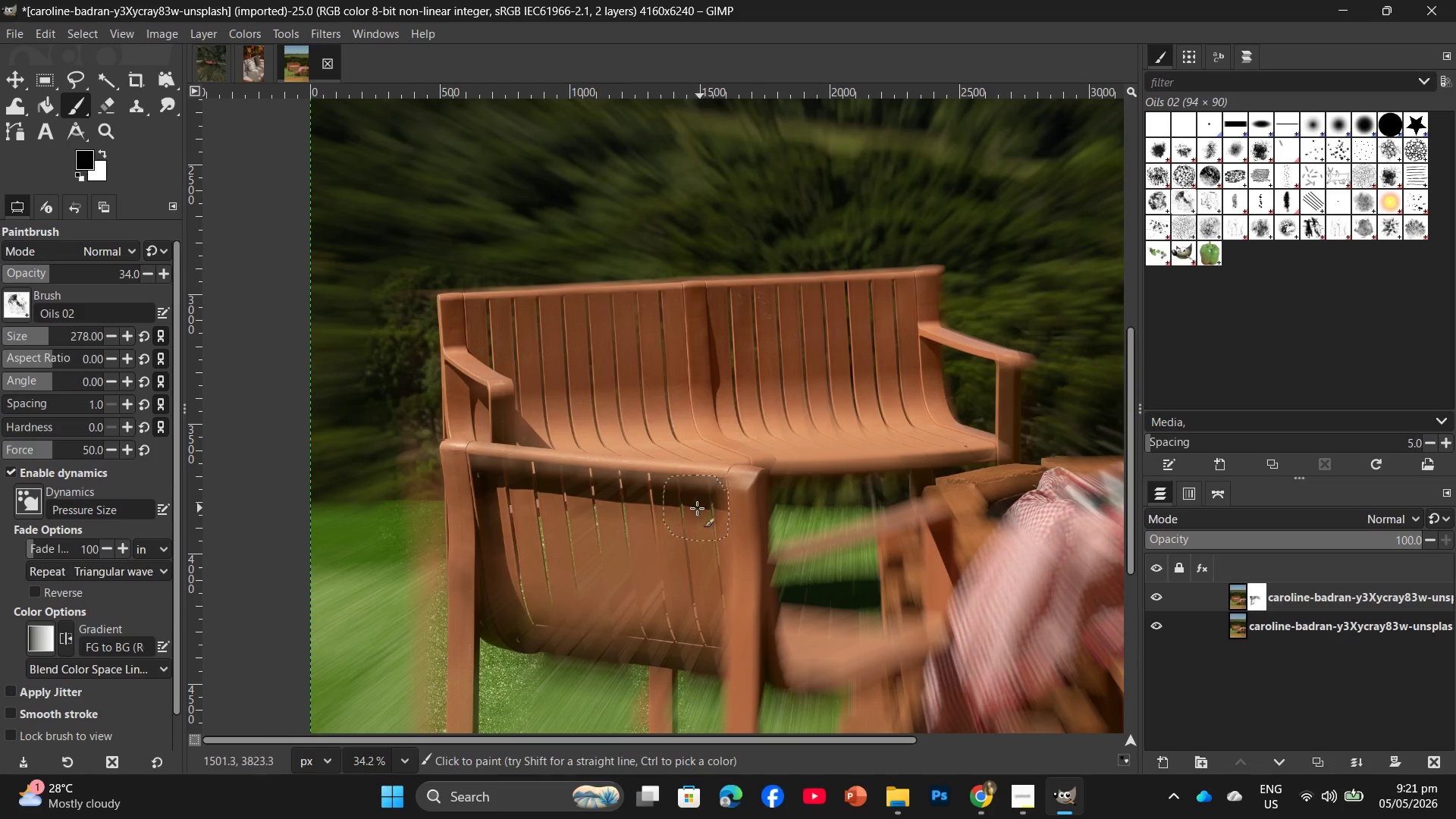 
scroll: coordinate [696, 507], scroll_direction: down, amount: 4.0
 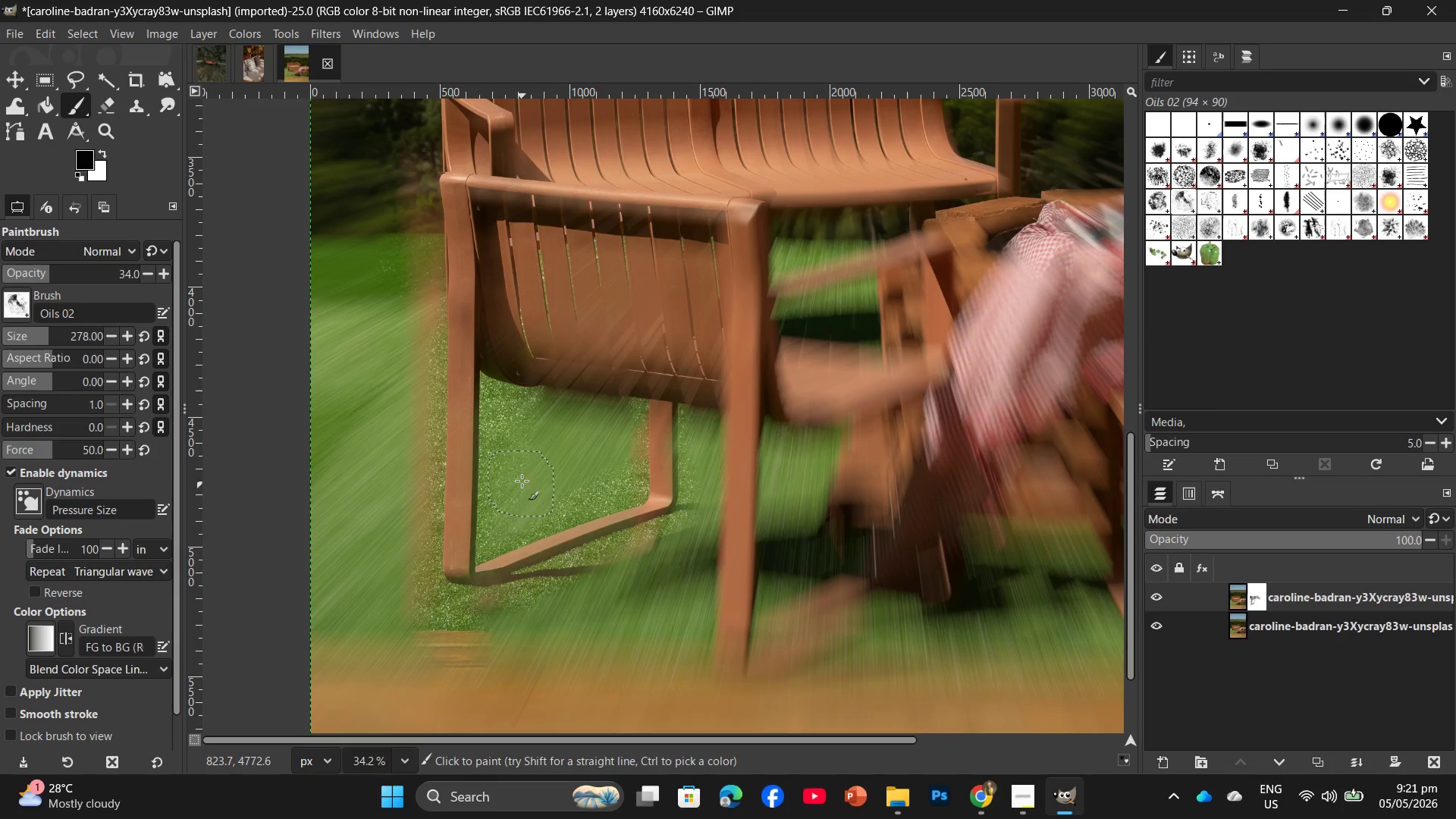 
scroll: coordinate [482, 354], scroll_direction: up, amount: 1.0
 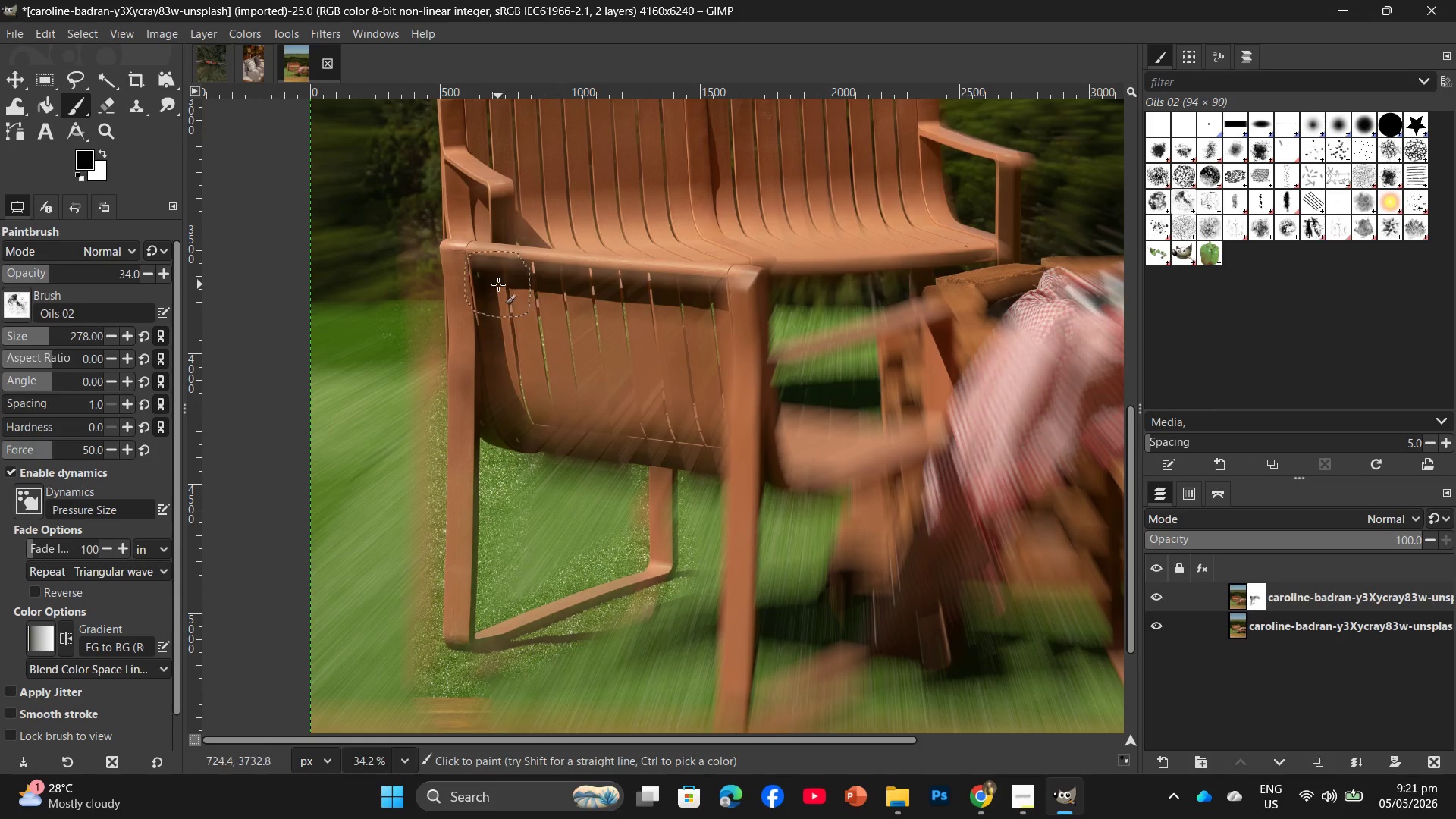 
left_click_drag(start_coordinate=[494, 255], to_coordinate=[582, 376])
 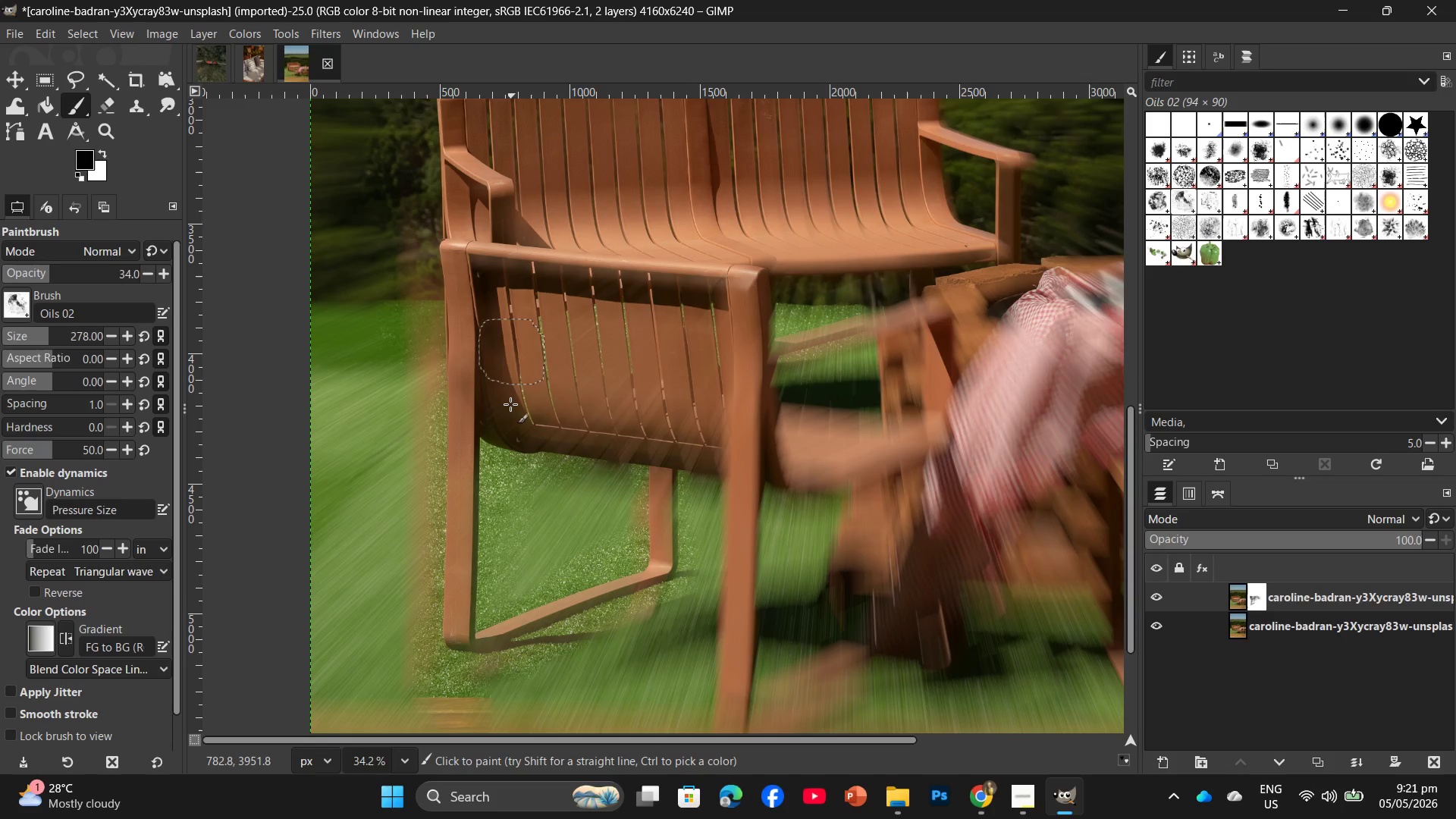 
left_click_drag(start_coordinate=[515, 335], to_coordinate=[513, 433])
 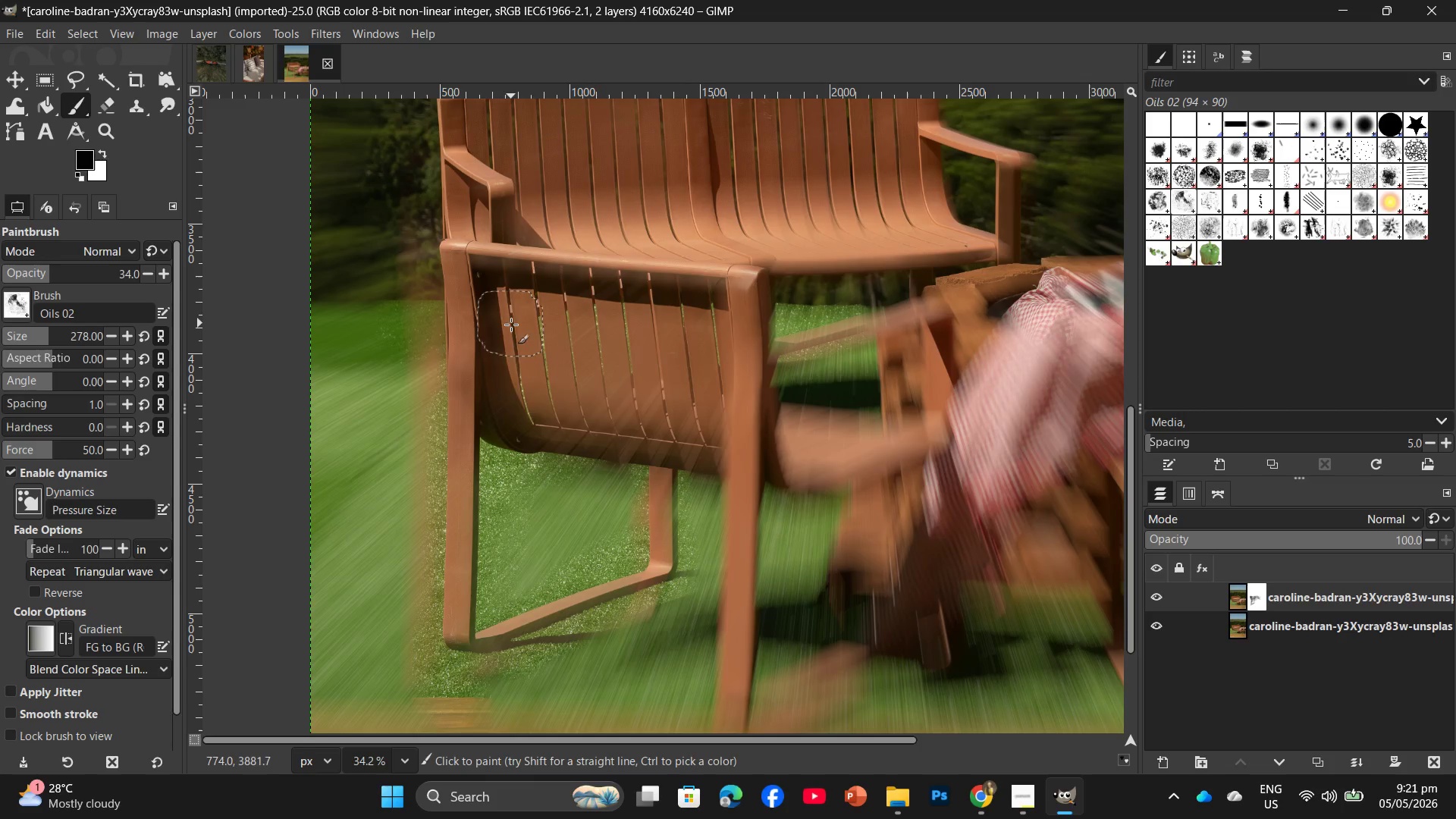 
left_click_drag(start_coordinate=[511, 328], to_coordinate=[526, 411])
 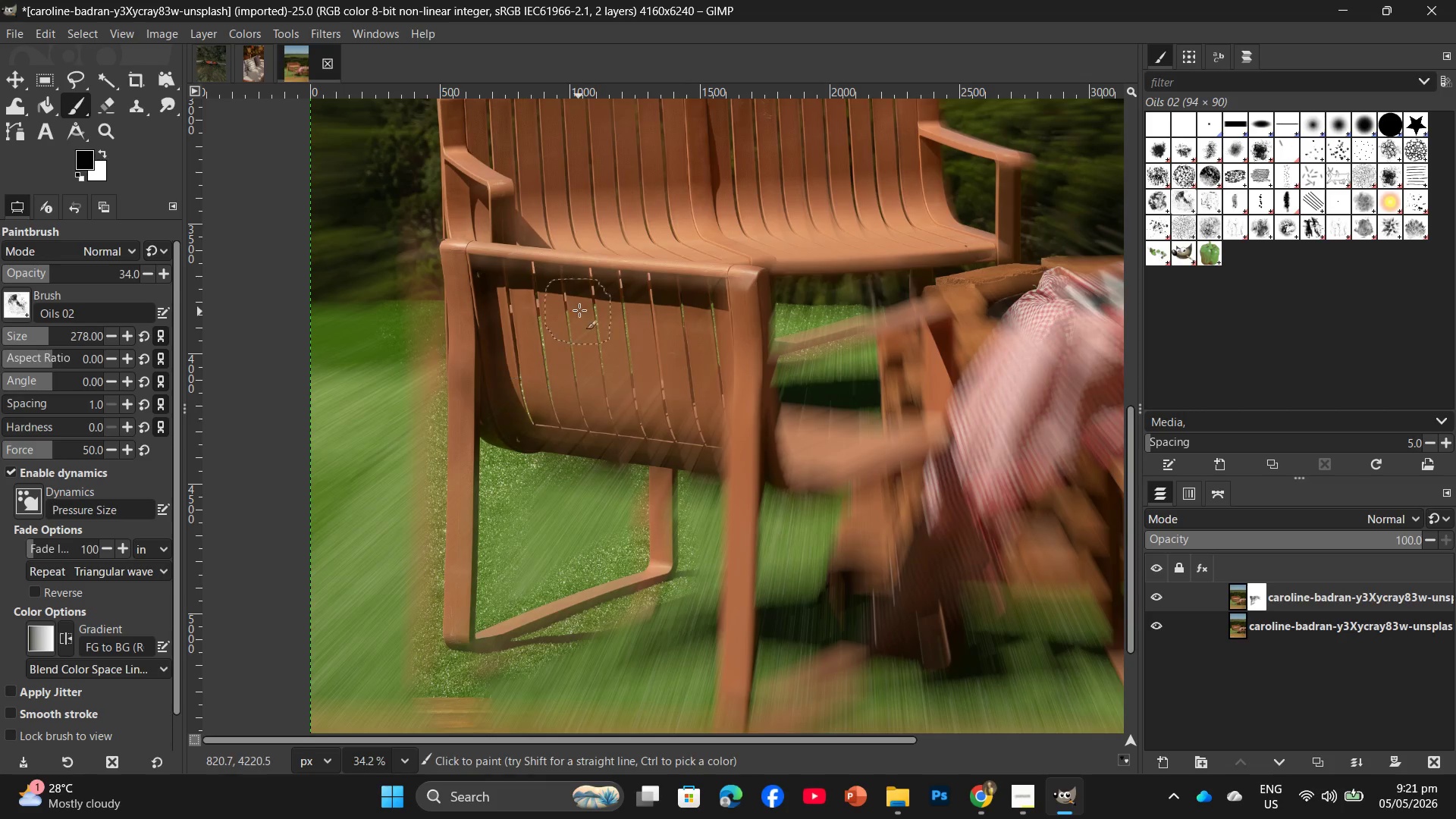 
left_click_drag(start_coordinate=[581, 313], to_coordinate=[595, 441])
 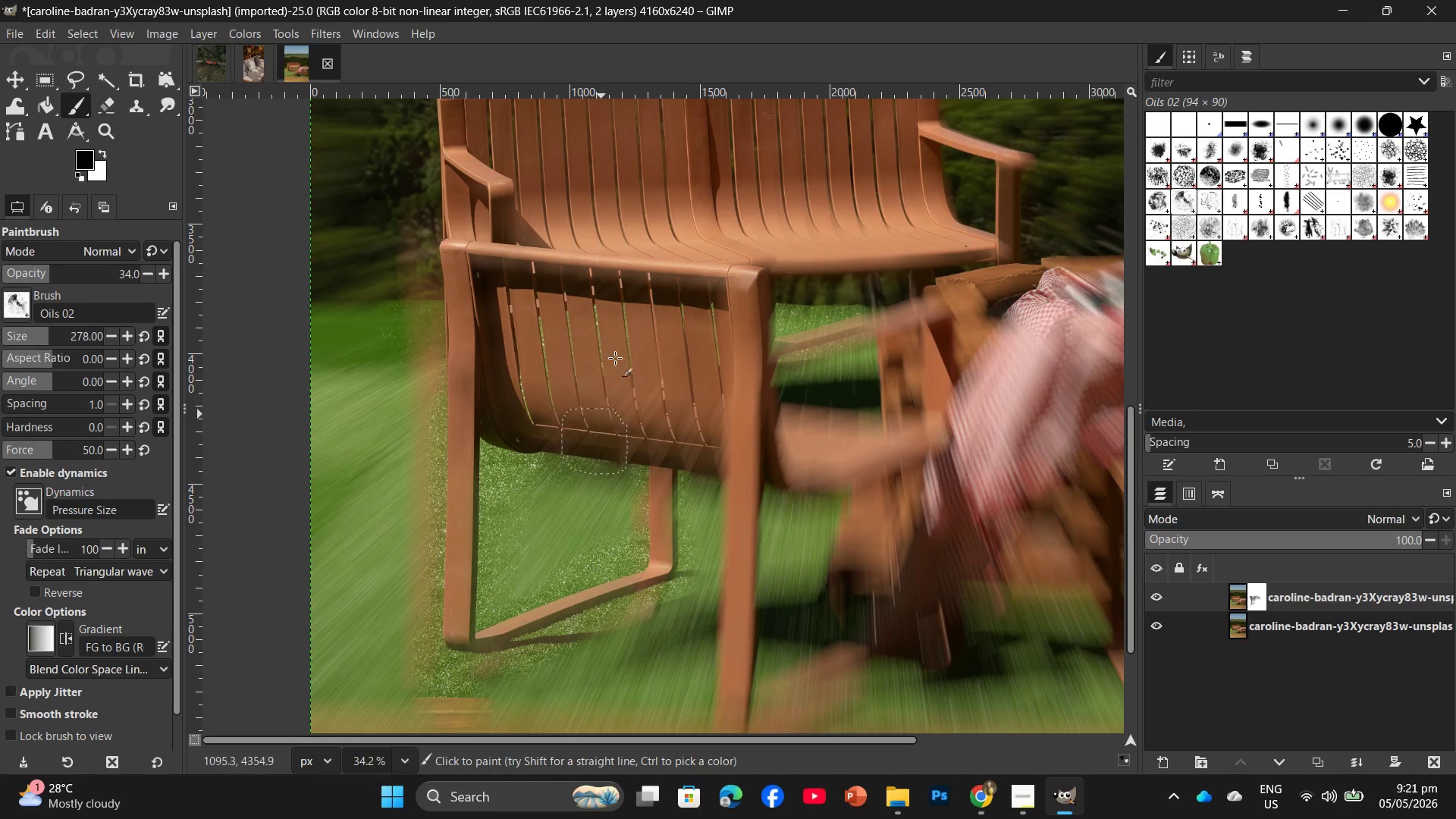 
left_click_drag(start_coordinate=[618, 348], to_coordinate=[623, 405])
 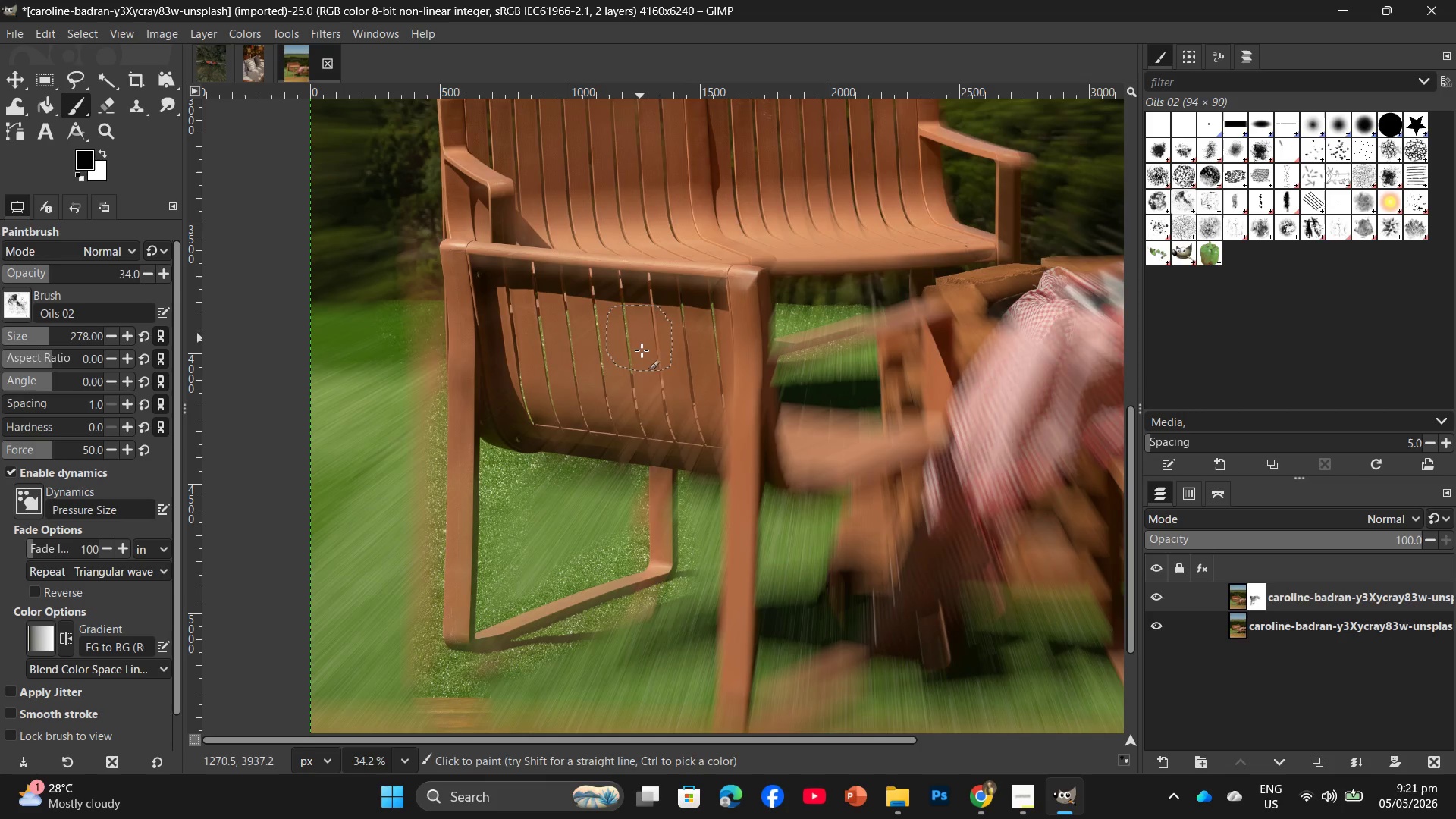 
left_click_drag(start_coordinate=[641, 341], to_coordinate=[655, 458])
 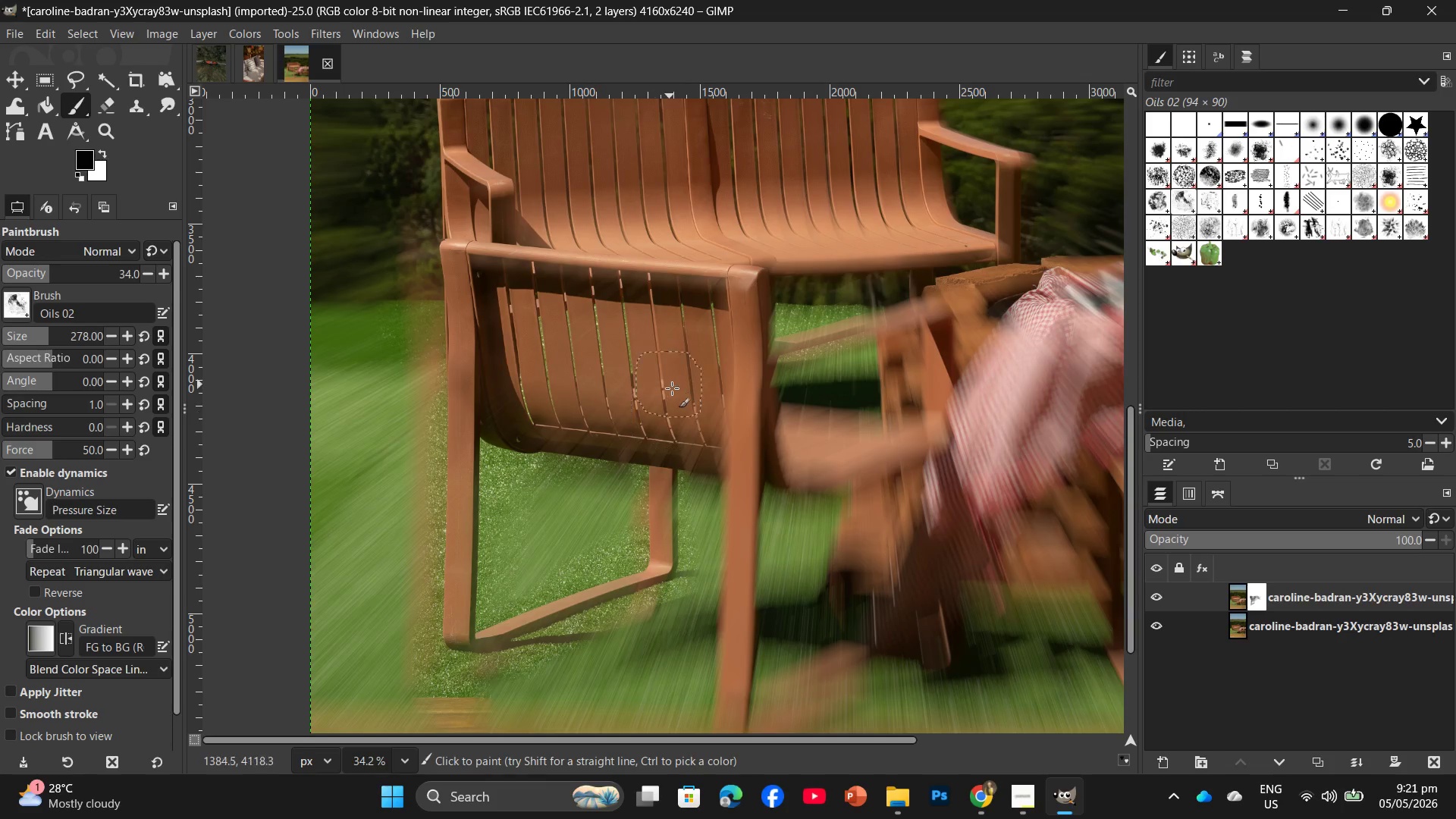 
left_click_drag(start_coordinate=[670, 384], to_coordinate=[681, 434])
 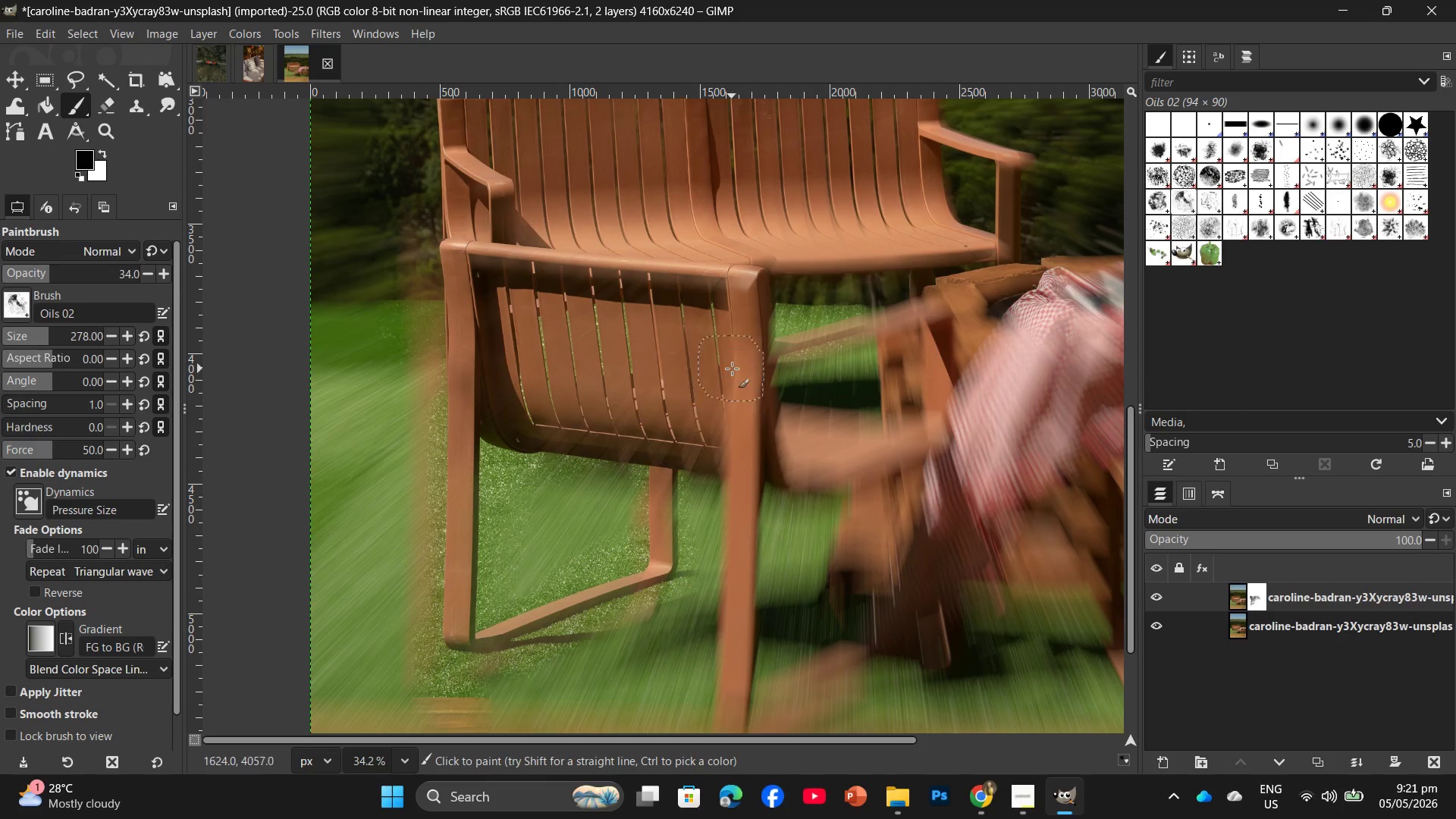 
left_click_drag(start_coordinate=[732, 369], to_coordinate=[733, 450])
 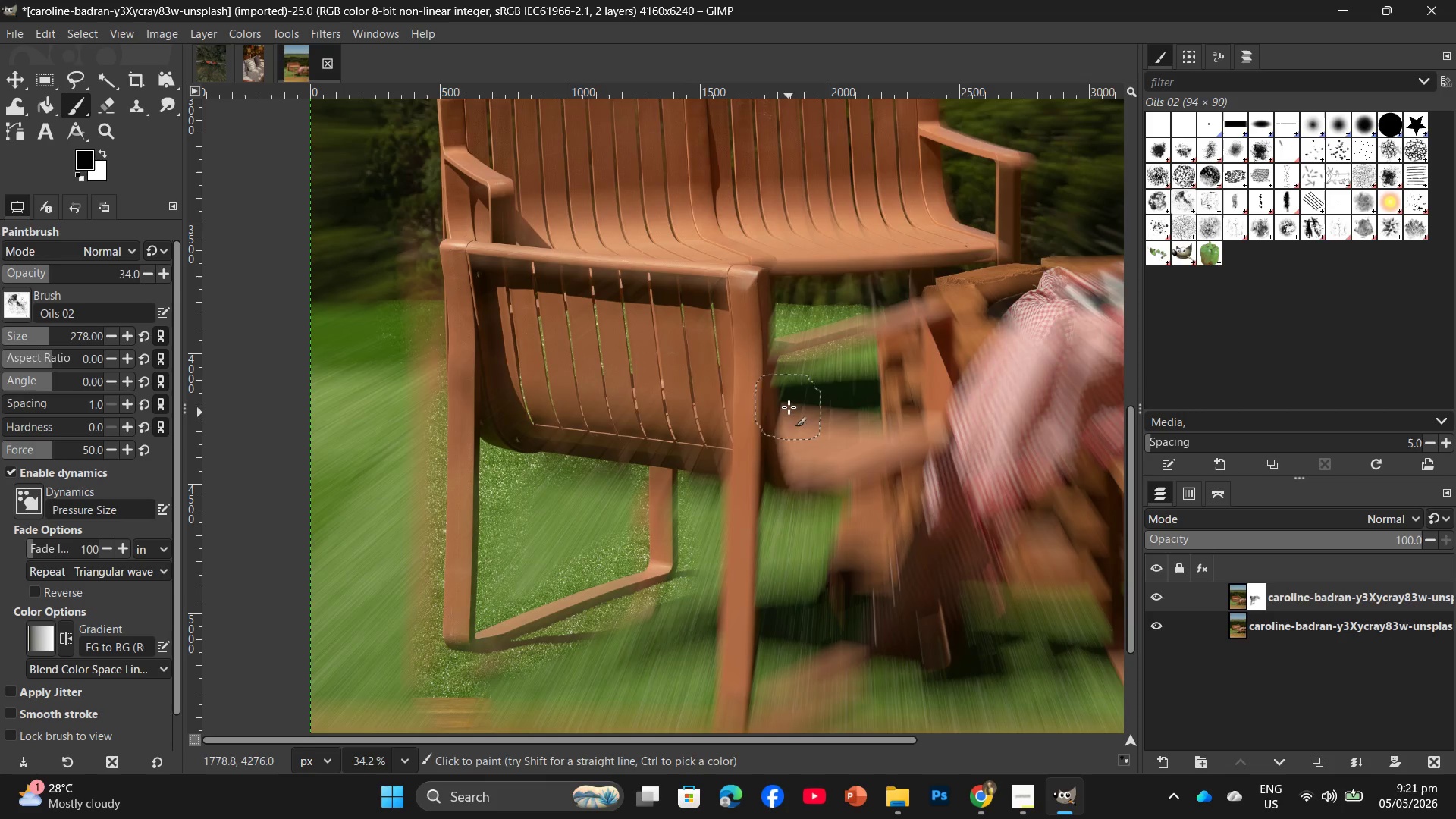 
left_click_drag(start_coordinate=[789, 409], to_coordinate=[792, 460])
 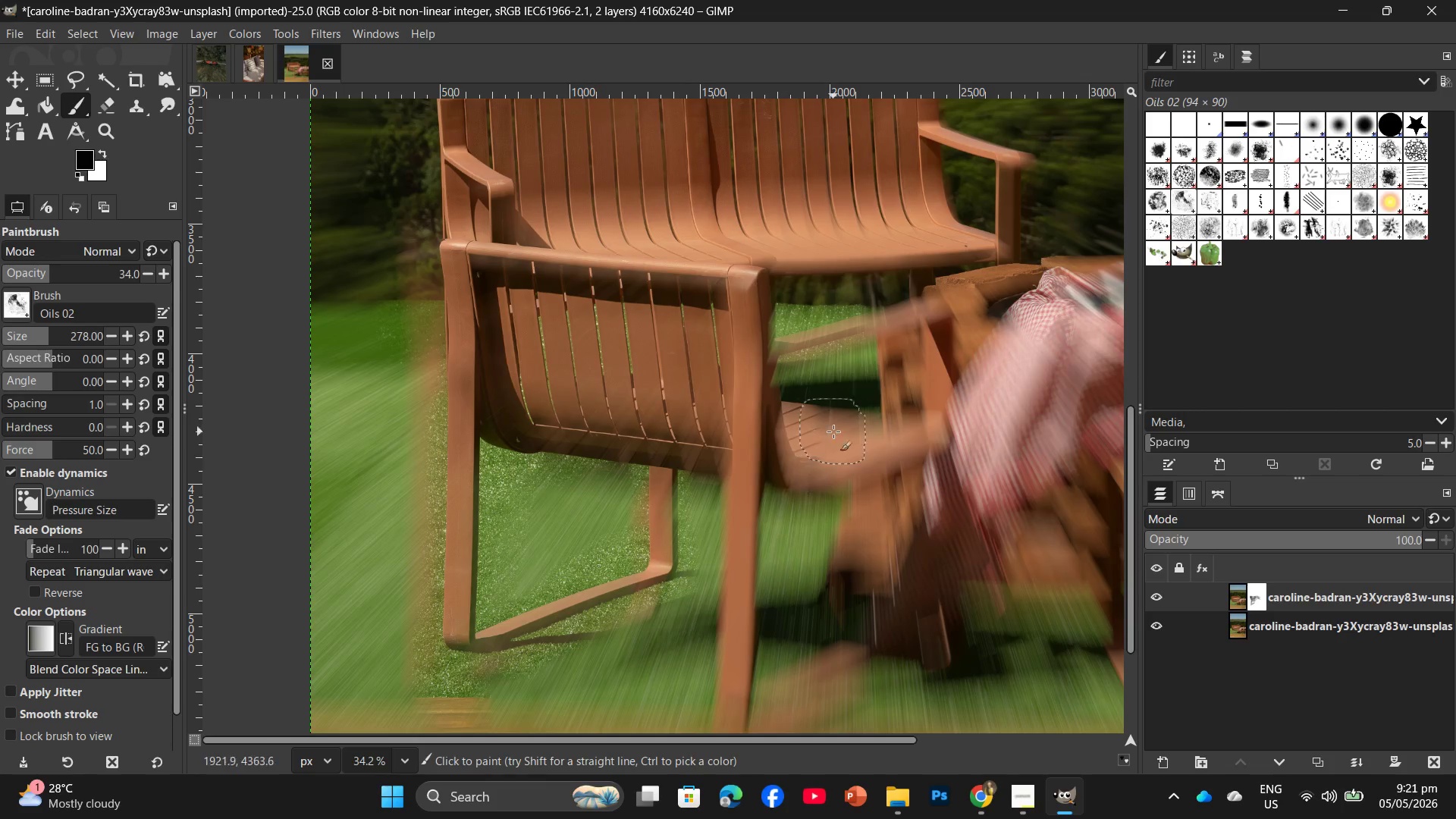 
left_click_drag(start_coordinate=[833, 431], to_coordinate=[824, 443])
 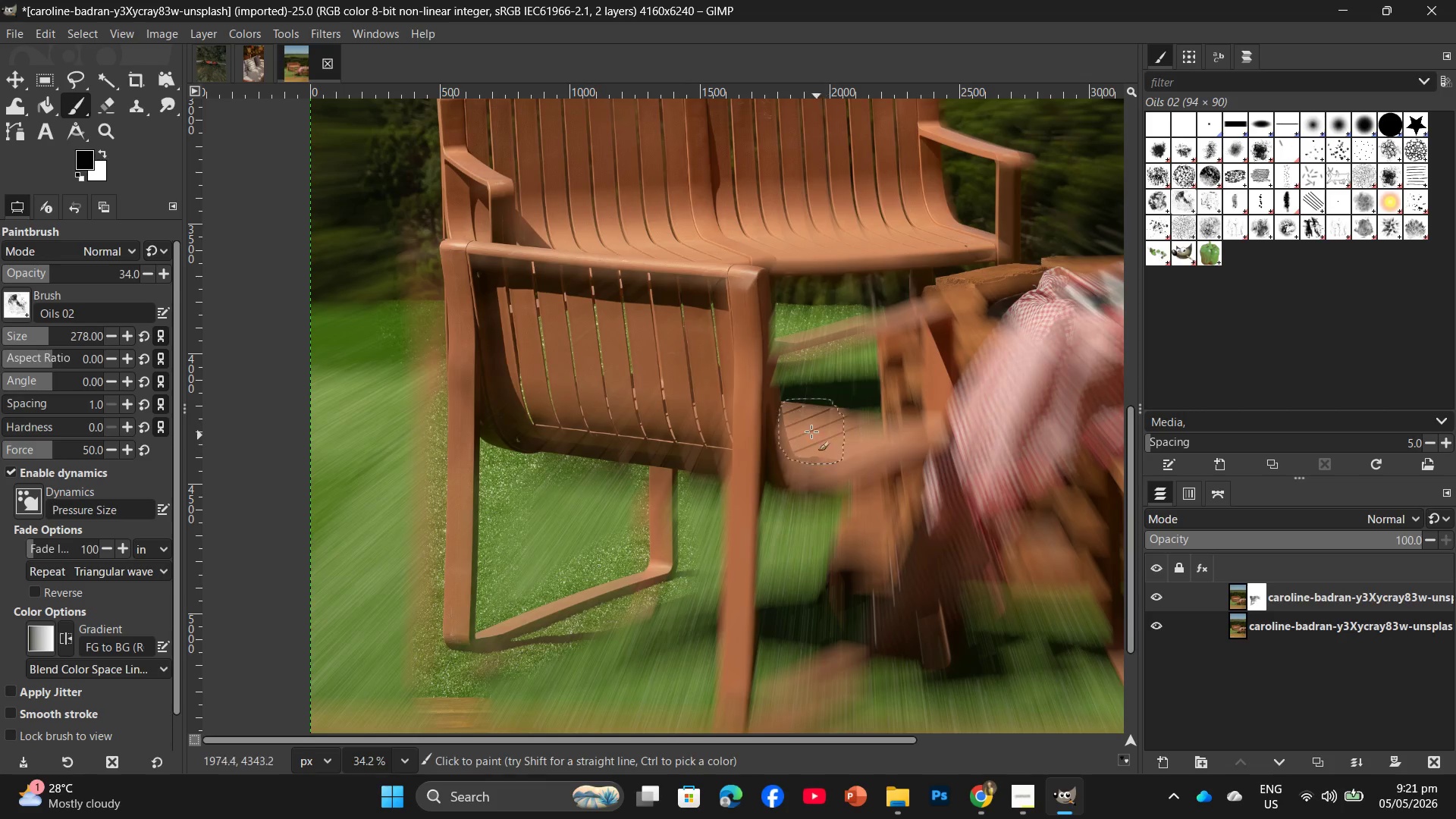 
left_click_drag(start_coordinate=[814, 431], to_coordinate=[853, 437])
 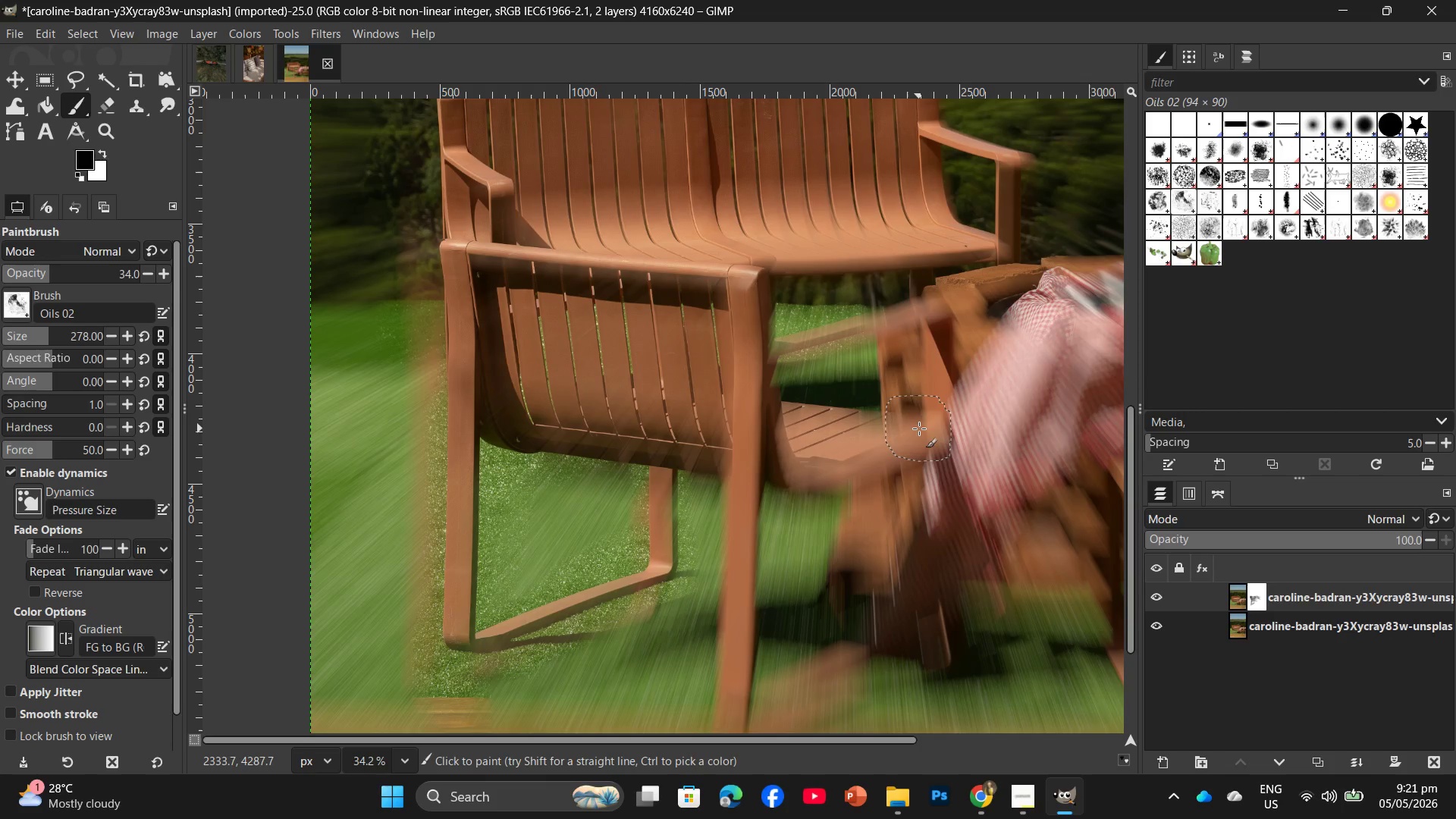 
triple_click([921, 428])
 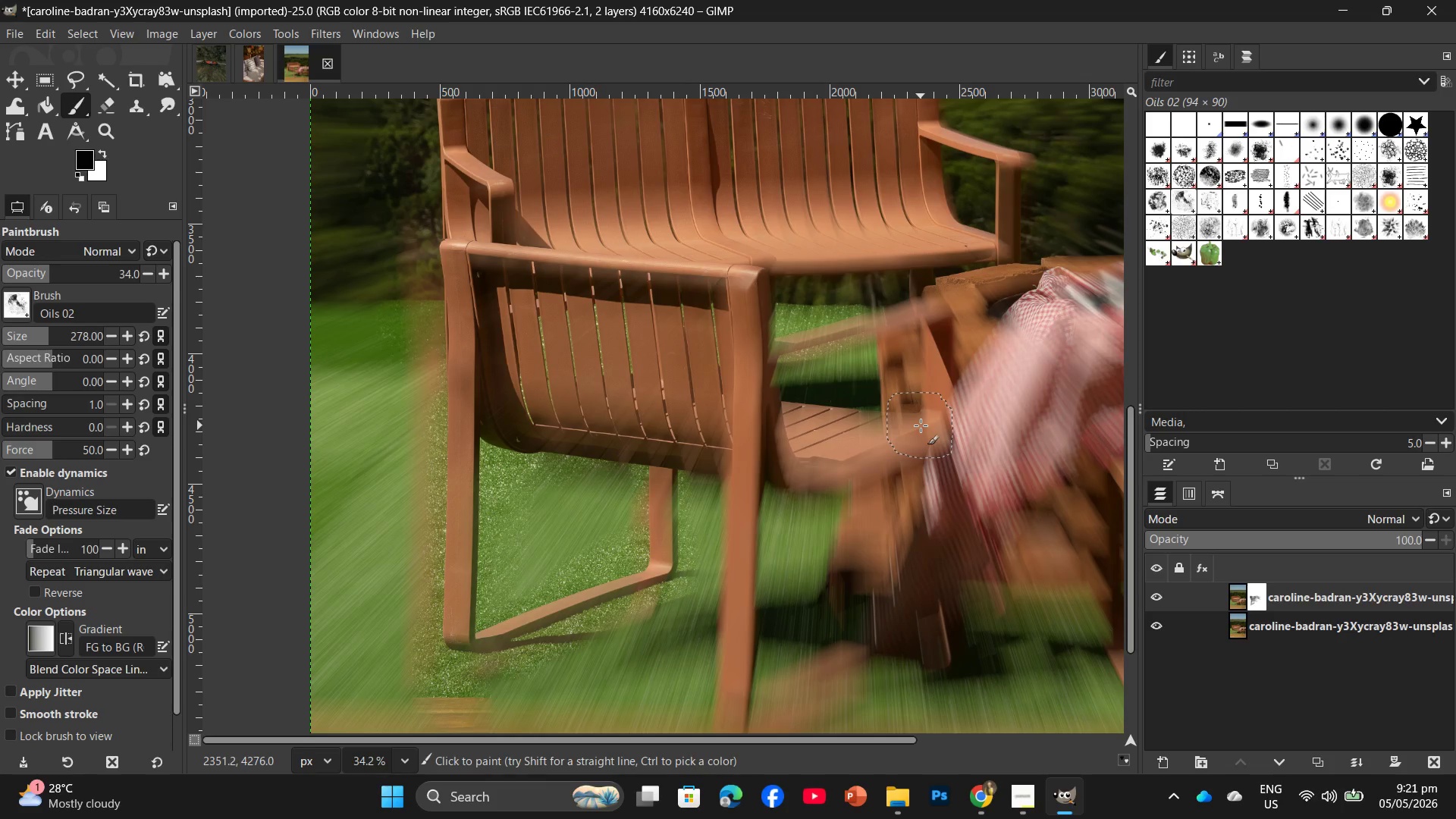 
left_click_drag(start_coordinate=[921, 425], to_coordinate=[921, 406])
 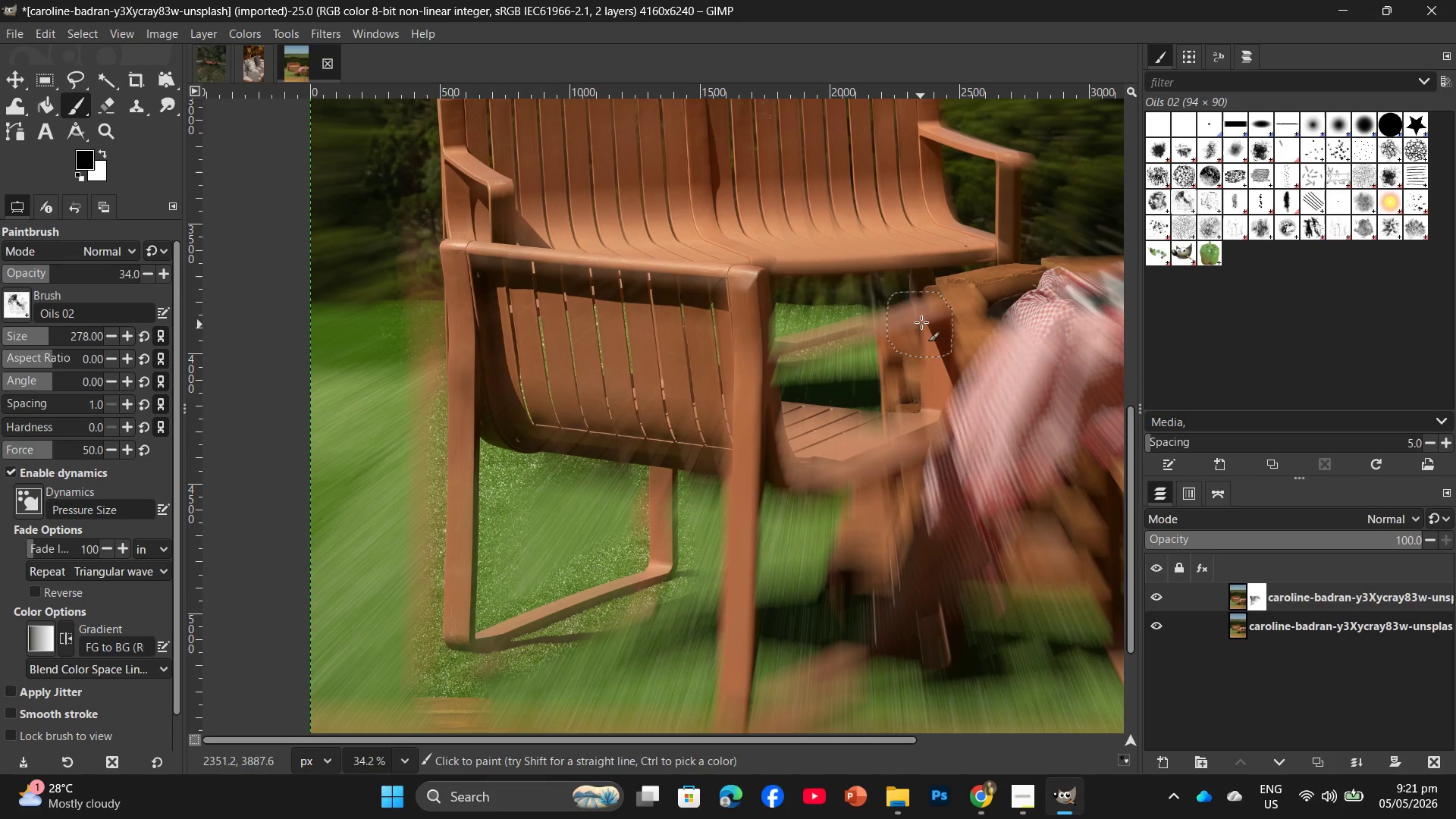 
left_click_drag(start_coordinate=[927, 319], to_coordinate=[929, 398])
 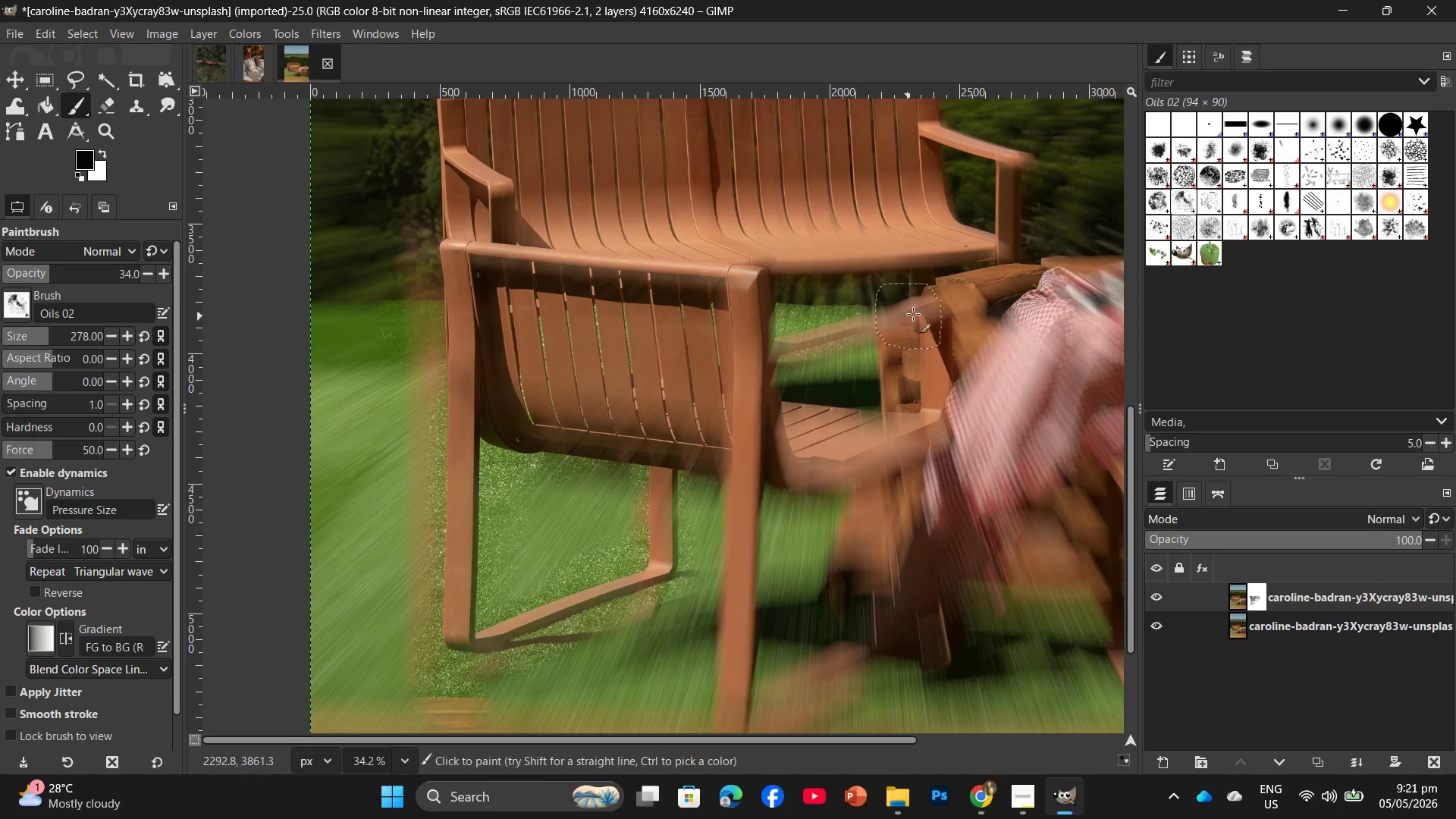 
left_click_drag(start_coordinate=[922, 310], to_coordinate=[786, 366])
 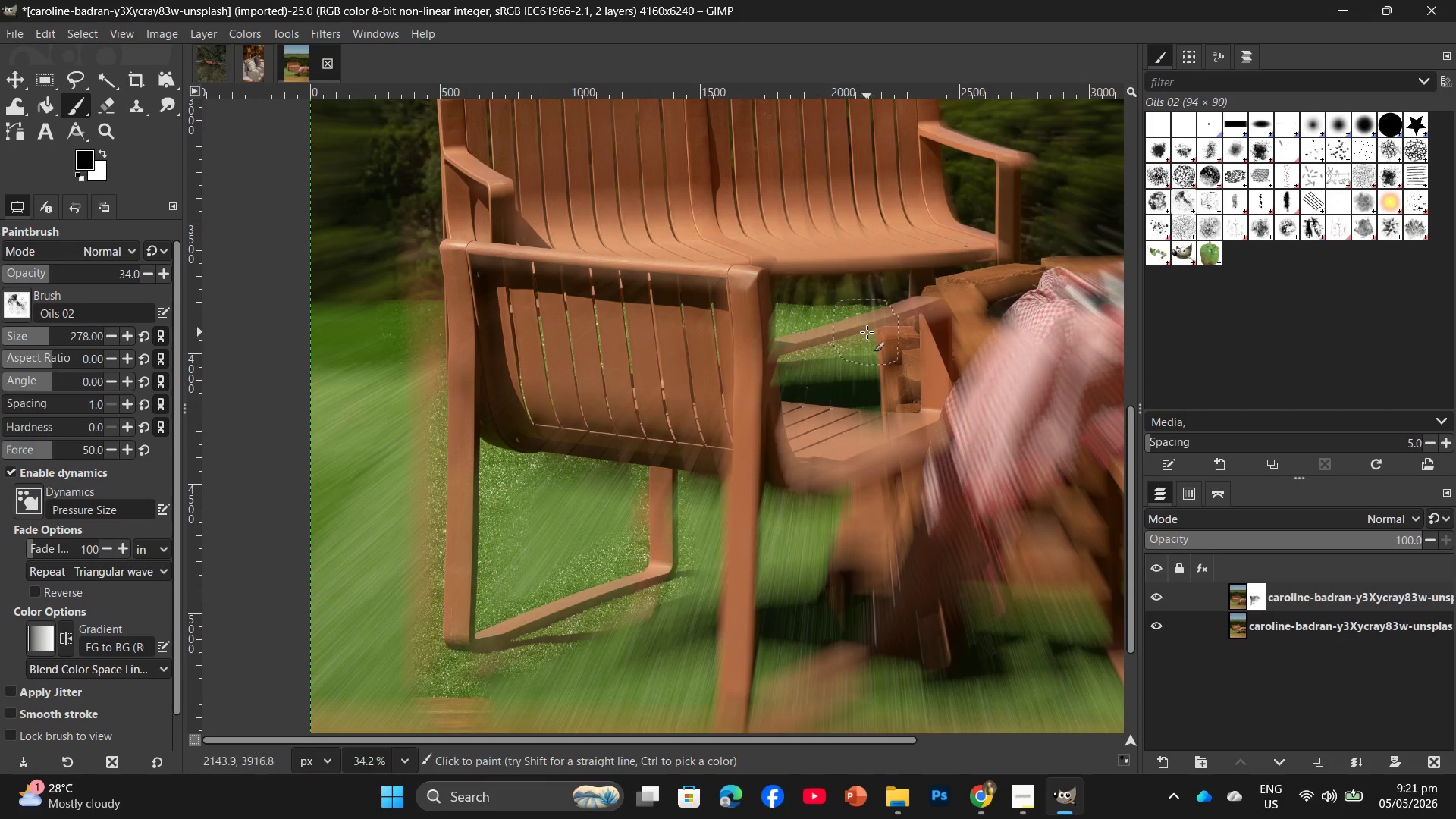 
left_click_drag(start_coordinate=[829, 335], to_coordinate=[730, 355])
 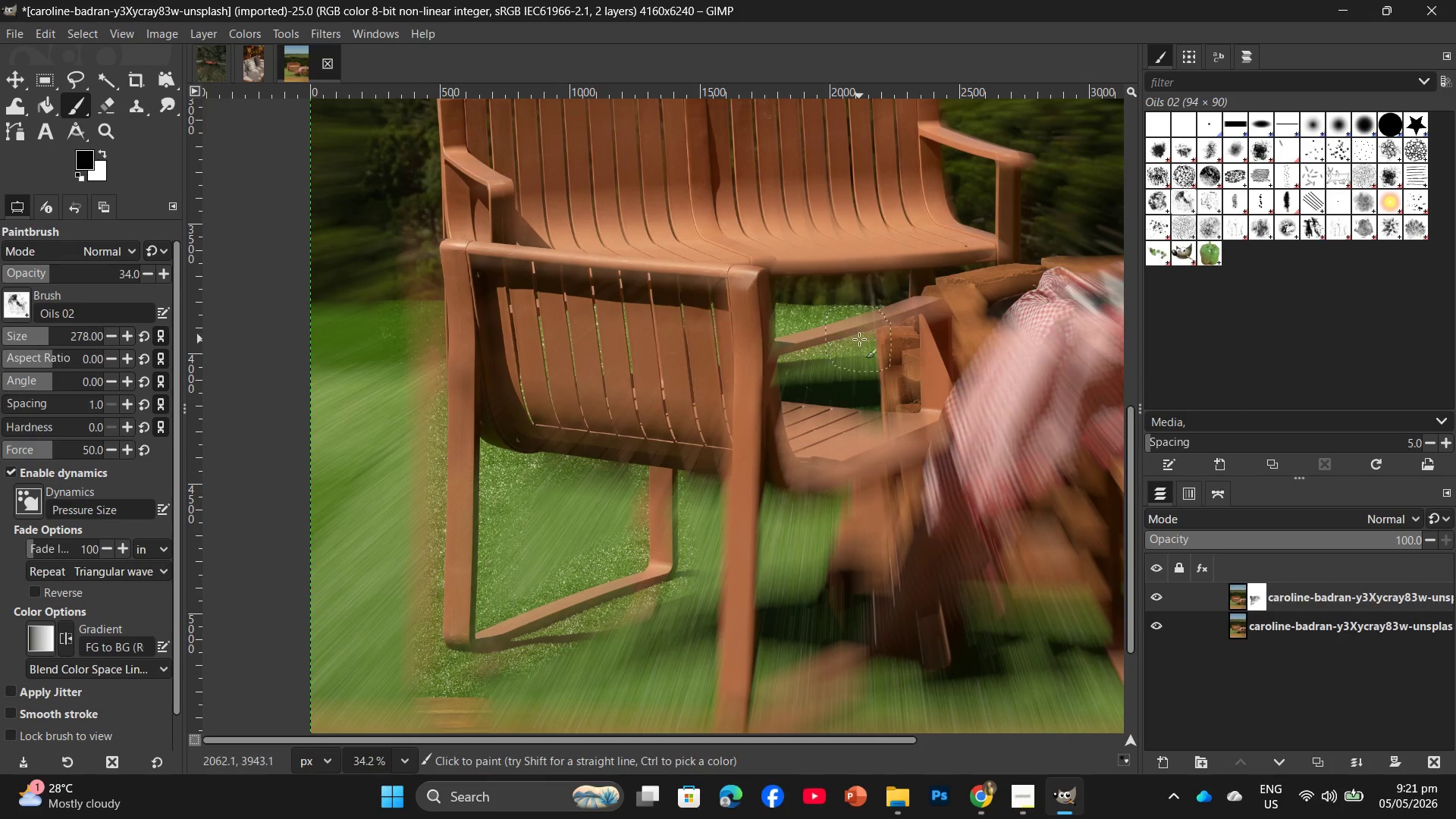 
left_click_drag(start_coordinate=[859, 338], to_coordinate=[767, 338])
 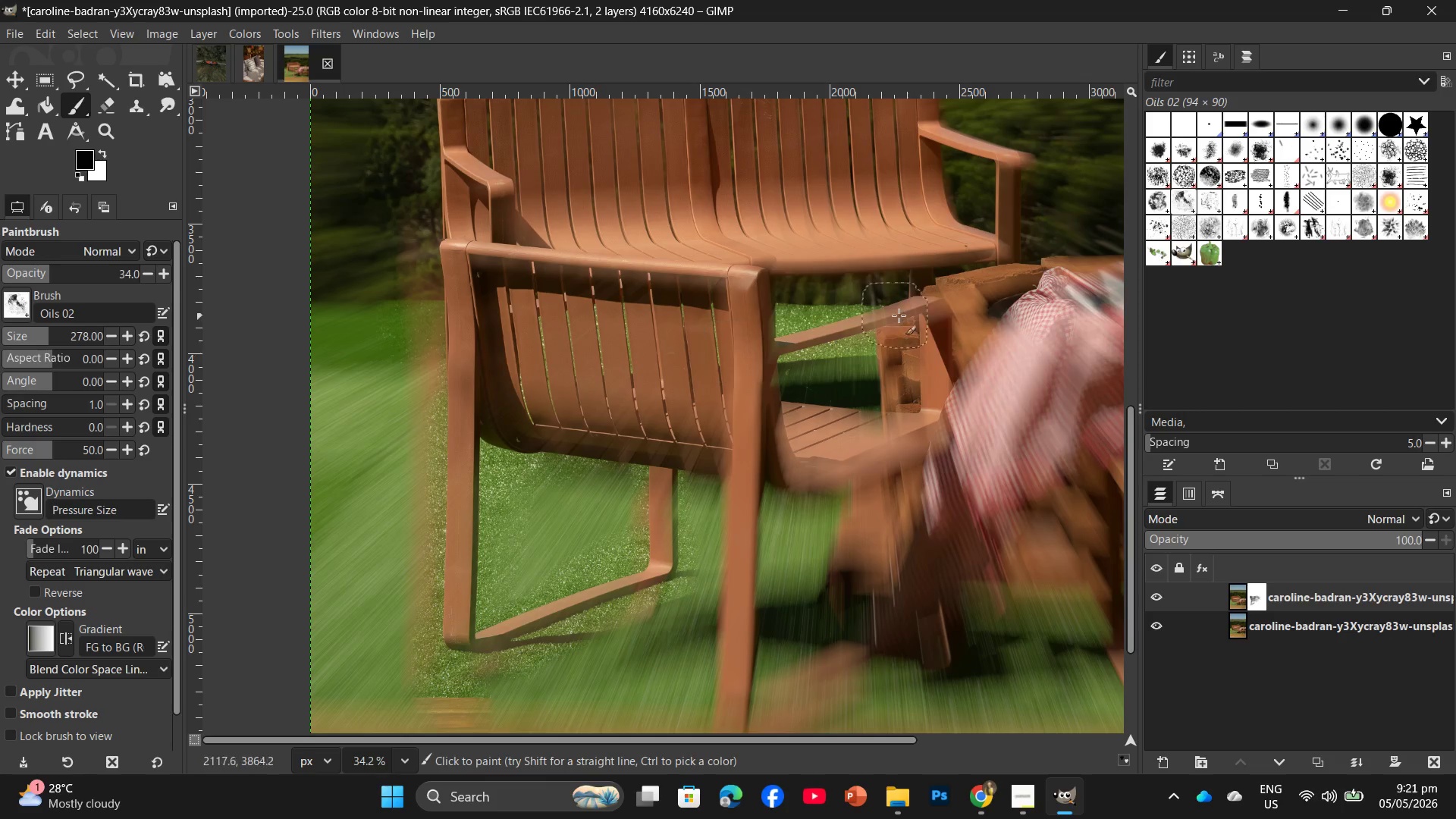 
left_click_drag(start_coordinate=[897, 316], to_coordinate=[795, 347])
 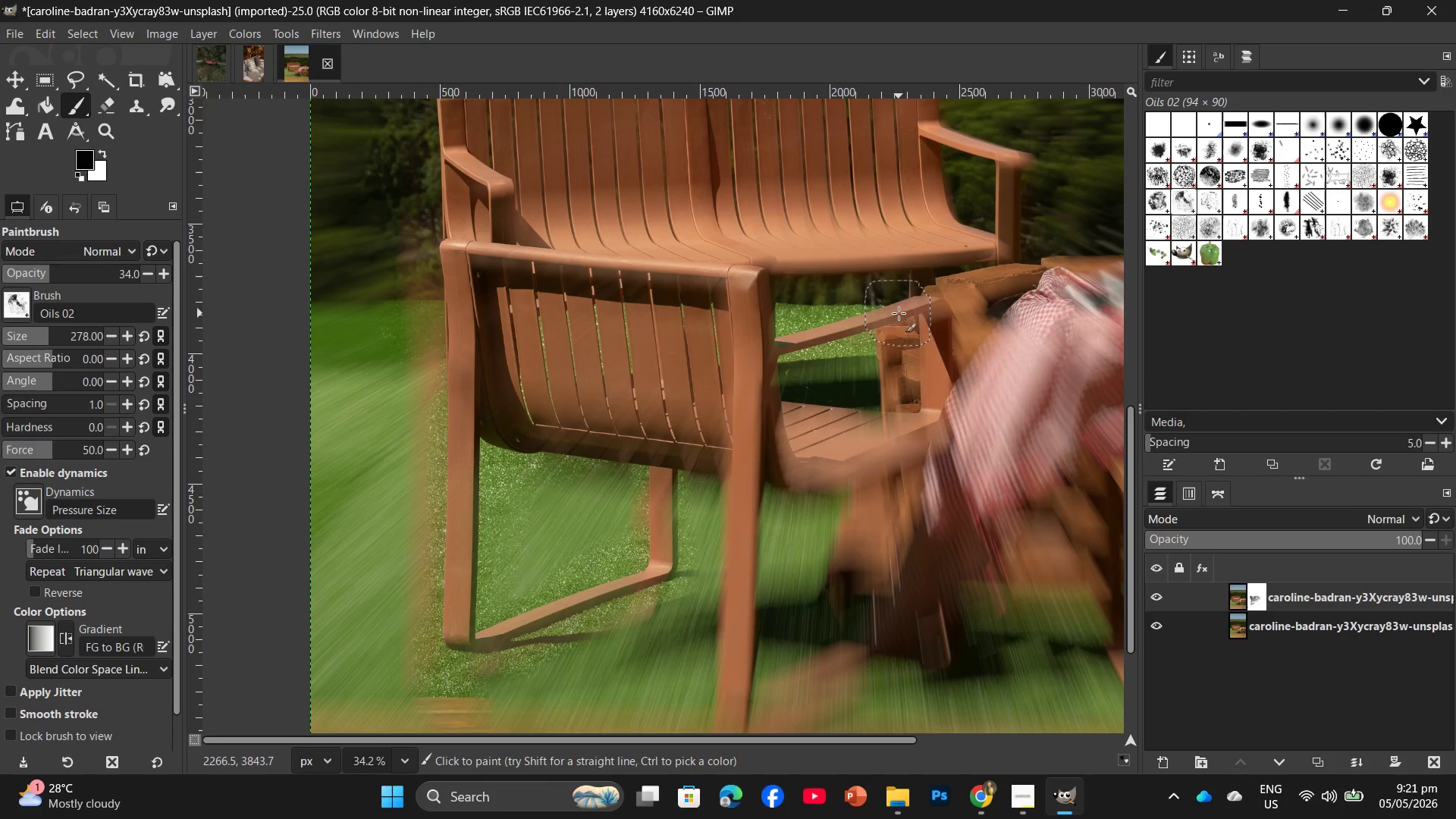 
left_click_drag(start_coordinate=[899, 313], to_coordinate=[852, 319])
 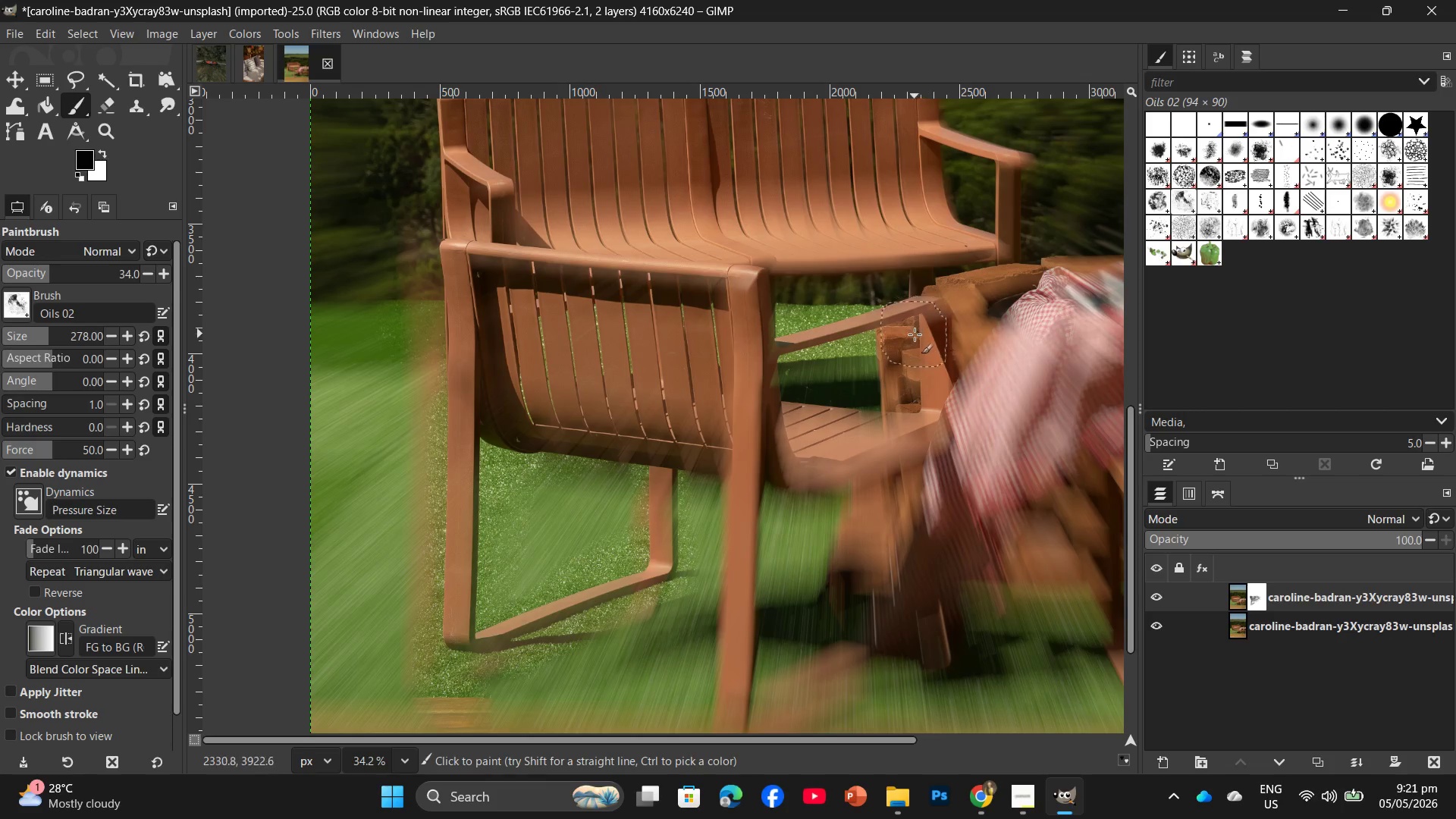 
left_click_drag(start_coordinate=[906, 336], to_coordinate=[892, 436])
 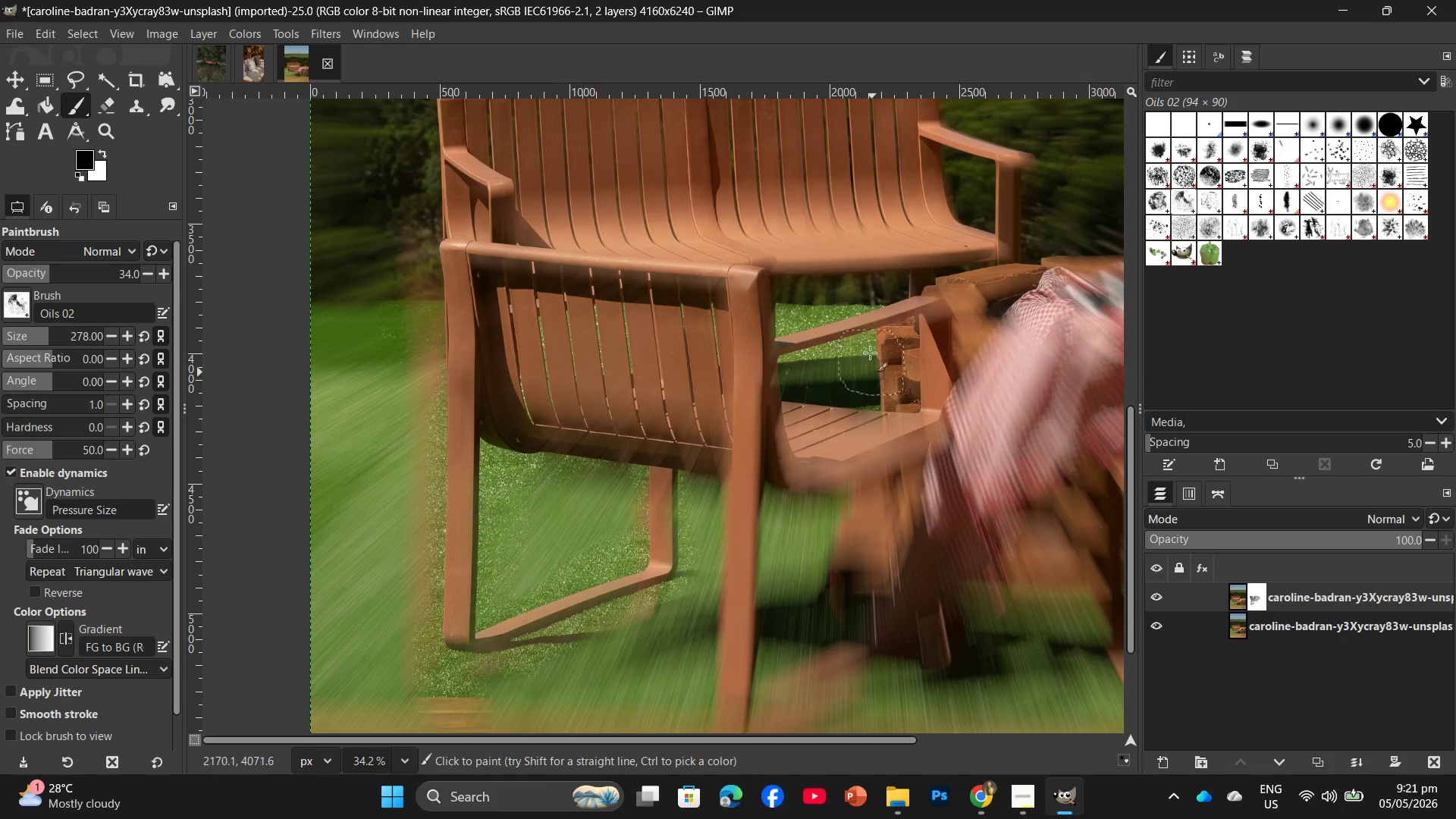 
left_click_drag(start_coordinate=[870, 350], to_coordinate=[884, 432])
 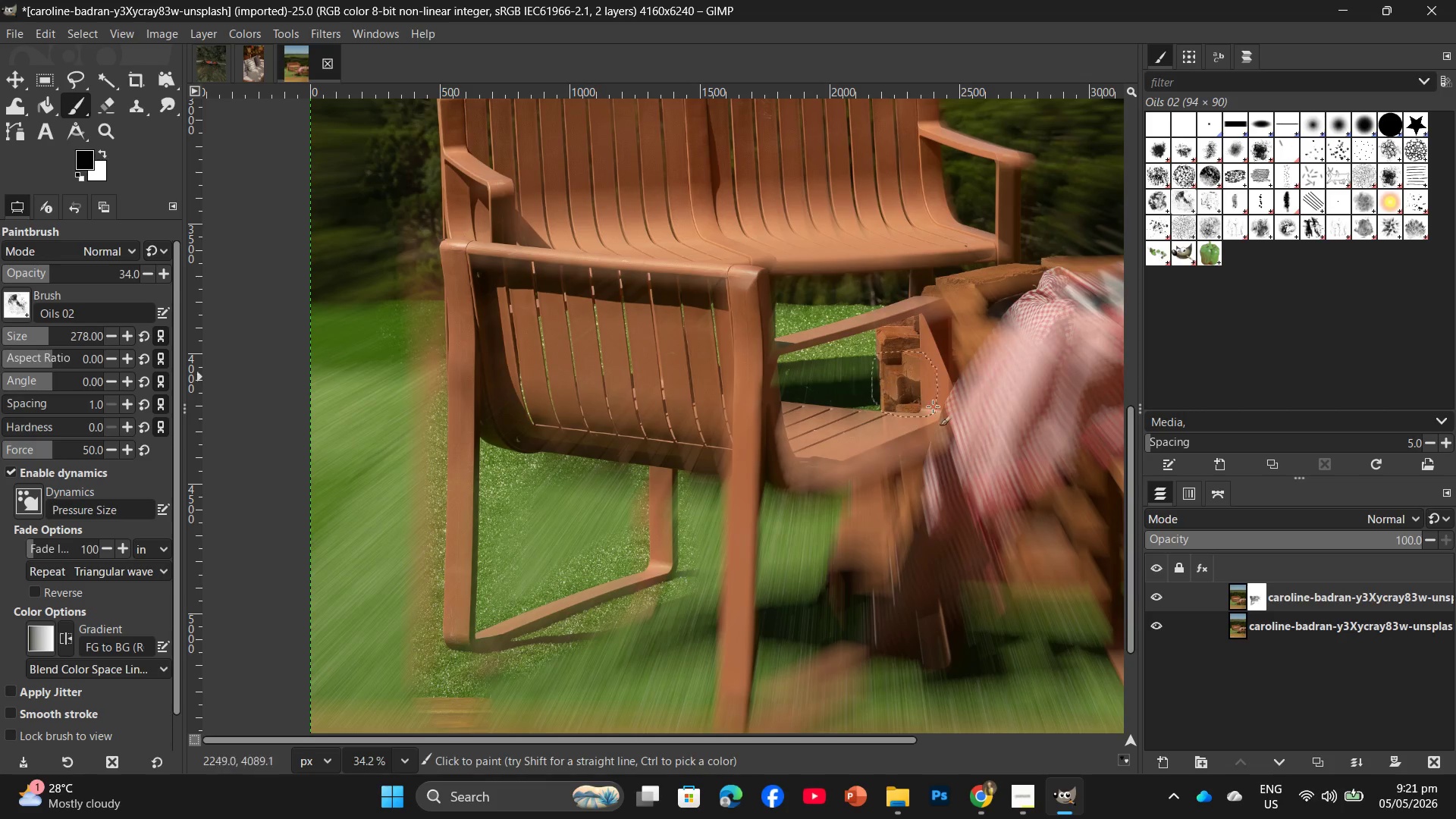 
left_click_drag(start_coordinate=[955, 428], to_coordinate=[876, 459])
 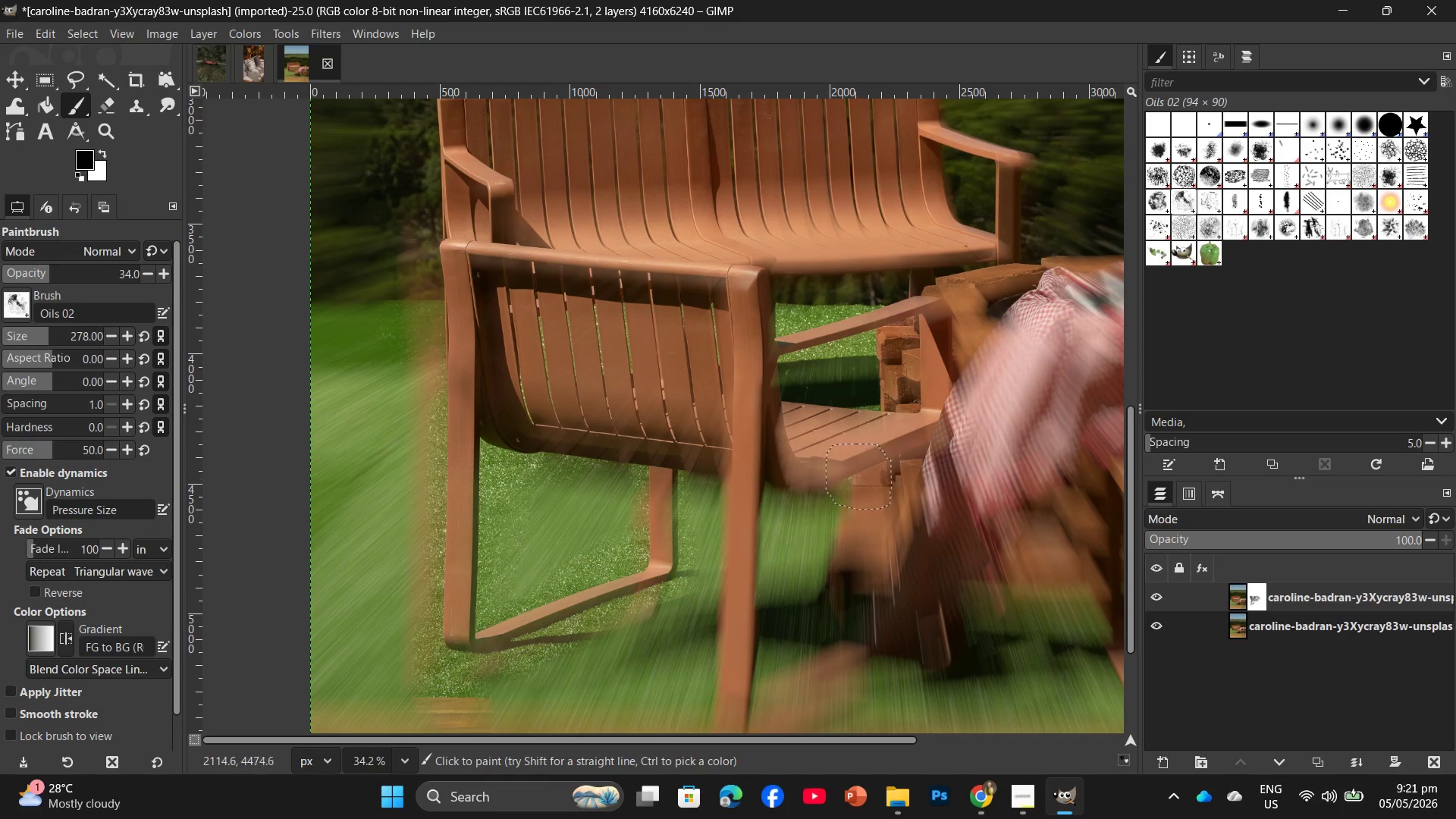 
left_click_drag(start_coordinate=[907, 422], to_coordinate=[750, 472])
 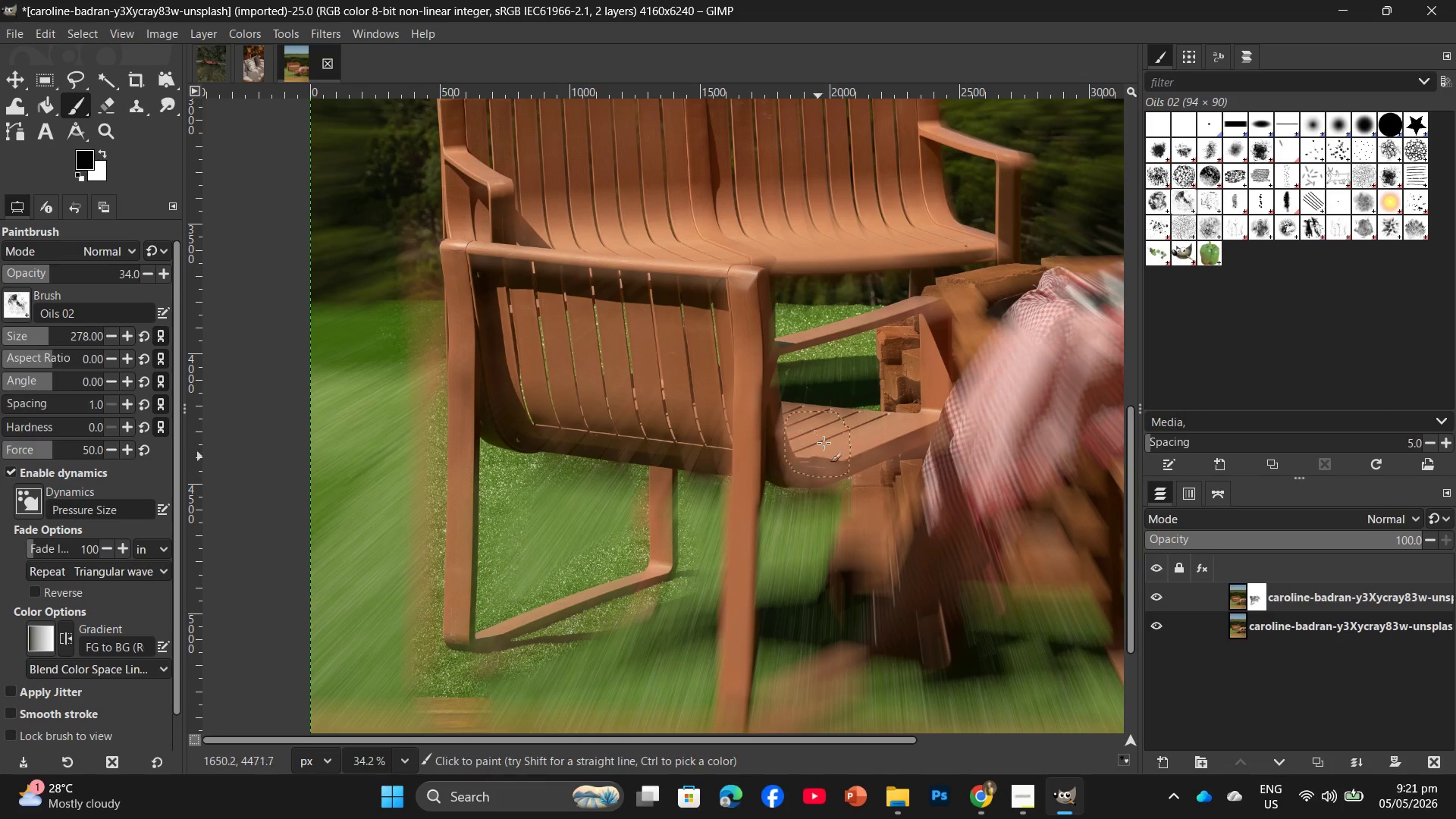 
left_click_drag(start_coordinate=[827, 442], to_coordinate=[783, 465])
 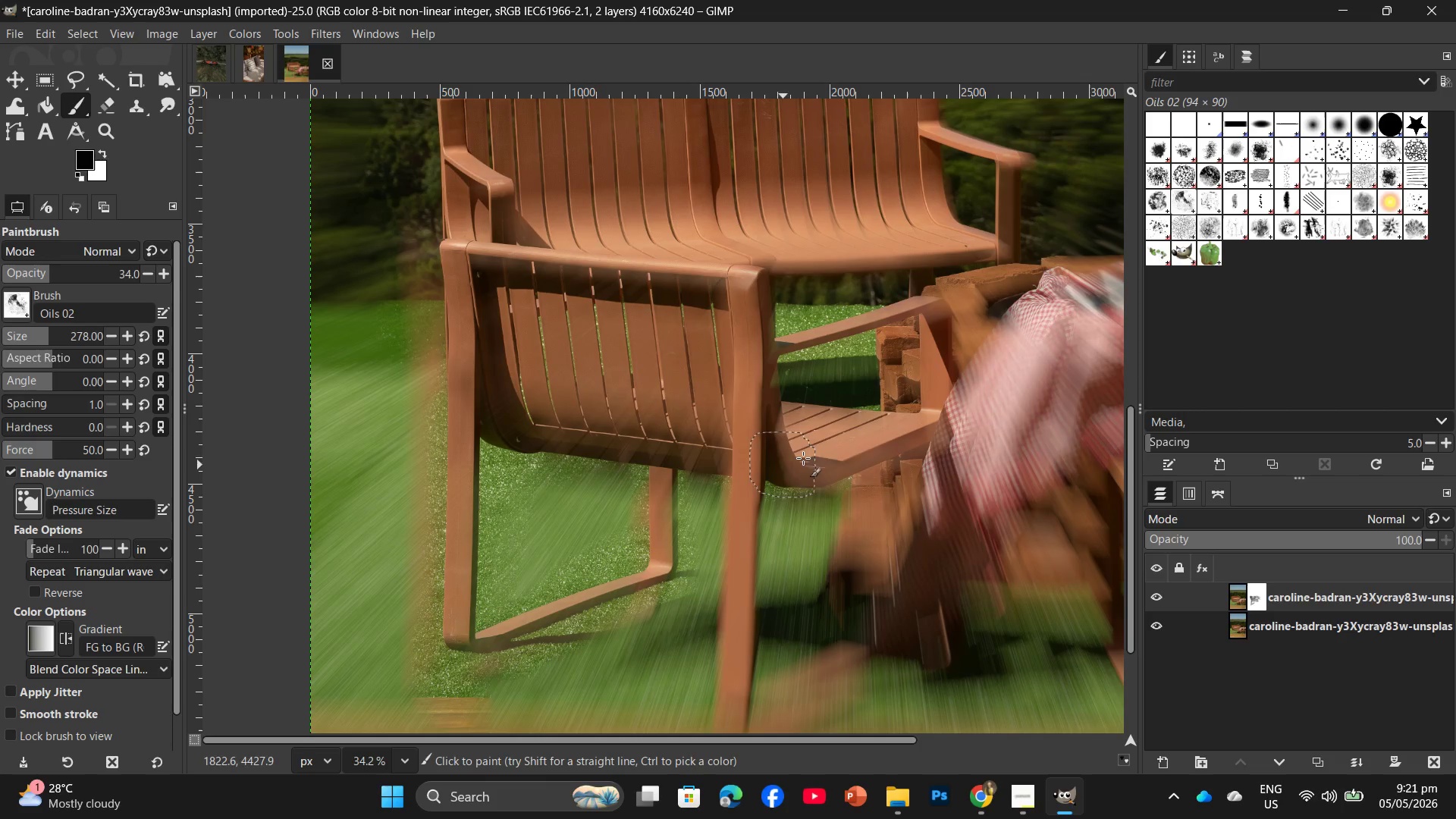 
left_click_drag(start_coordinate=[835, 450], to_coordinate=[786, 460])
 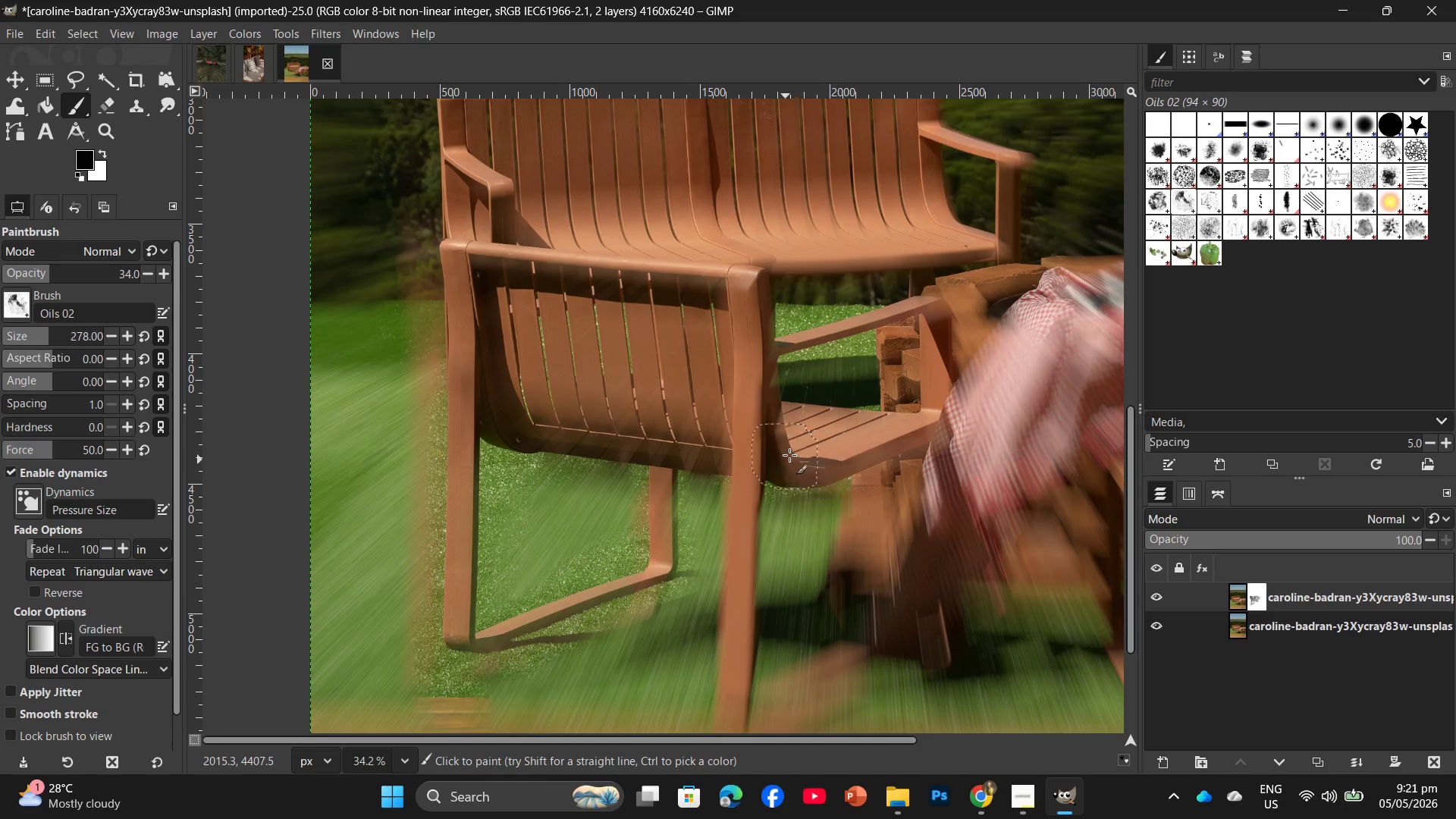 
left_click_drag(start_coordinate=[789, 455], to_coordinate=[795, 461])
 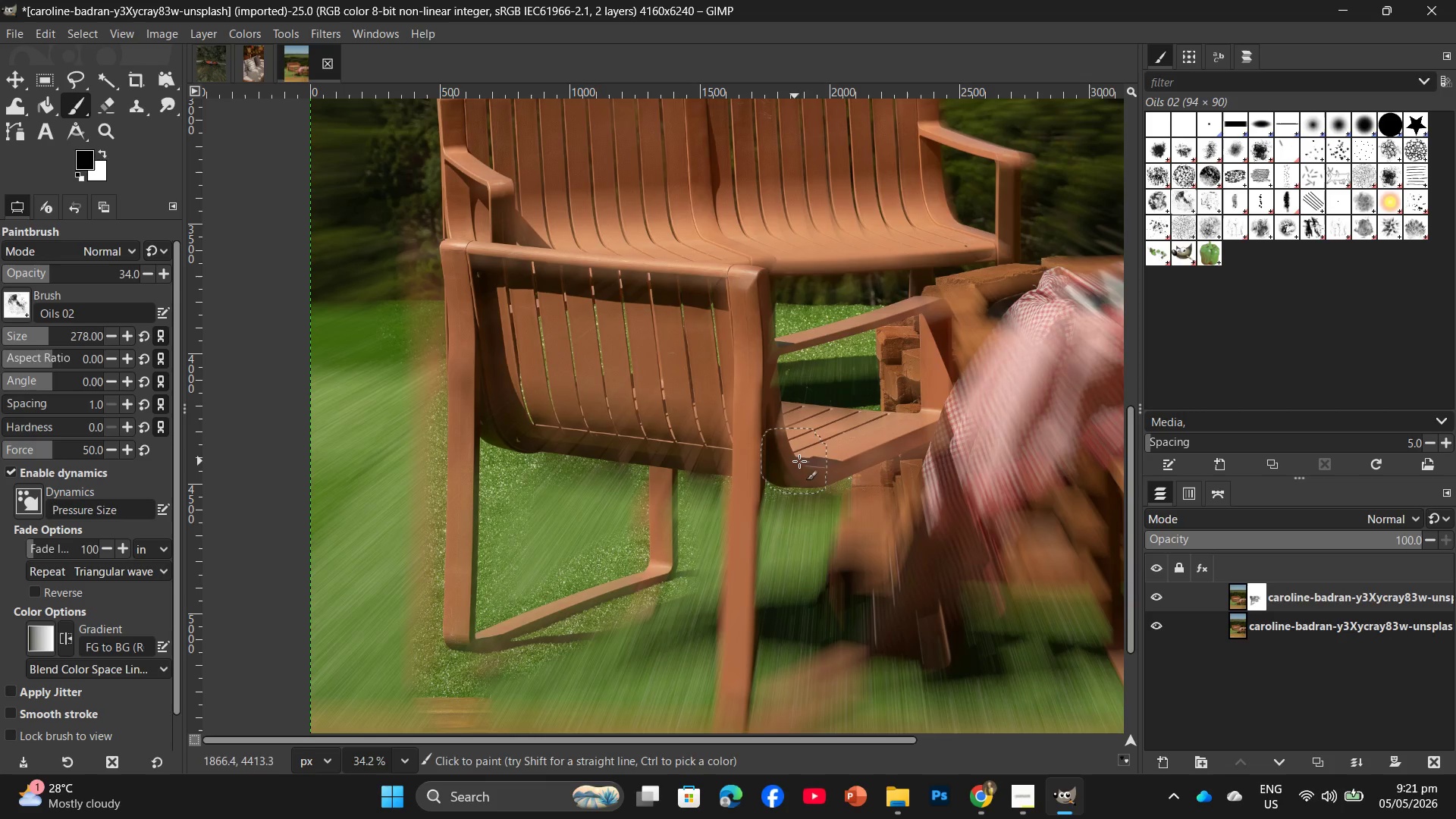 
triple_click([801, 460])
 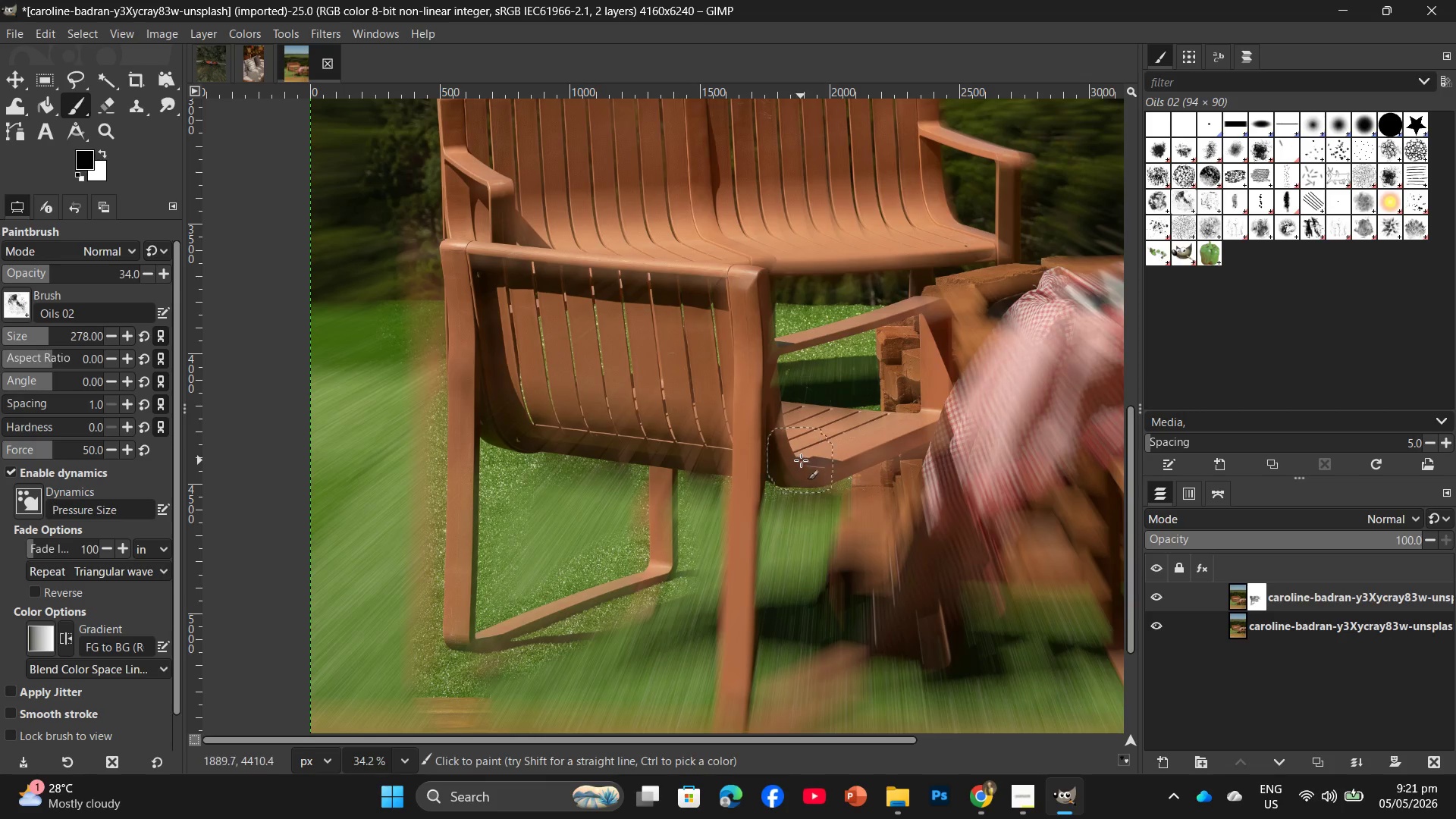 
left_click_drag(start_coordinate=[797, 462], to_coordinate=[775, 471])
 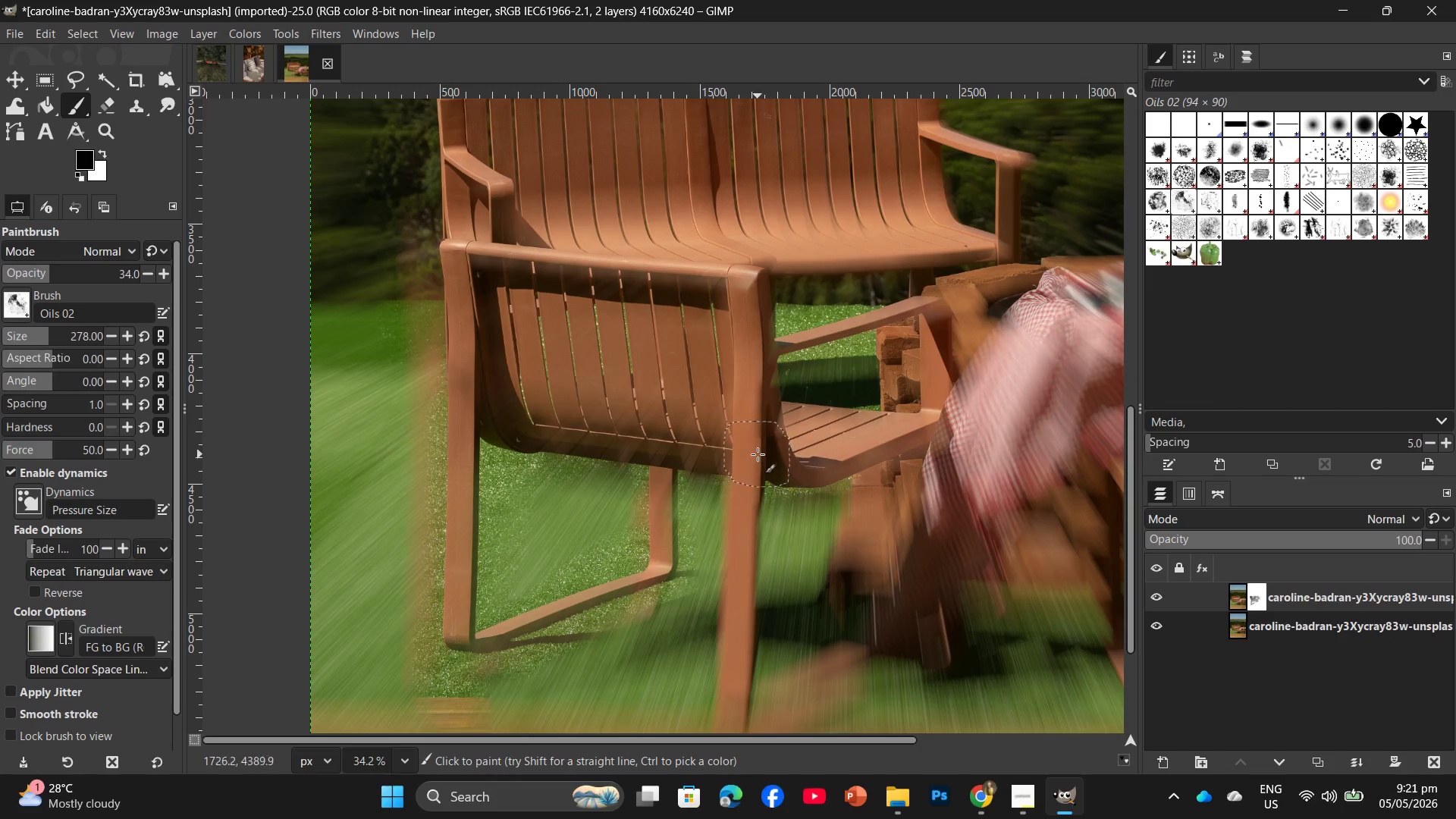 
left_click_drag(start_coordinate=[758, 454], to_coordinate=[746, 530])
 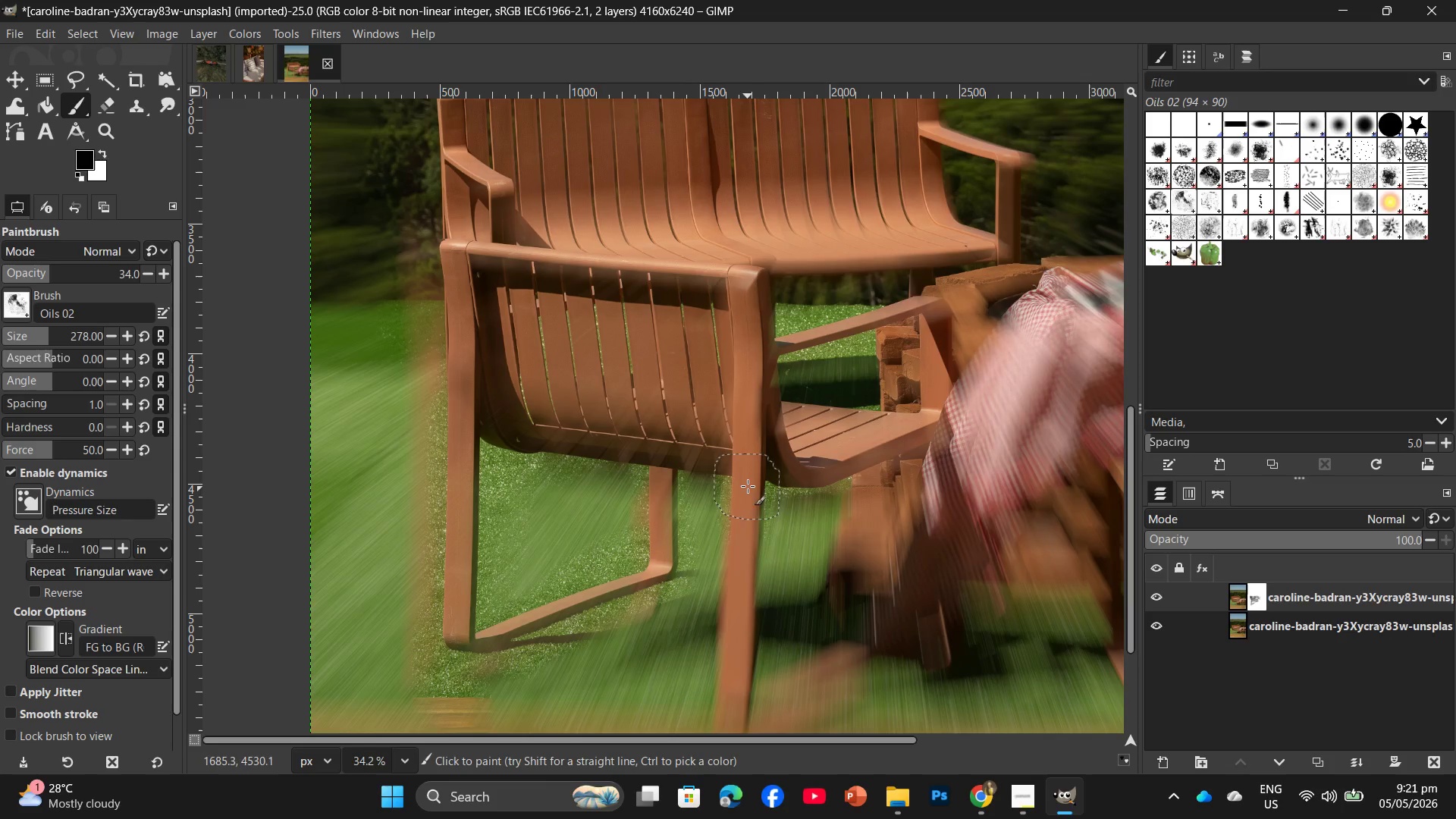 
left_click_drag(start_coordinate=[748, 486], to_coordinate=[752, 556])
 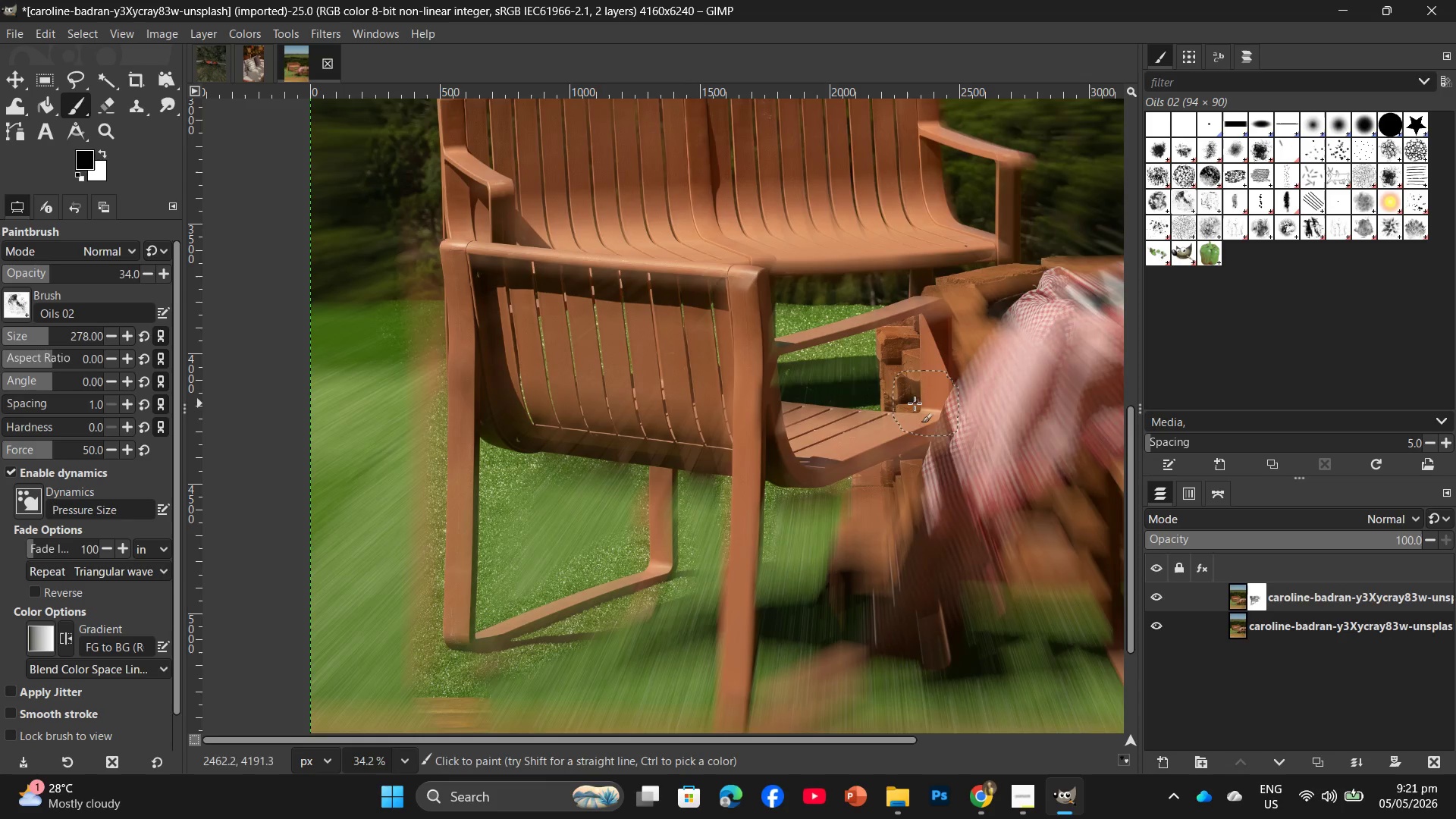 
scroll: coordinate [1006, 435], scroll_direction: none, amount: 0.0
 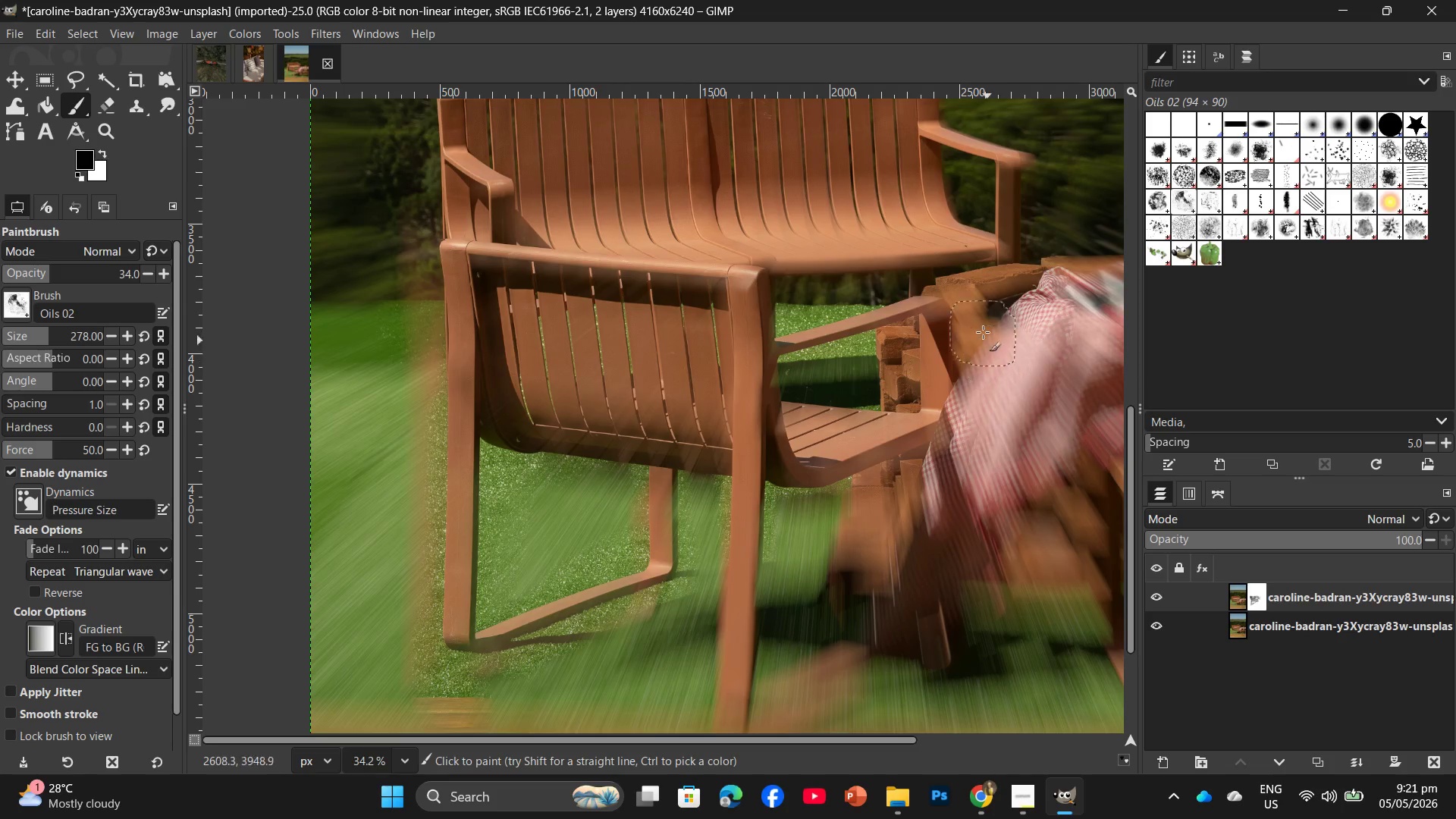 
left_click_drag(start_coordinate=[974, 326], to_coordinate=[992, 317])
 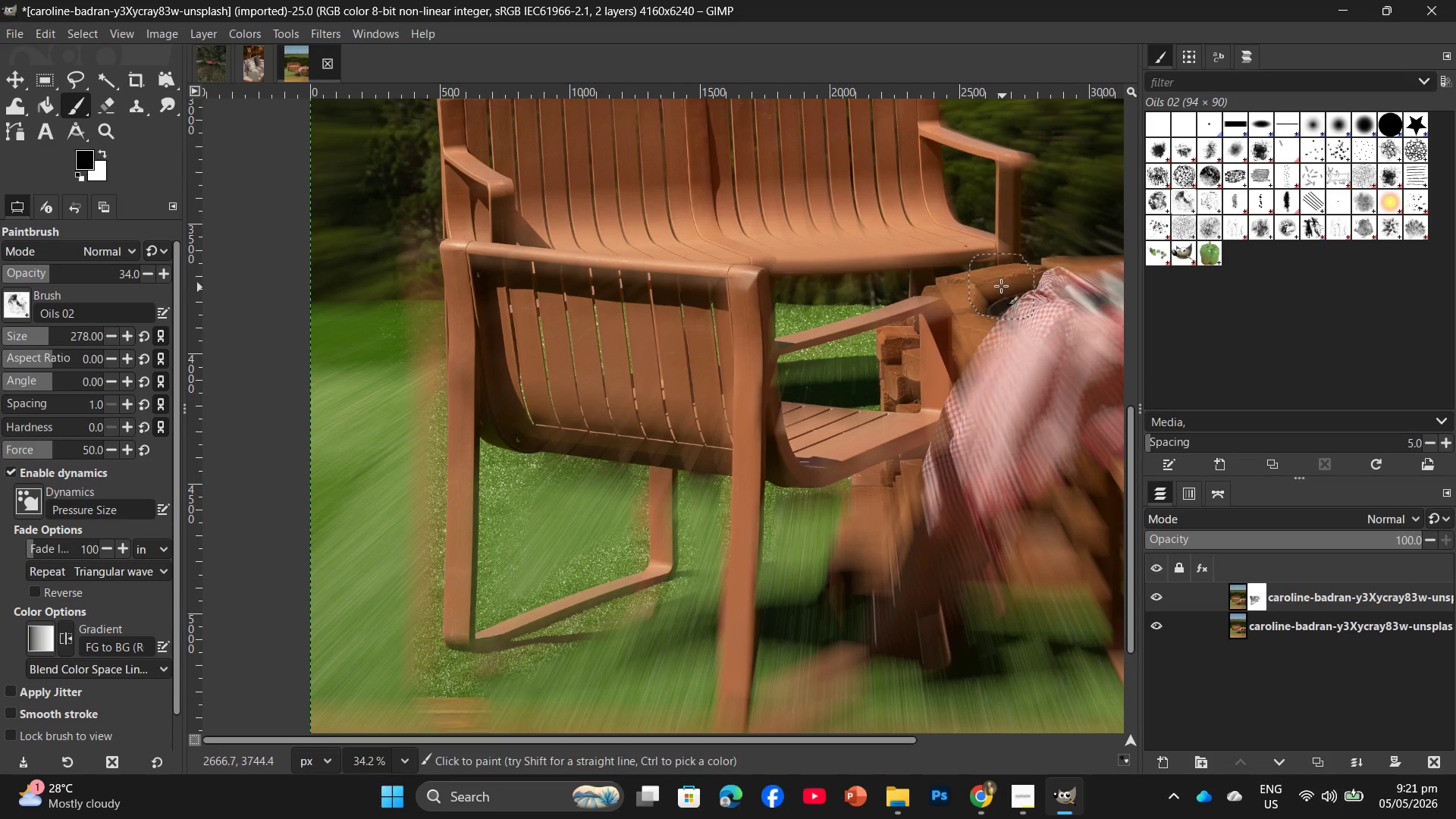 
left_click_drag(start_coordinate=[989, 285], to_coordinate=[954, 334])
 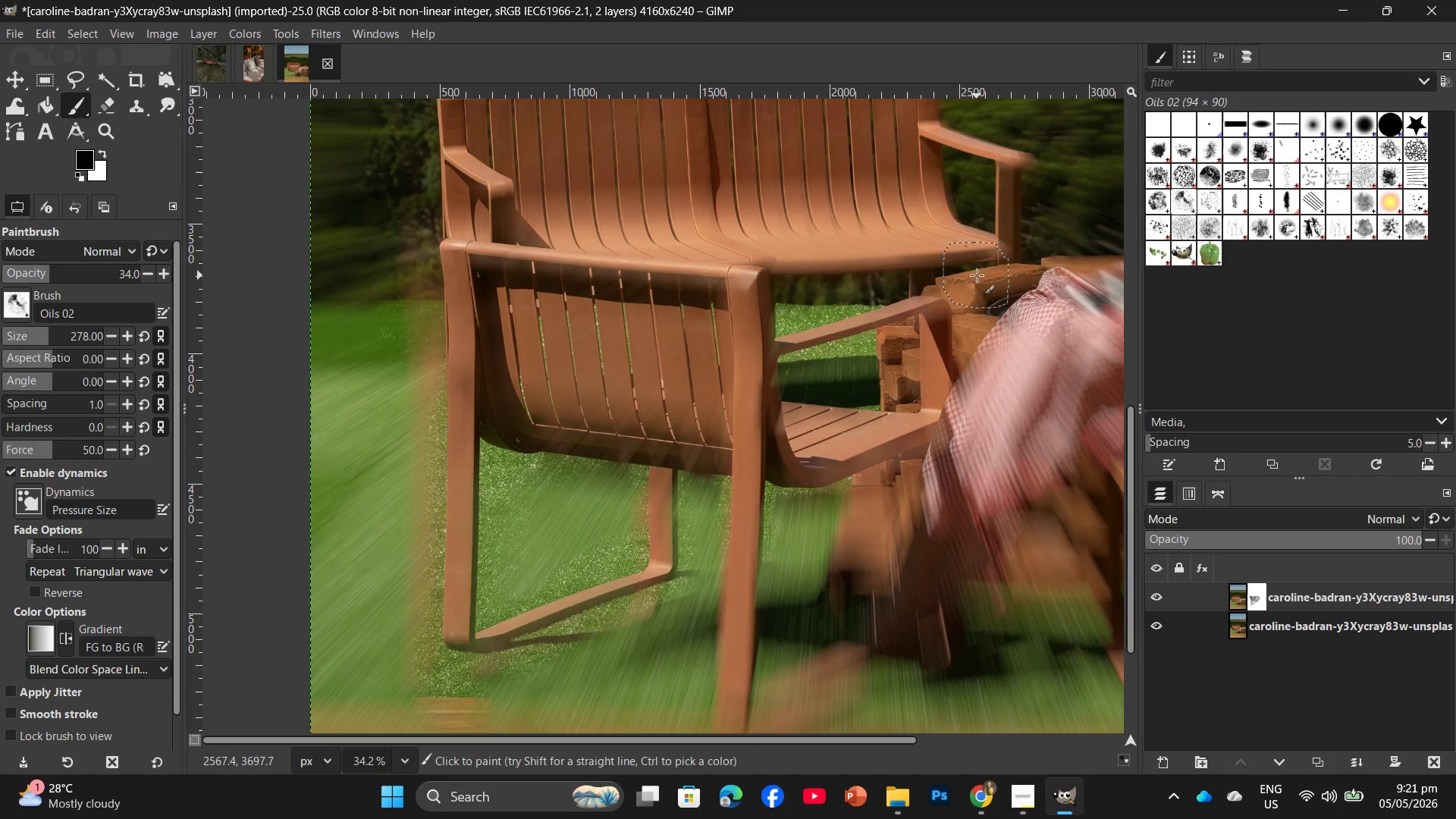 
left_click_drag(start_coordinate=[977, 275], to_coordinate=[953, 384])
 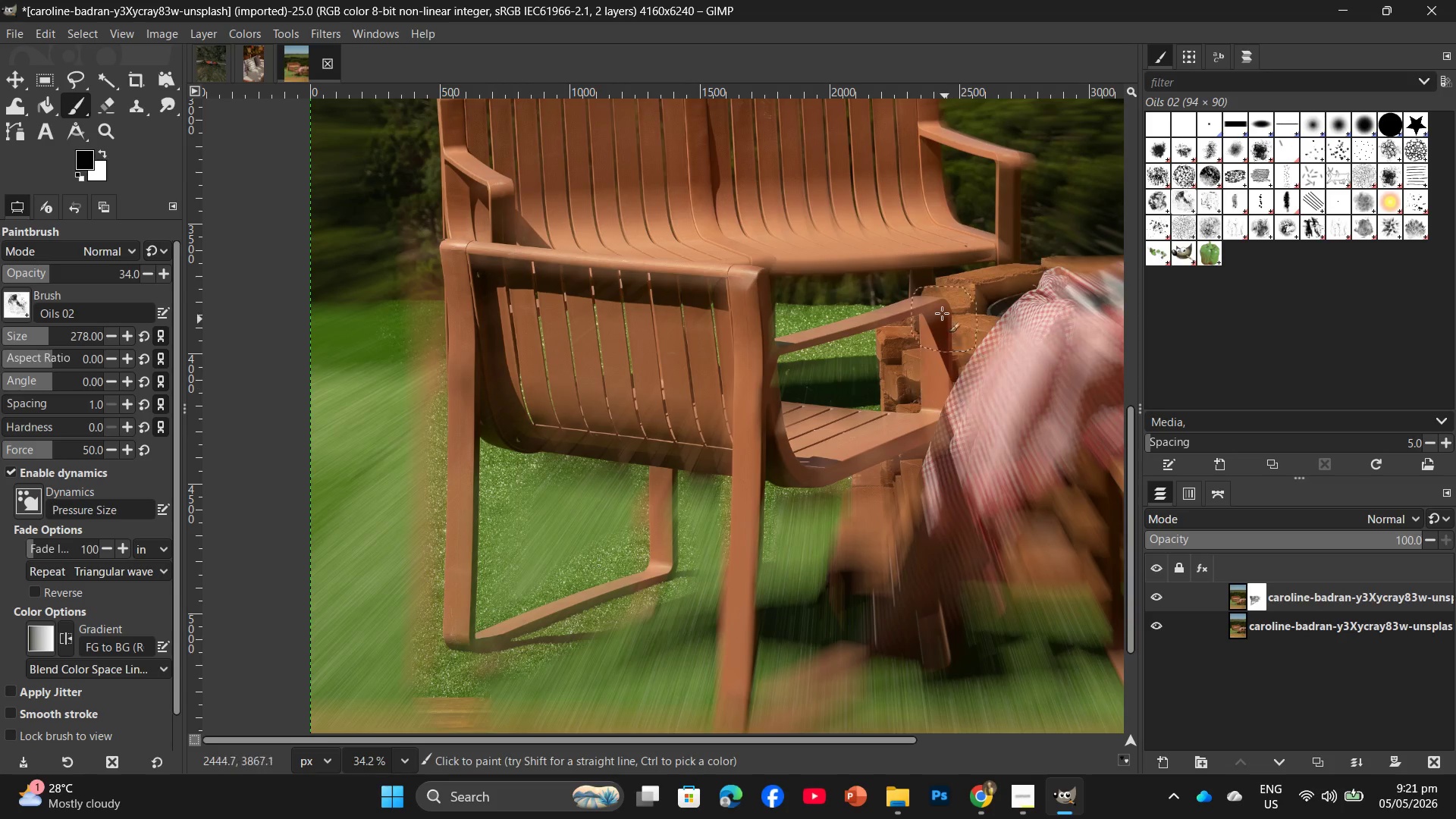 
left_click_drag(start_coordinate=[939, 313], to_coordinate=[915, 378])
 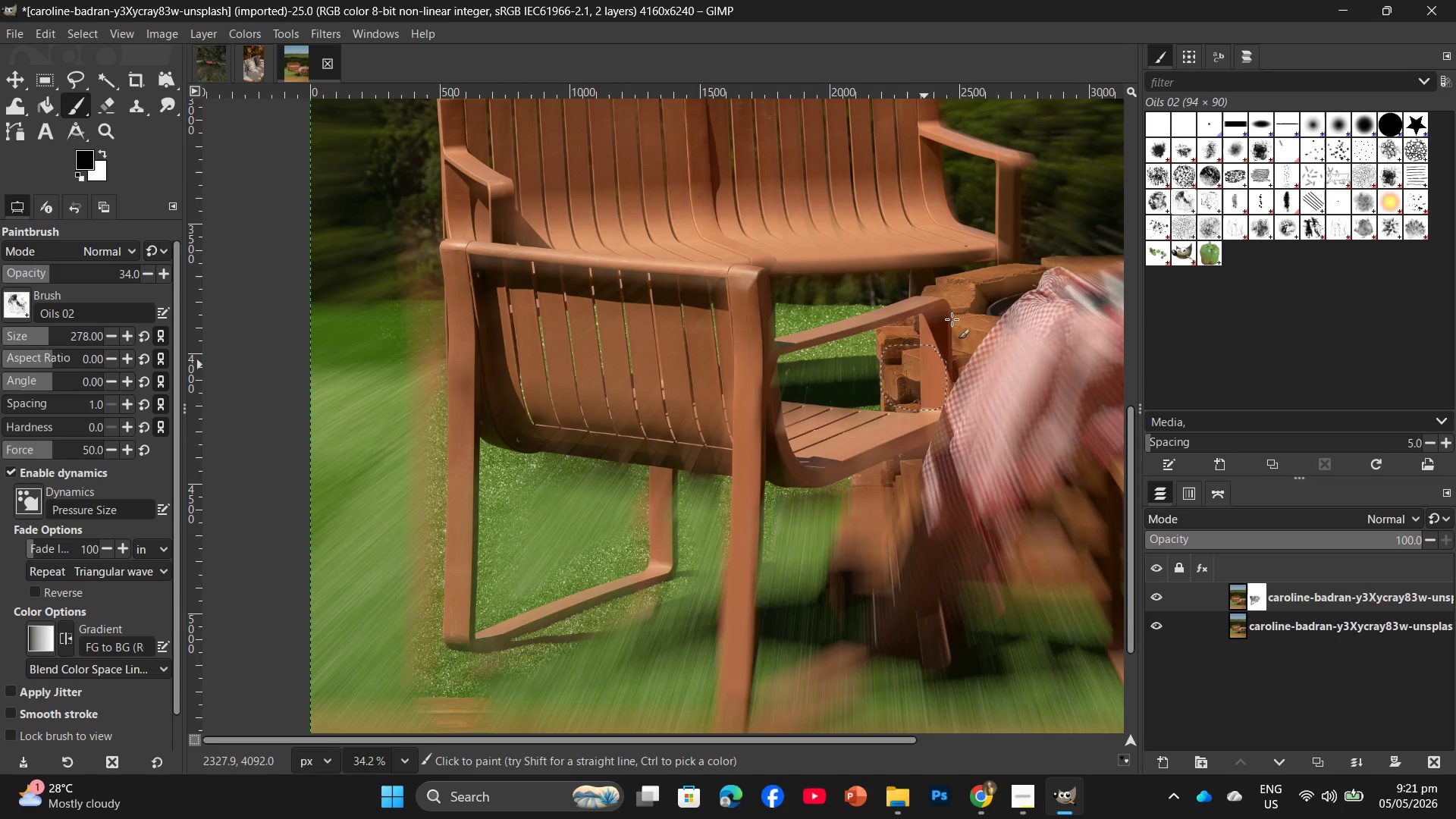 
left_click_drag(start_coordinate=[954, 311], to_coordinate=[911, 350])
 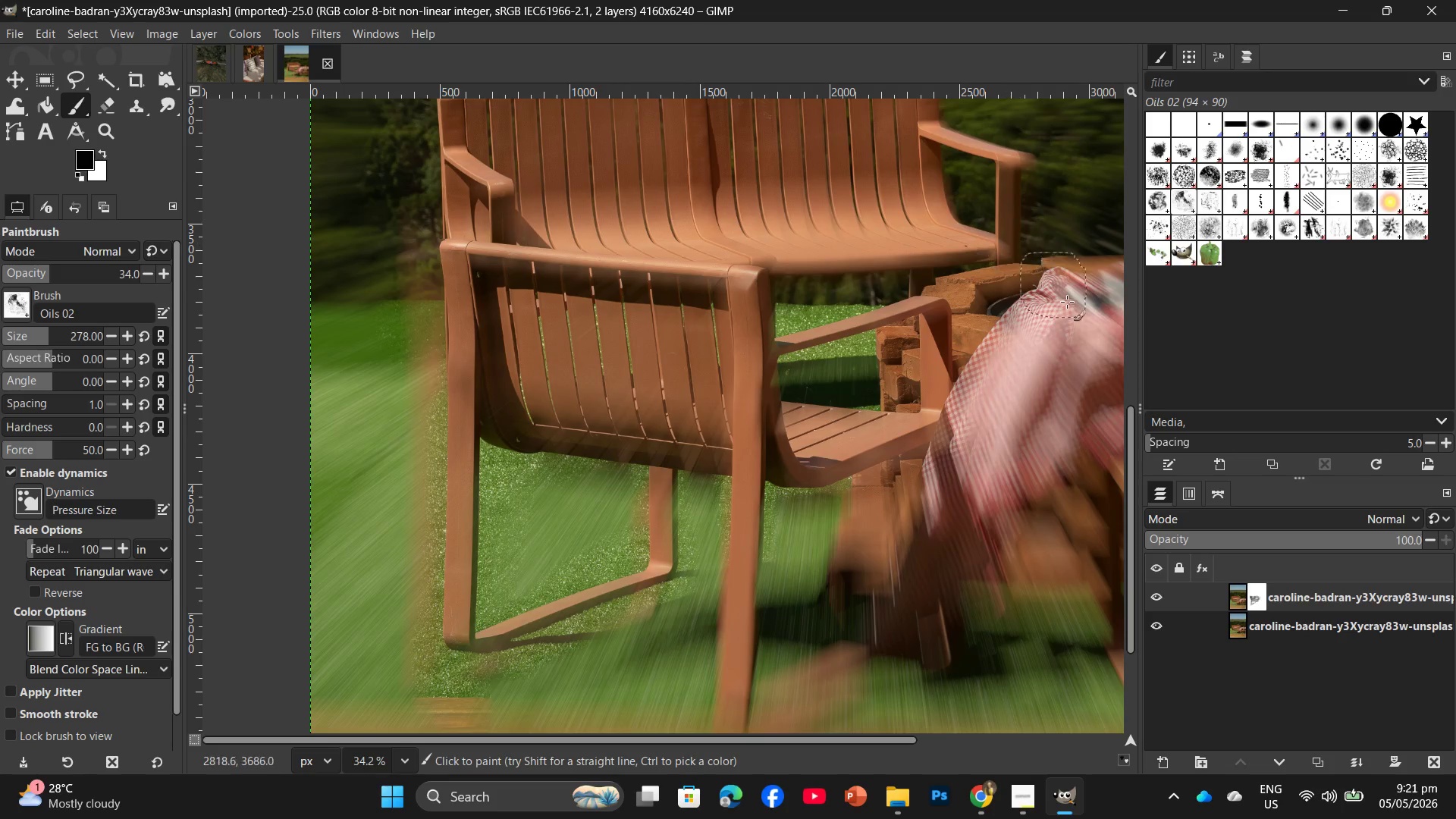 
scroll: coordinate [1066, 312], scroll_direction: up, amount: 3.0
 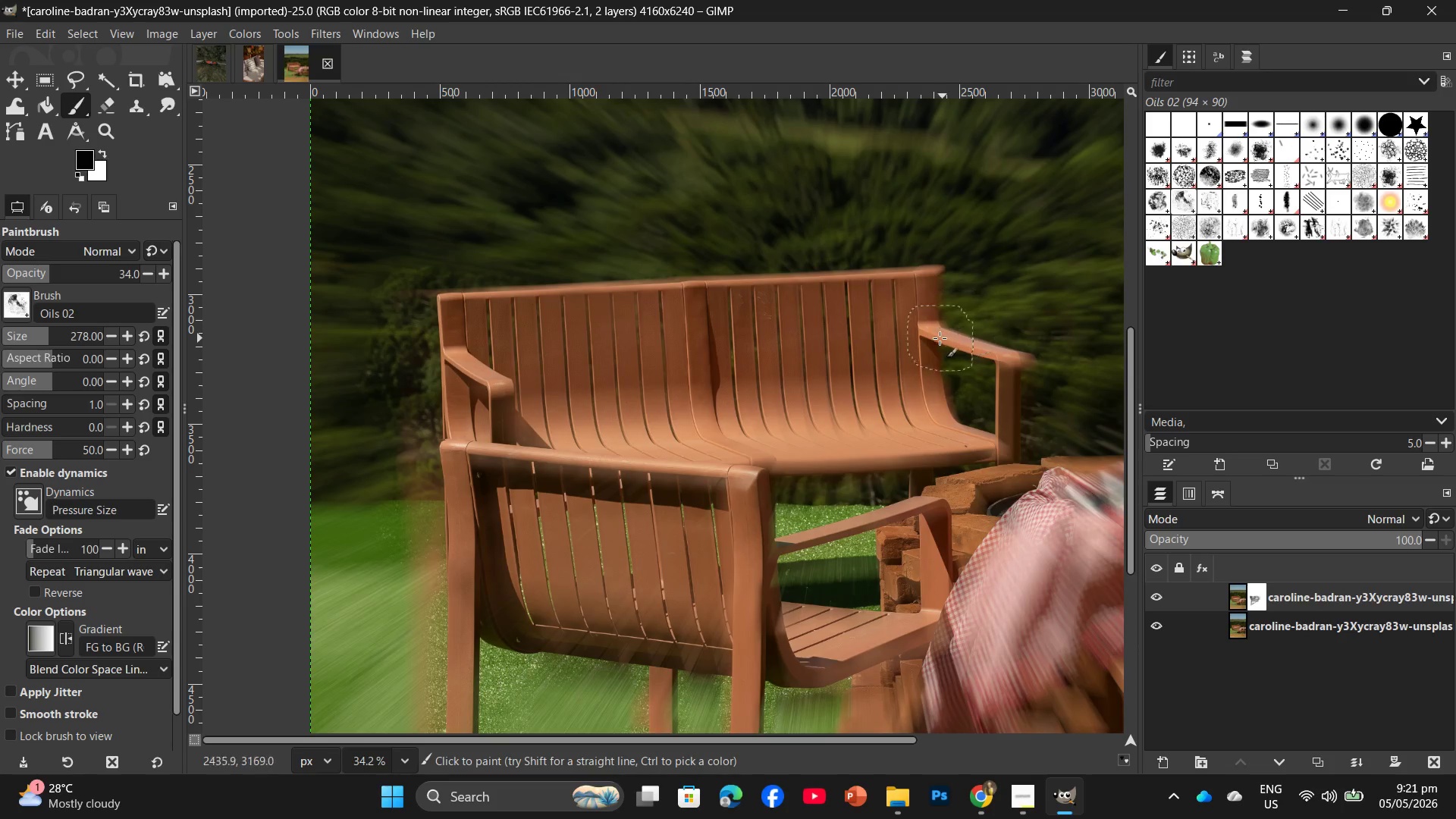 
left_click_drag(start_coordinate=[922, 318], to_coordinate=[985, 379])
 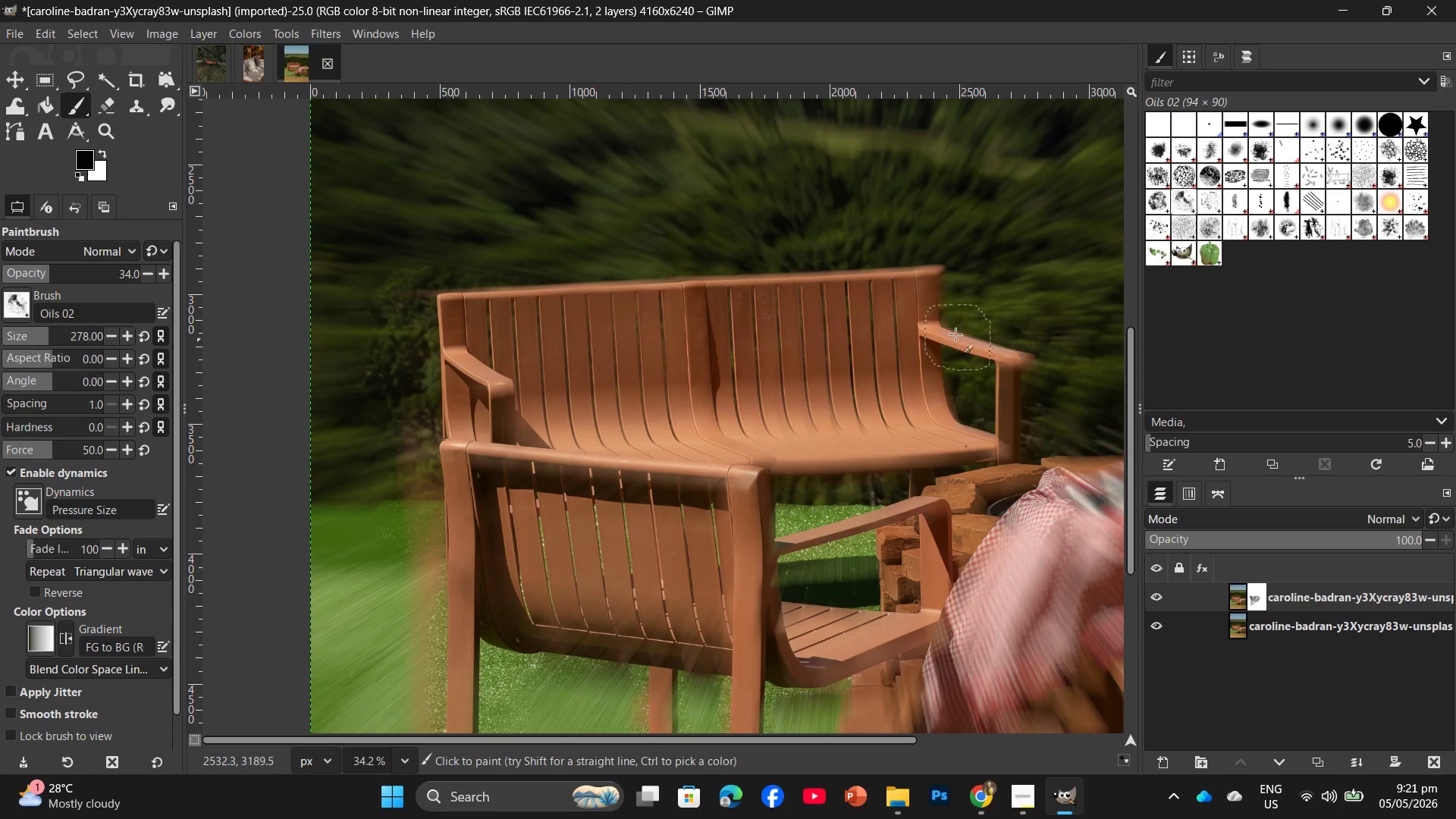 
left_click_drag(start_coordinate=[955, 340], to_coordinate=[1034, 384])
 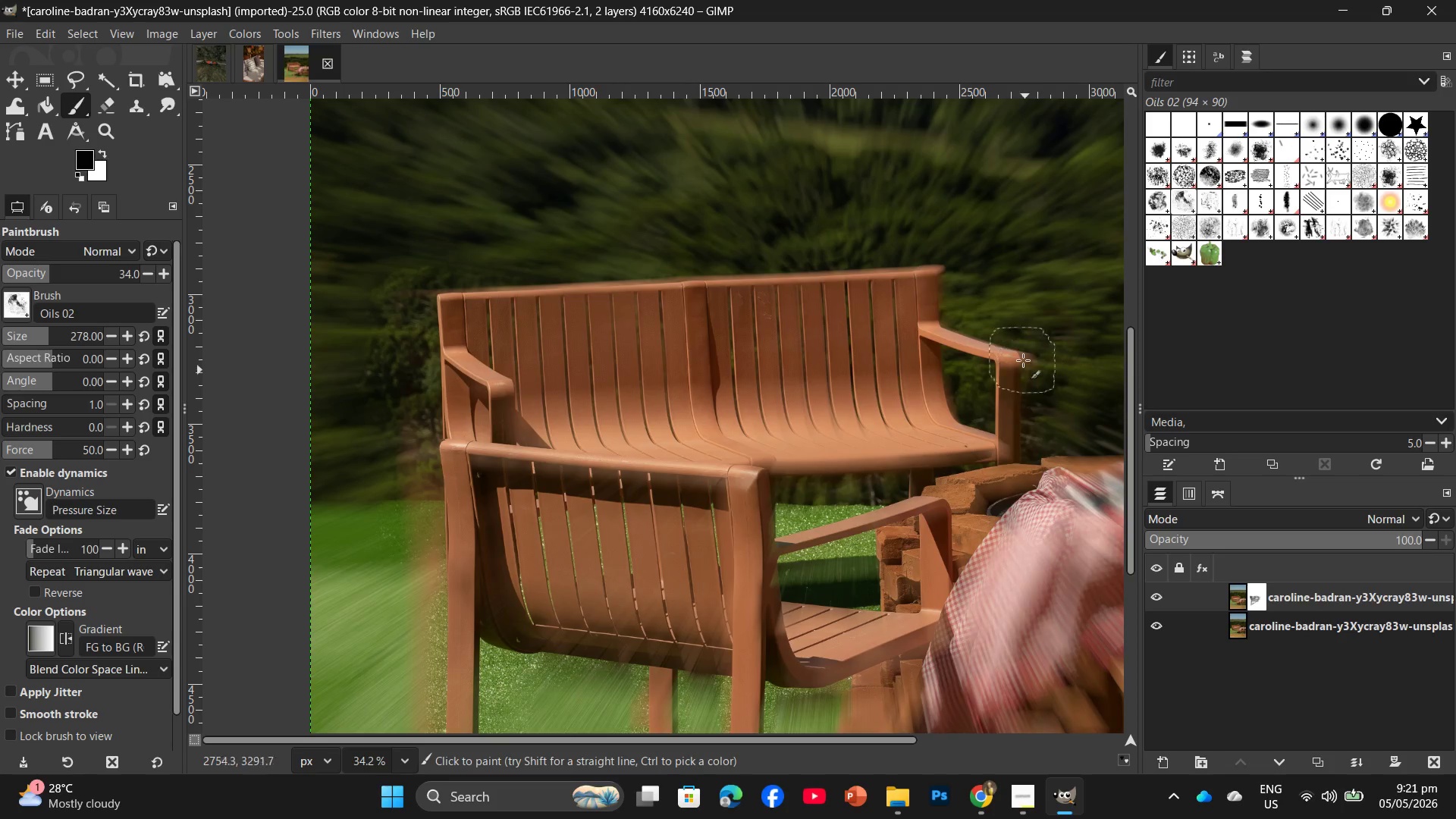 
left_click_drag(start_coordinate=[1023, 360], to_coordinate=[1017, 460])
 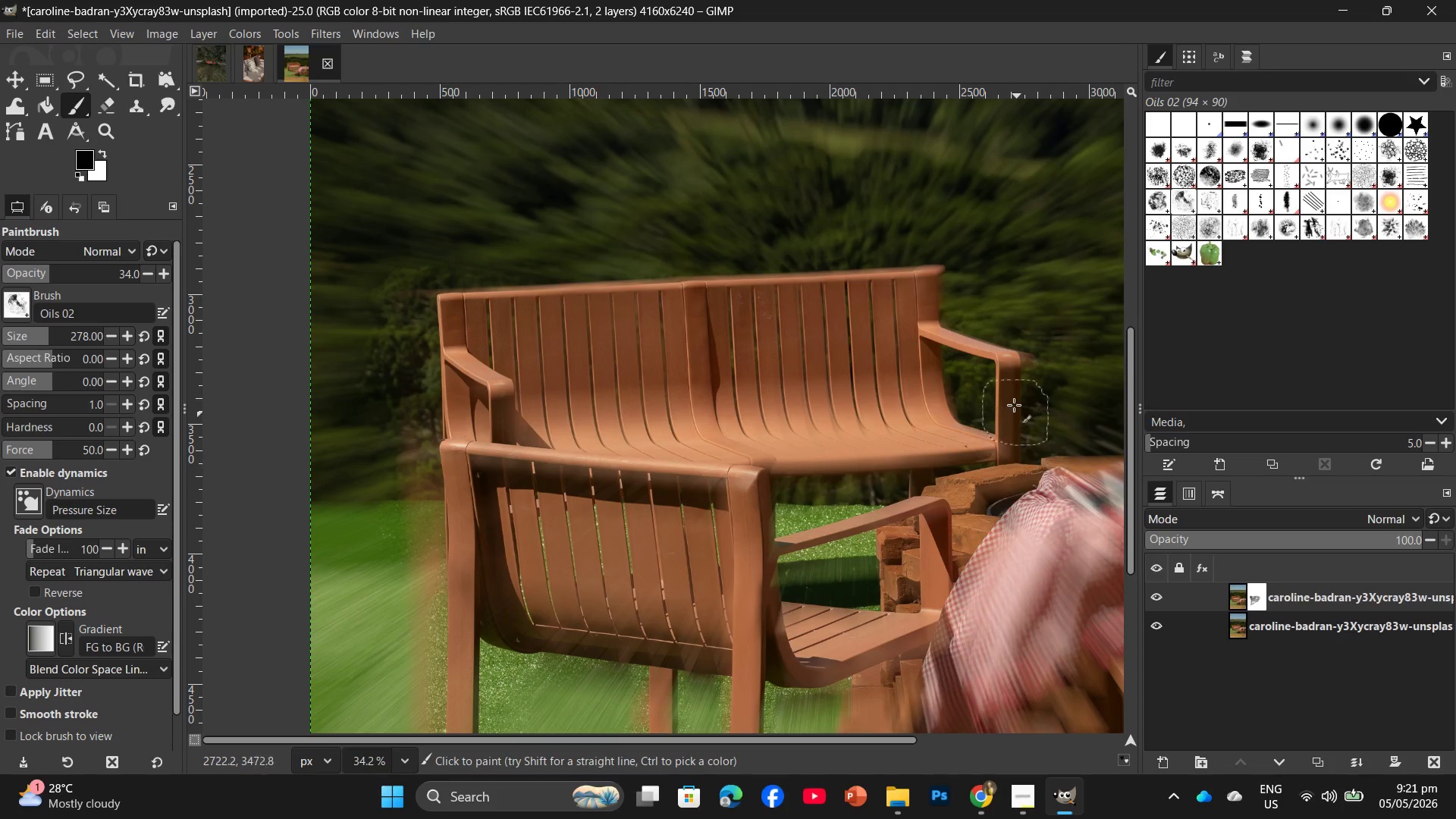 
left_click_drag(start_coordinate=[1012, 398], to_coordinate=[1035, 492])
 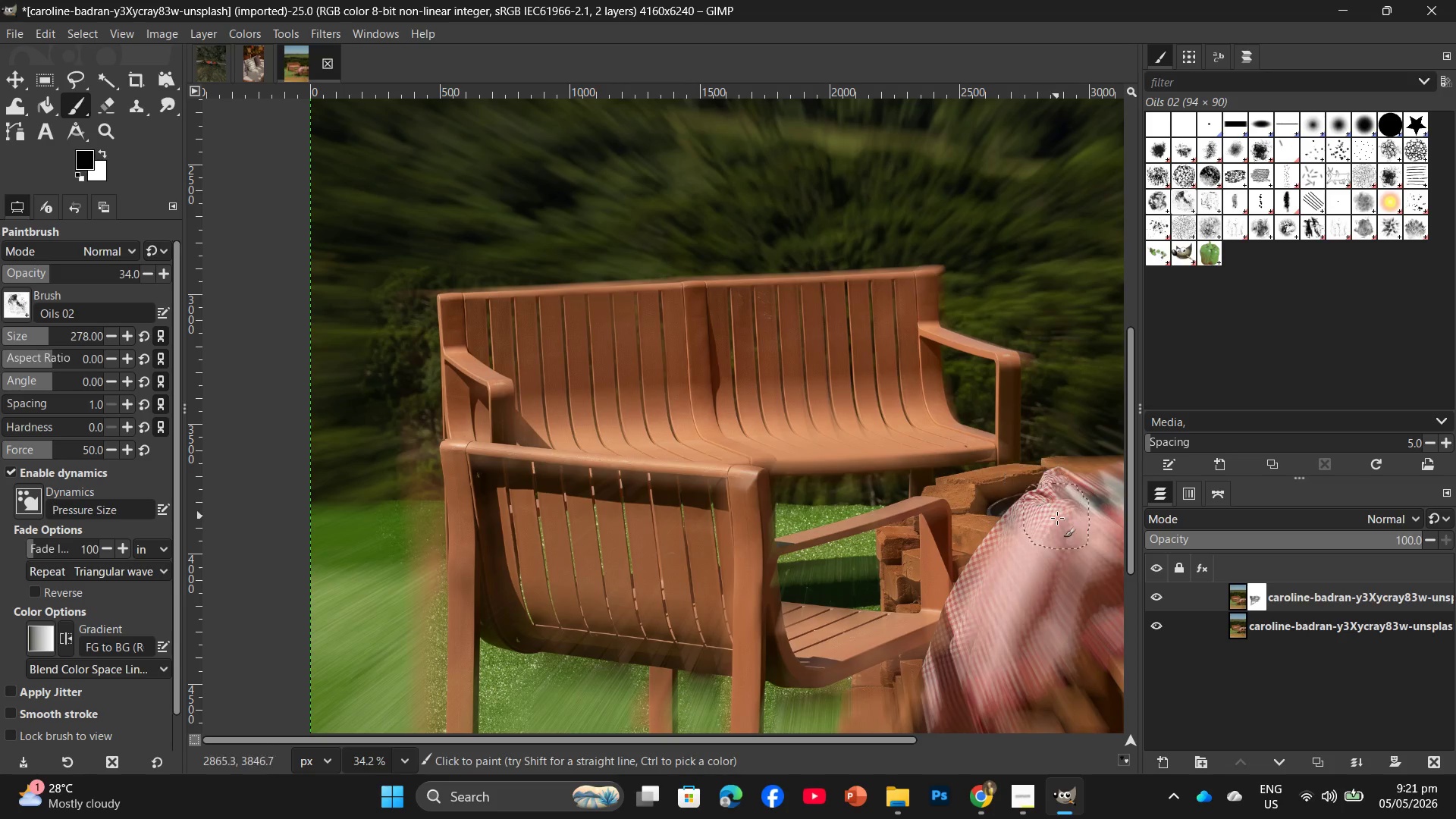 
left_click_drag(start_coordinate=[1057, 518], to_coordinate=[990, 490])
 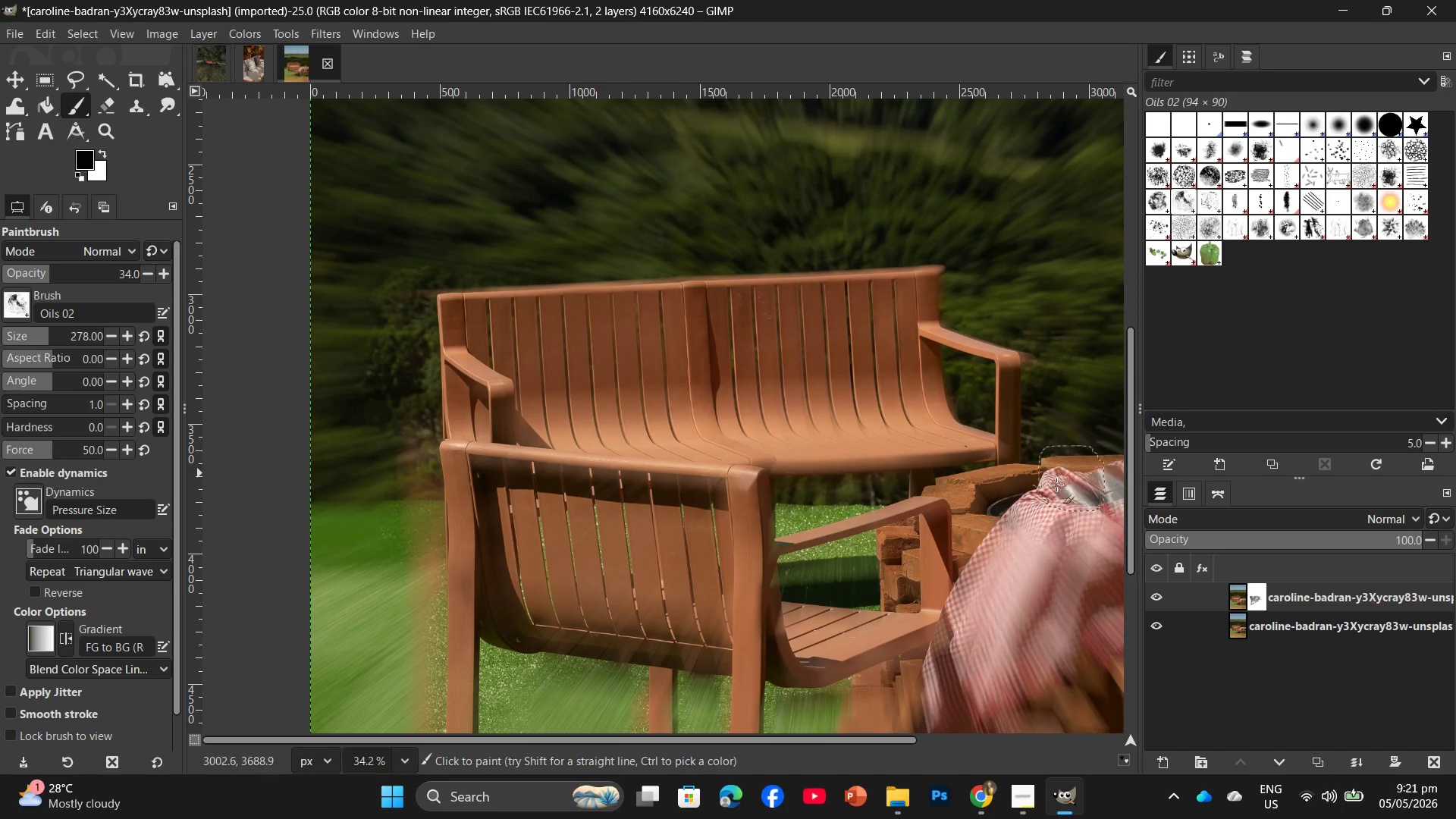 
left_click_drag(start_coordinate=[1056, 485], to_coordinate=[1036, 615])
 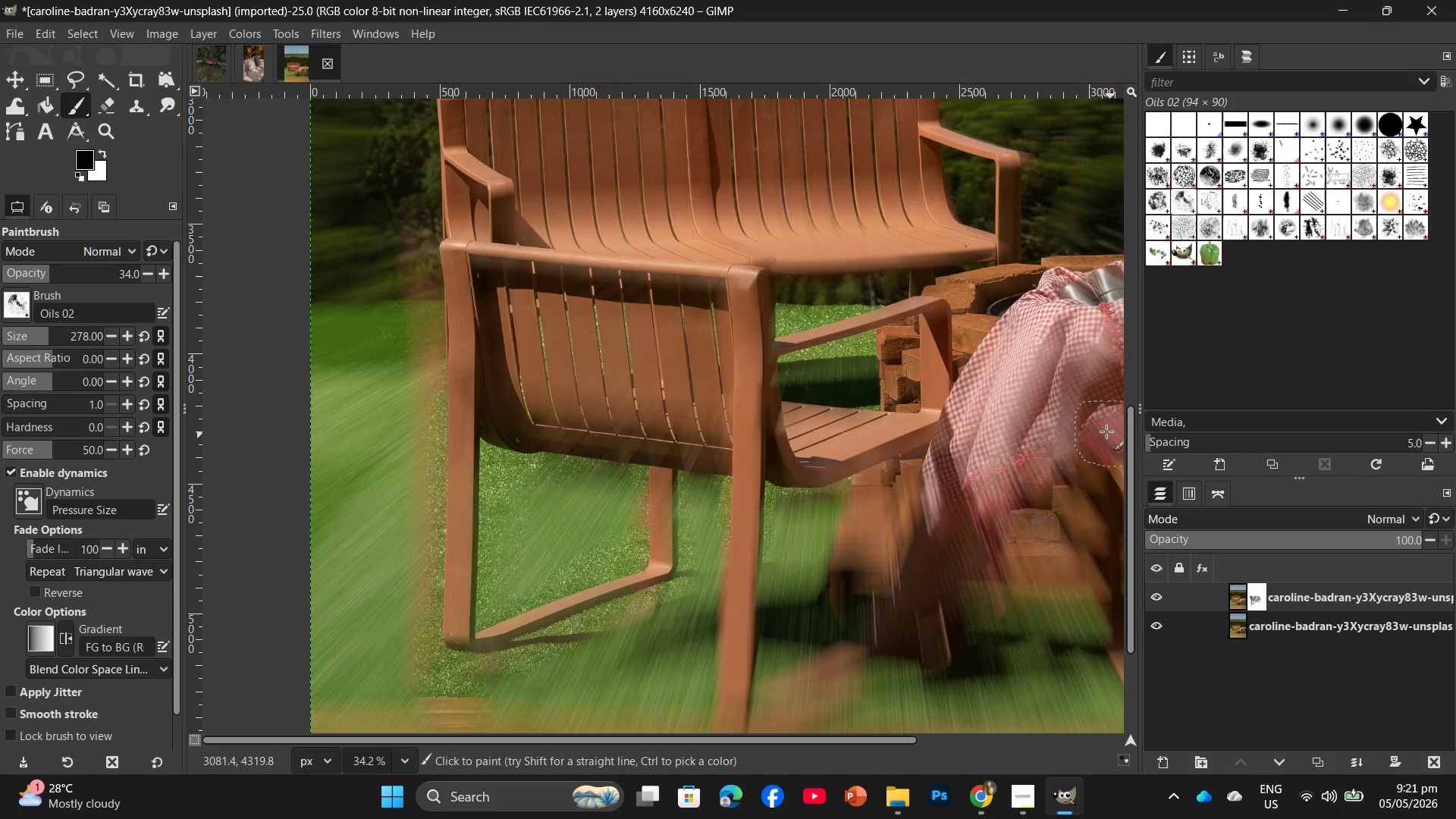 
scroll: coordinate [1035, 611], scroll_direction: down, amount: 3.0
 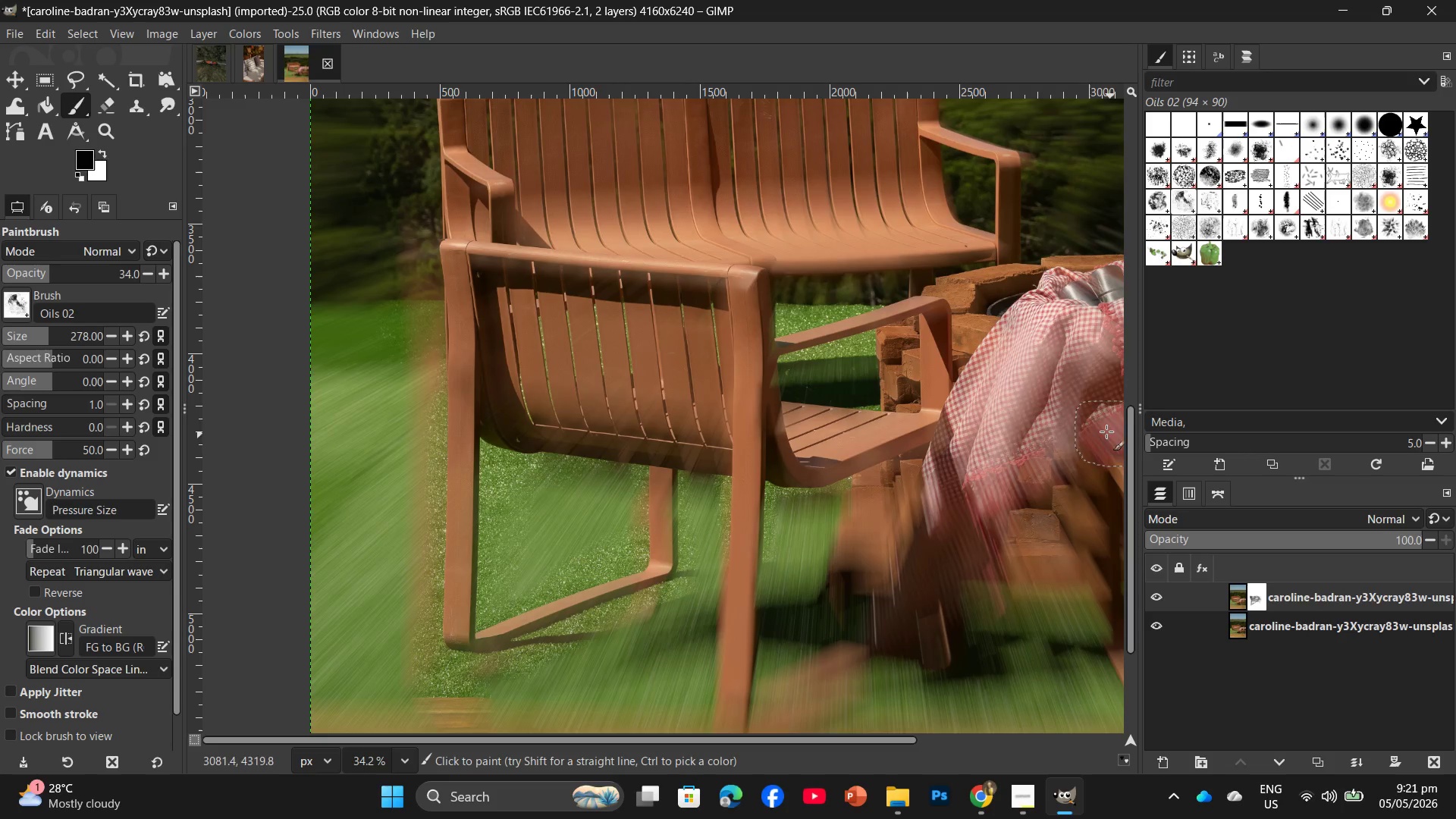 
left_click_drag(start_coordinate=[1101, 421], to_coordinate=[1050, 457])
 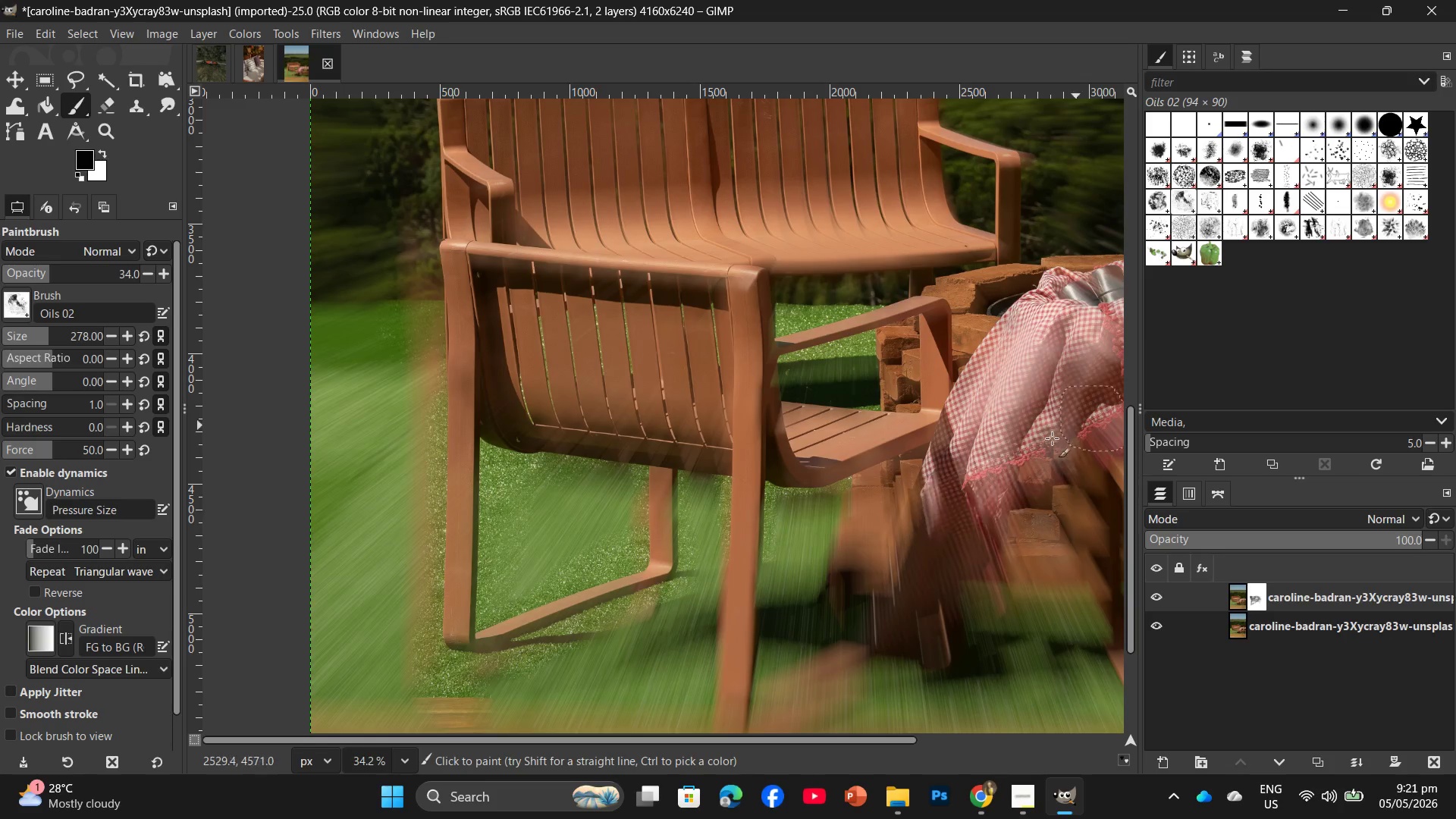 
left_click_drag(start_coordinate=[1094, 419], to_coordinate=[1050, 397])
 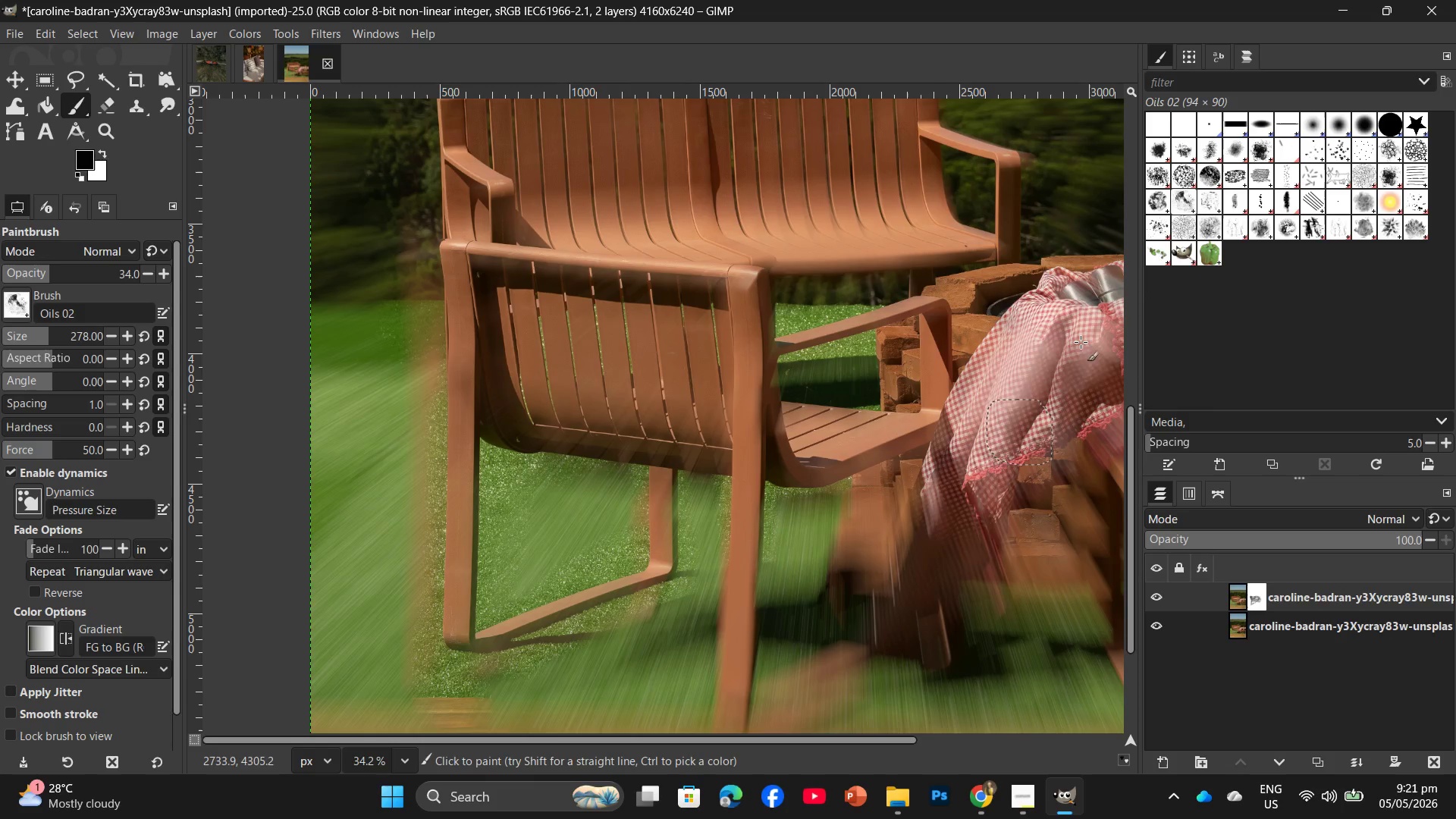 
left_click_drag(start_coordinate=[1081, 341], to_coordinate=[1131, 337])
 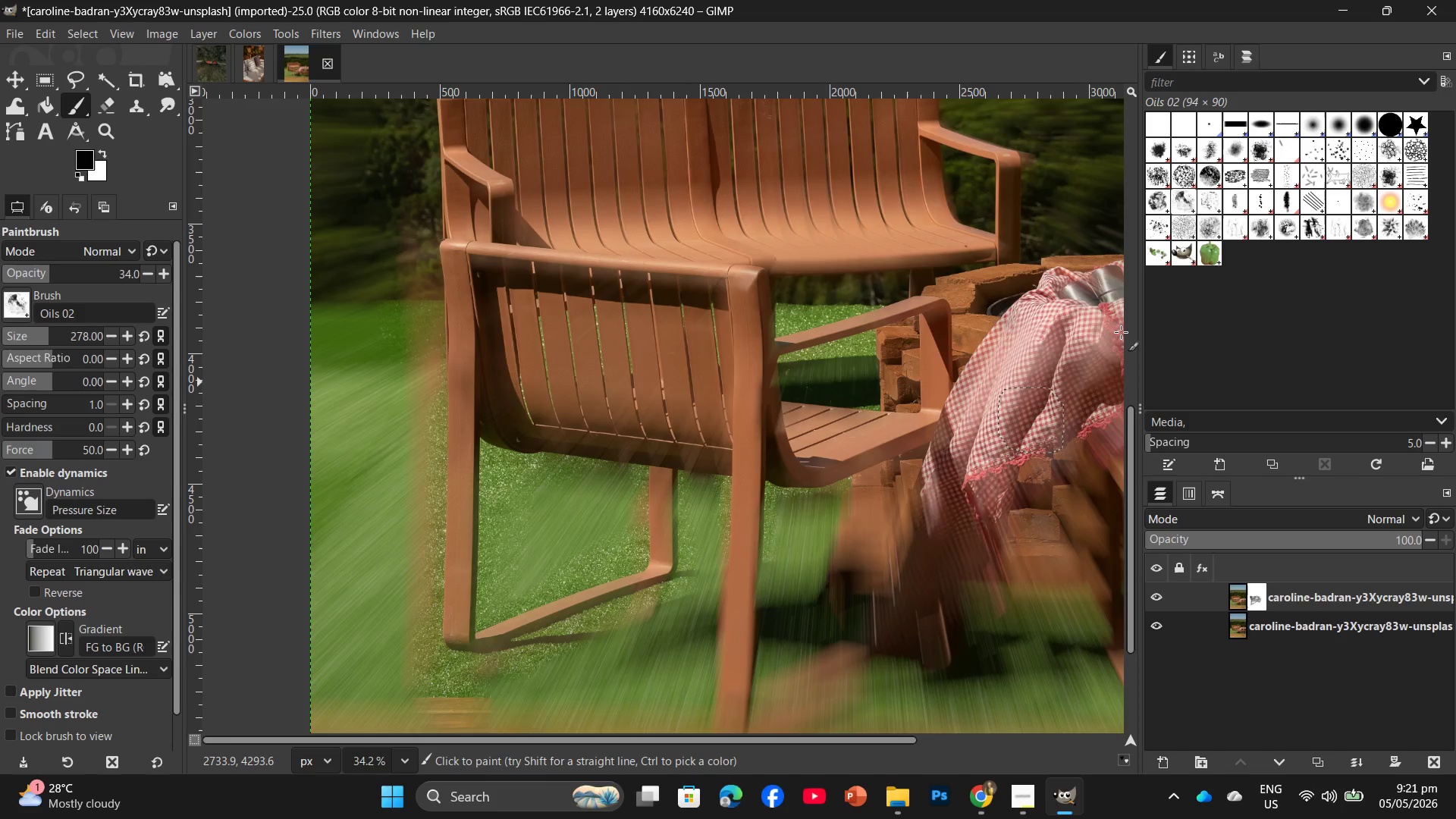 
left_click_drag(start_coordinate=[1134, 329], to_coordinate=[1065, 368])
 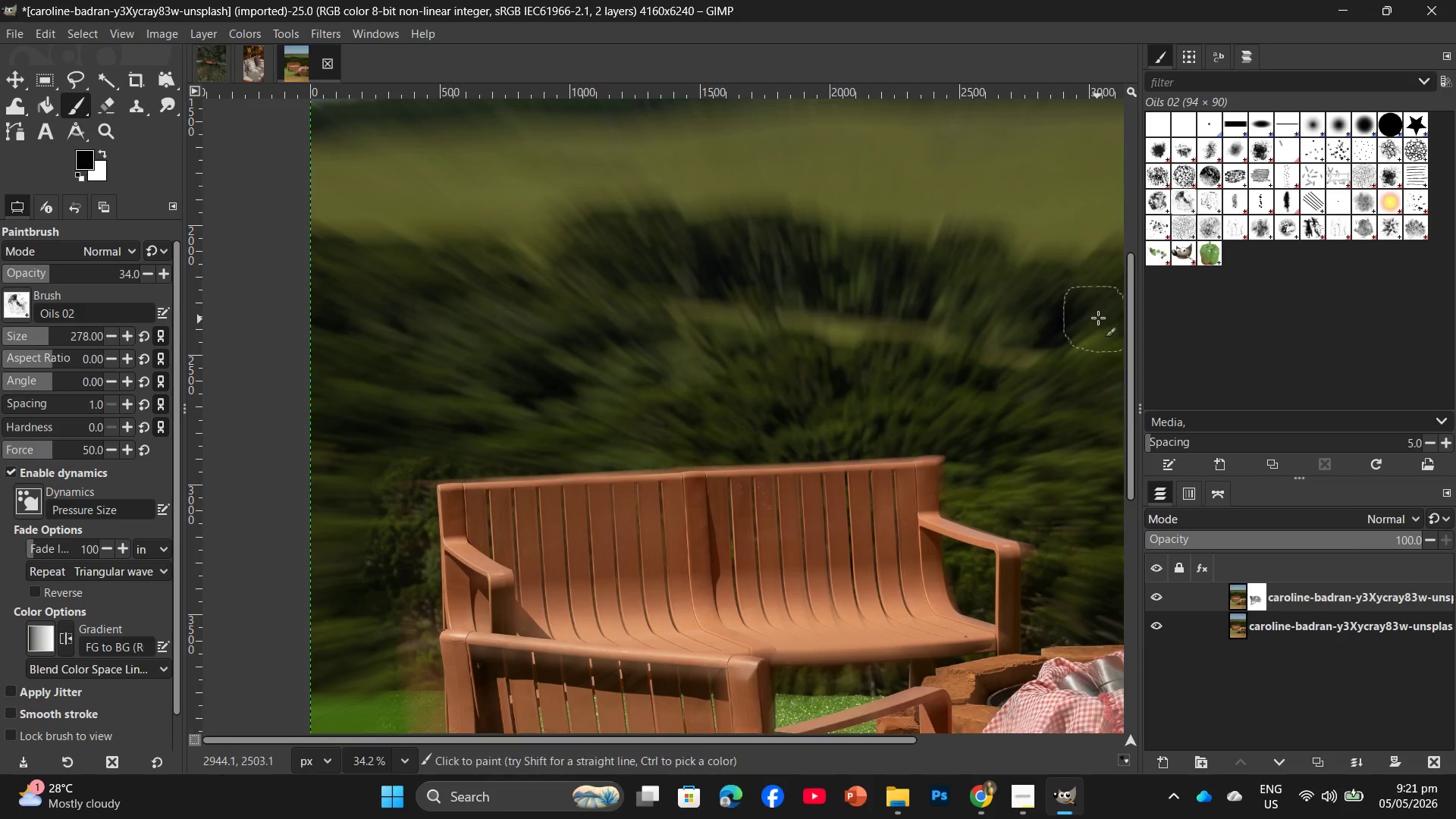 
left_click_drag(start_coordinate=[1098, 318], to_coordinate=[1072, 385])
 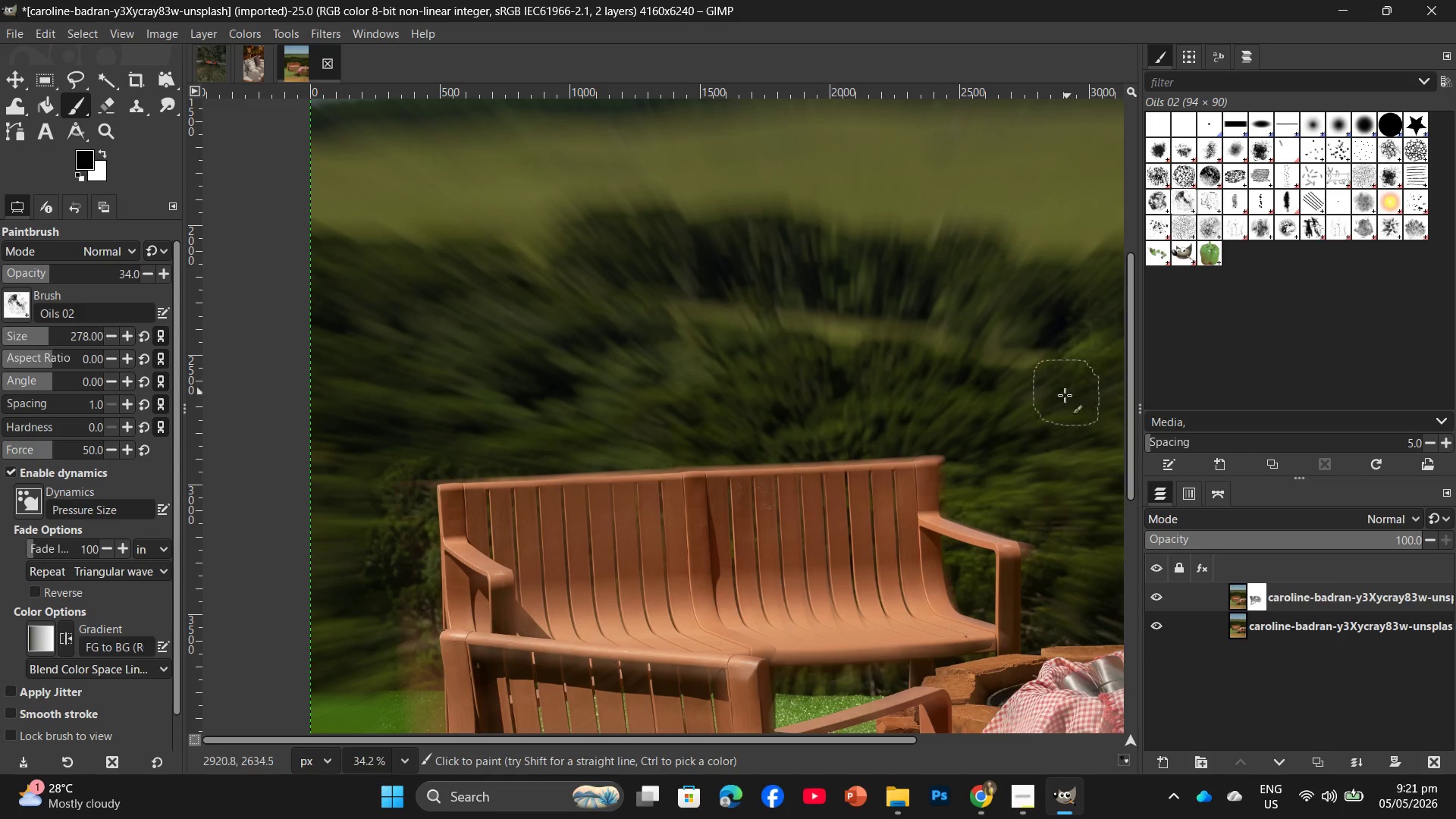 
scroll: coordinate [1077, 405], scroll_direction: down, amount: 9.0
 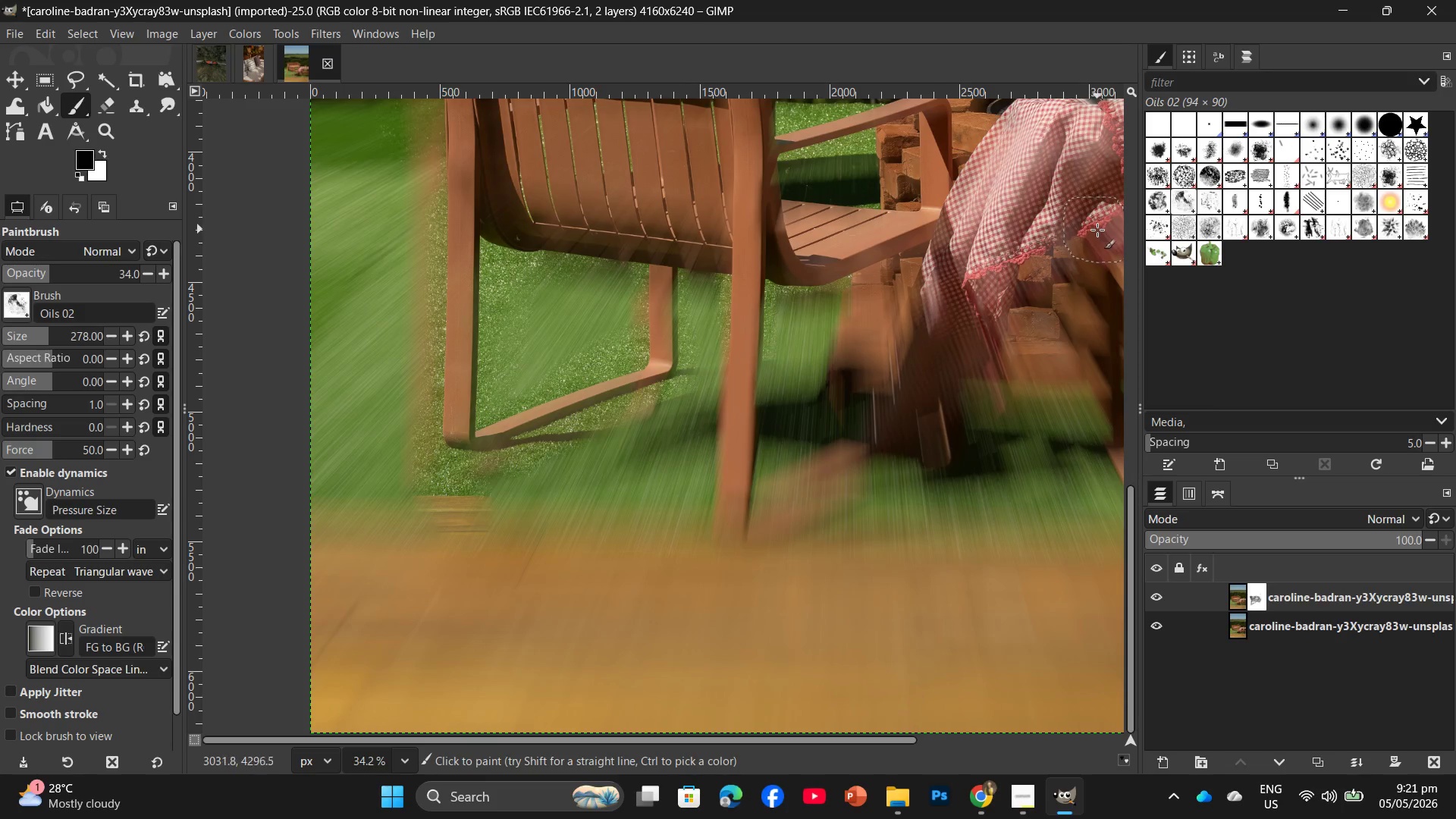 
left_click_drag(start_coordinate=[1090, 253], to_coordinate=[1111, 439])
 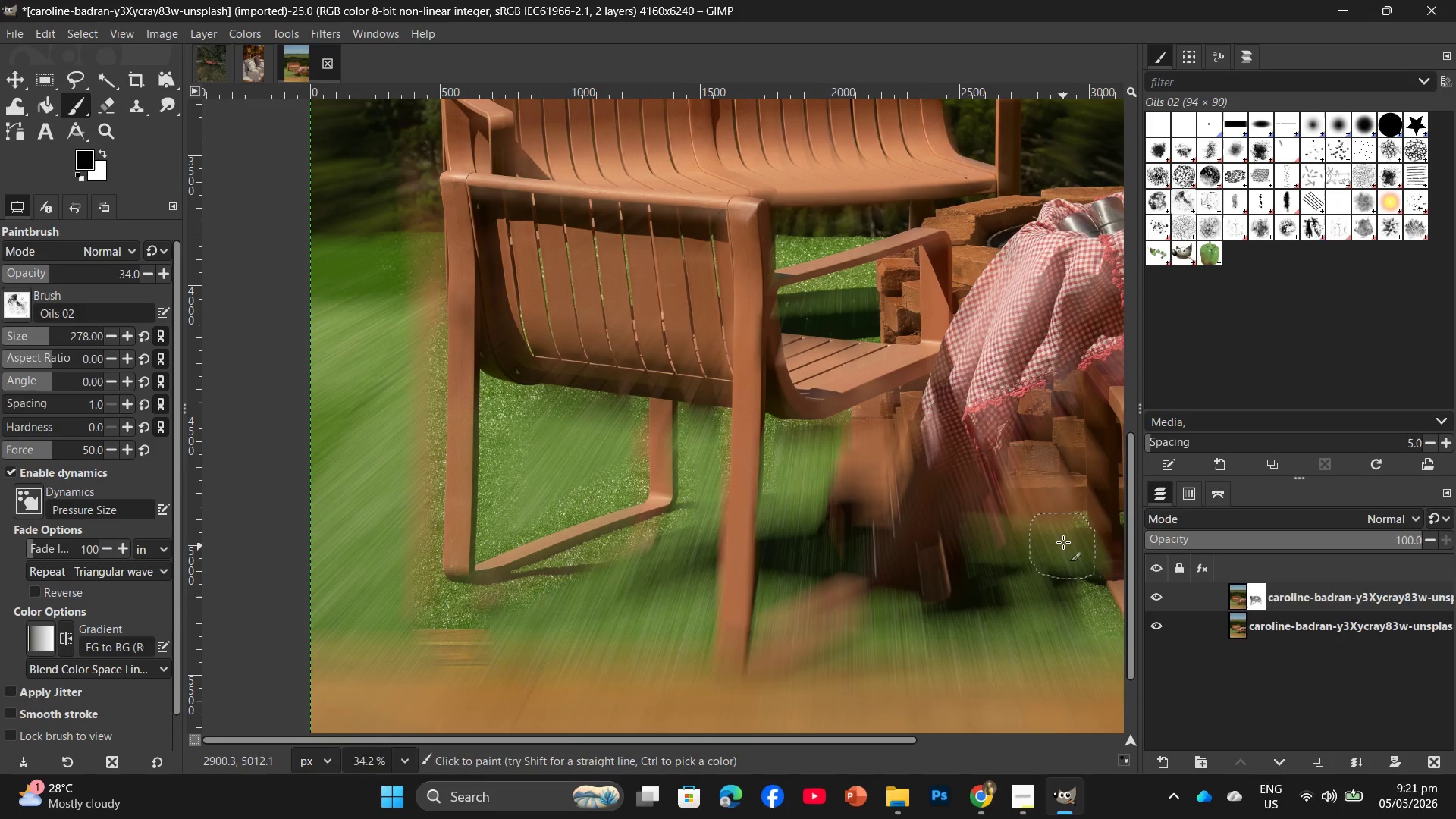 
scroll: coordinate [1104, 262], scroll_direction: up, amount: 2.0
 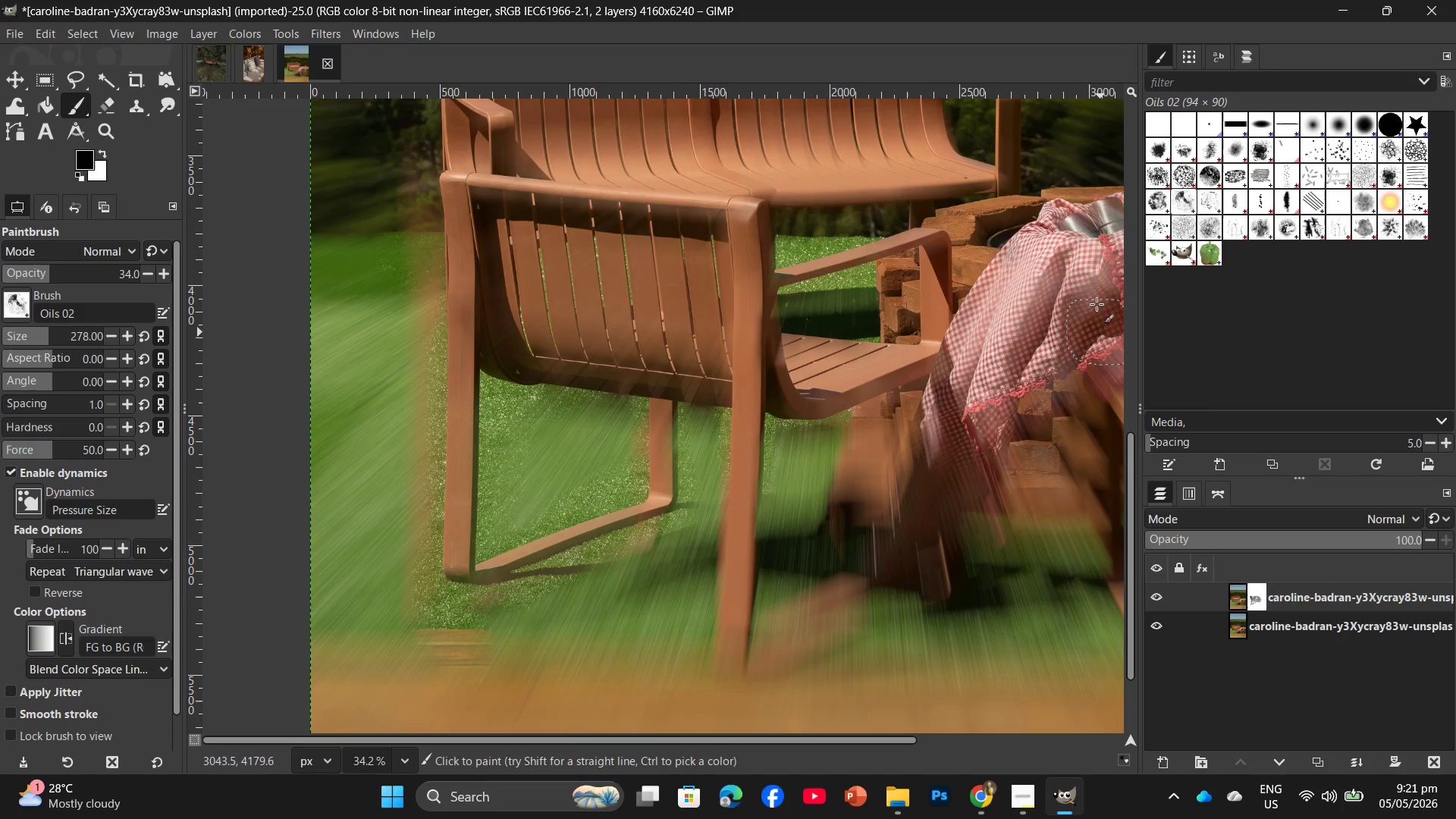 
left_click_drag(start_coordinate=[1071, 471], to_coordinate=[988, 478])
 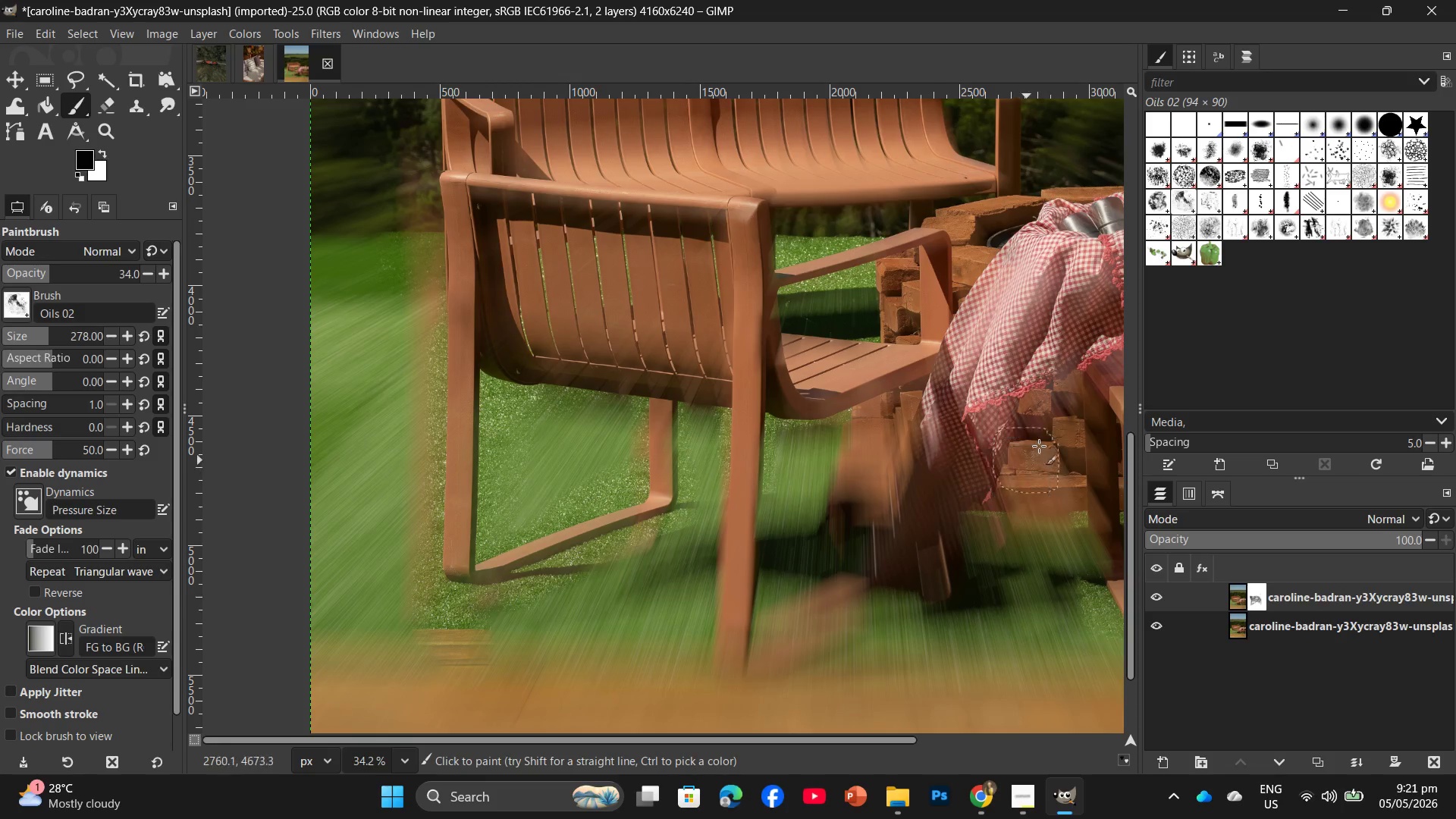 
left_click_drag(start_coordinate=[1049, 435], to_coordinate=[1044, 453])
 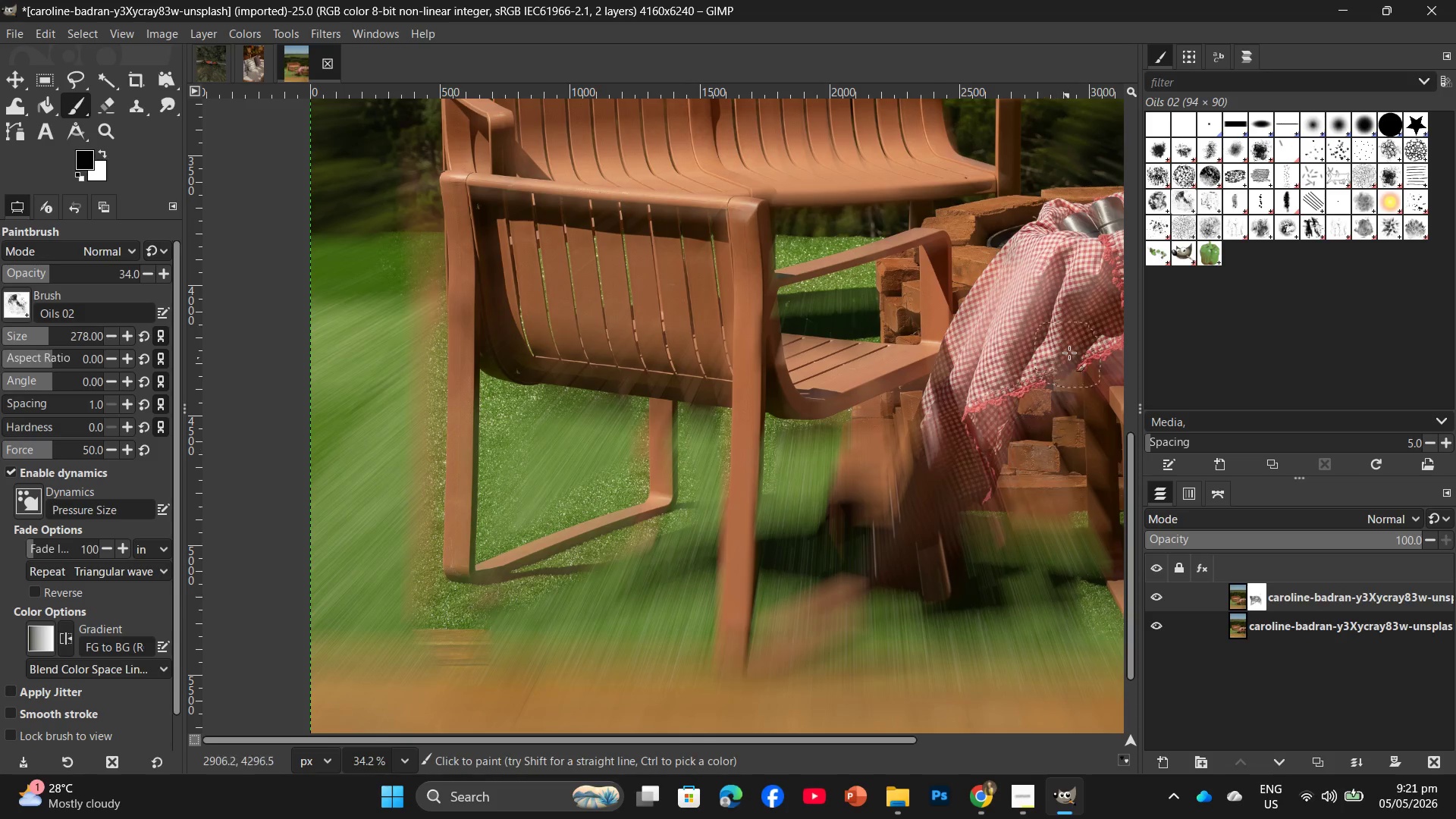 
left_click_drag(start_coordinate=[1070, 350], to_coordinate=[1071, 365])
 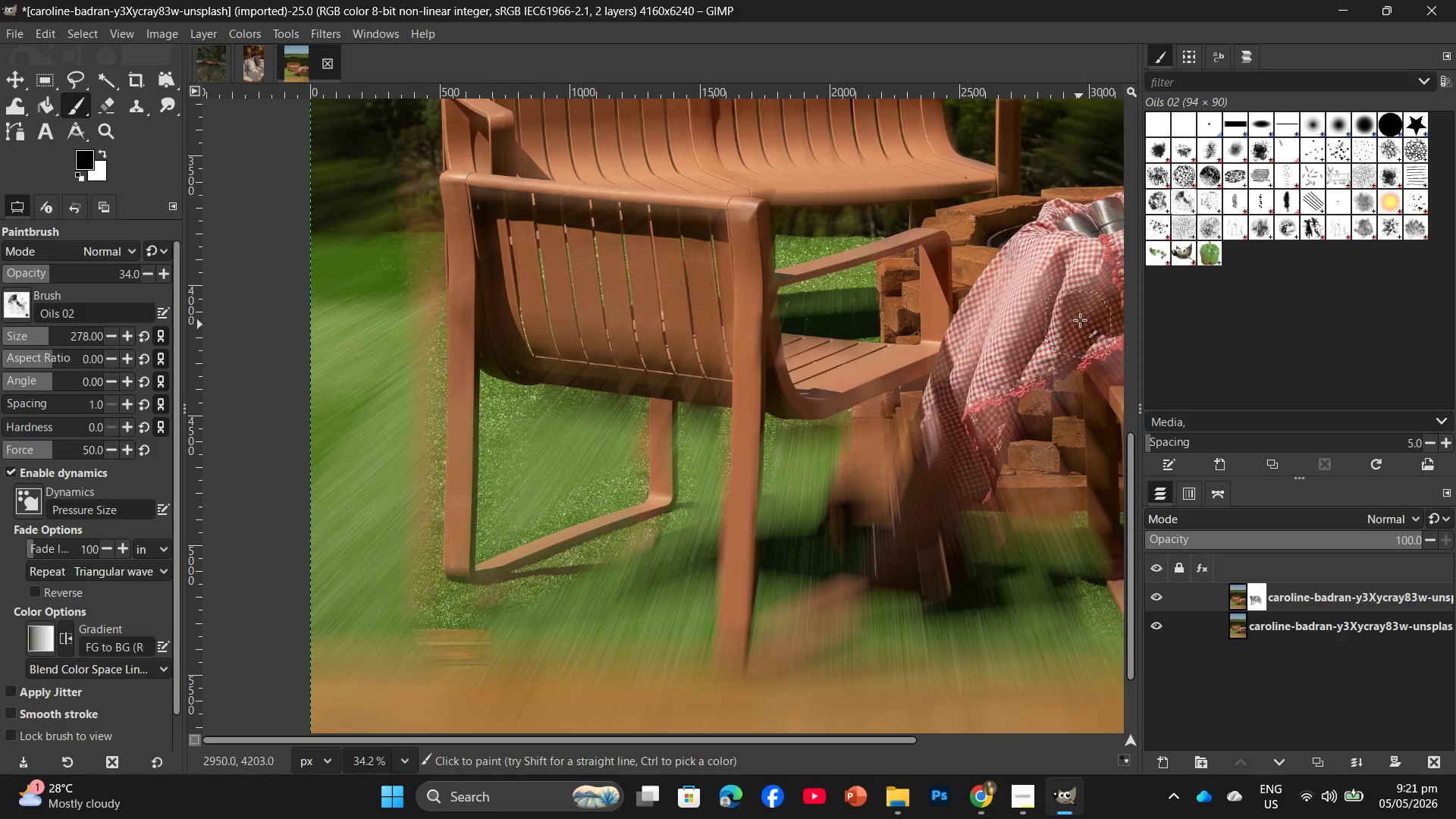 
left_click_drag(start_coordinate=[1080, 320], to_coordinate=[1083, 338])
 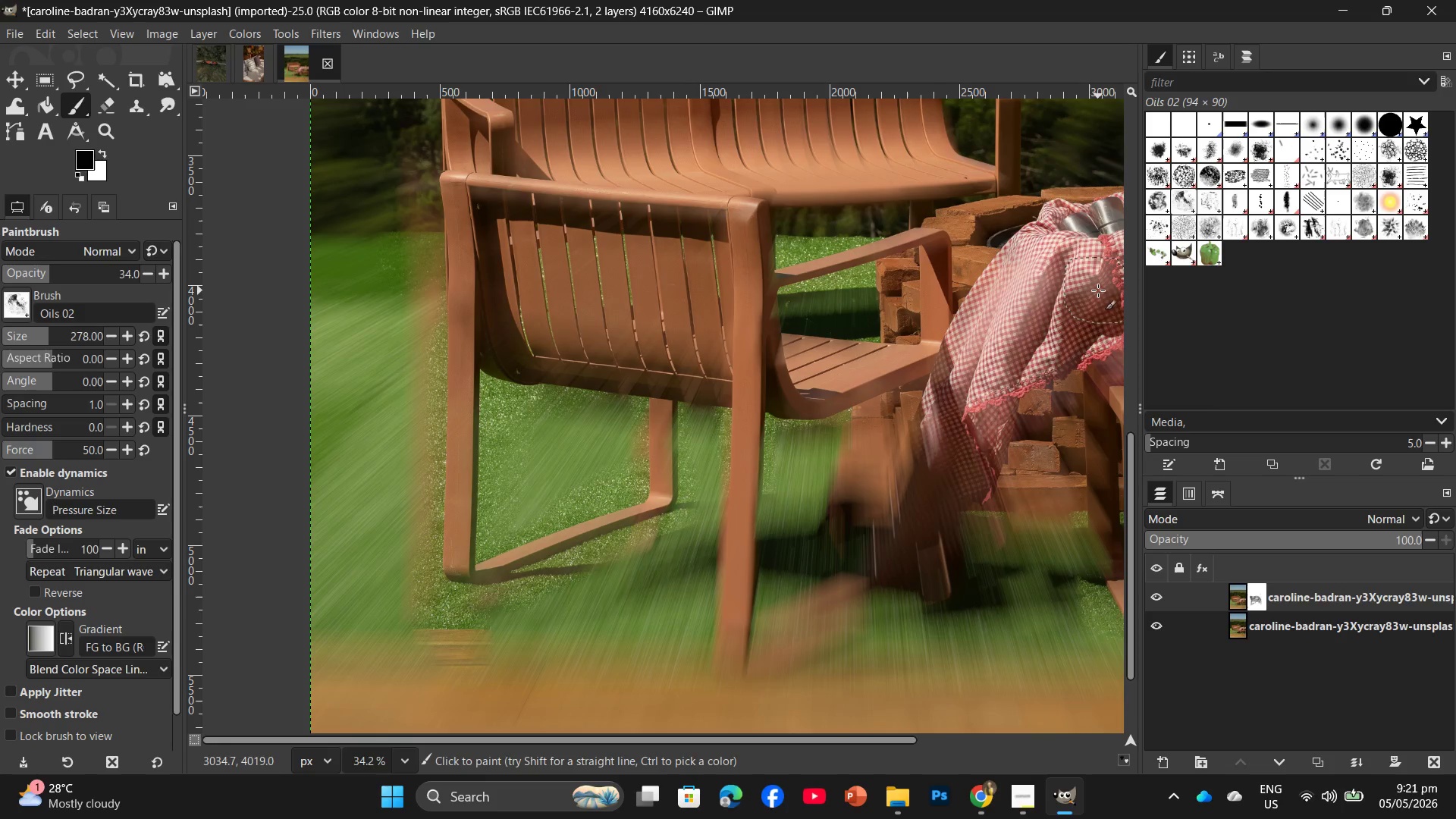 
left_click_drag(start_coordinate=[1098, 290], to_coordinate=[1102, 320])
 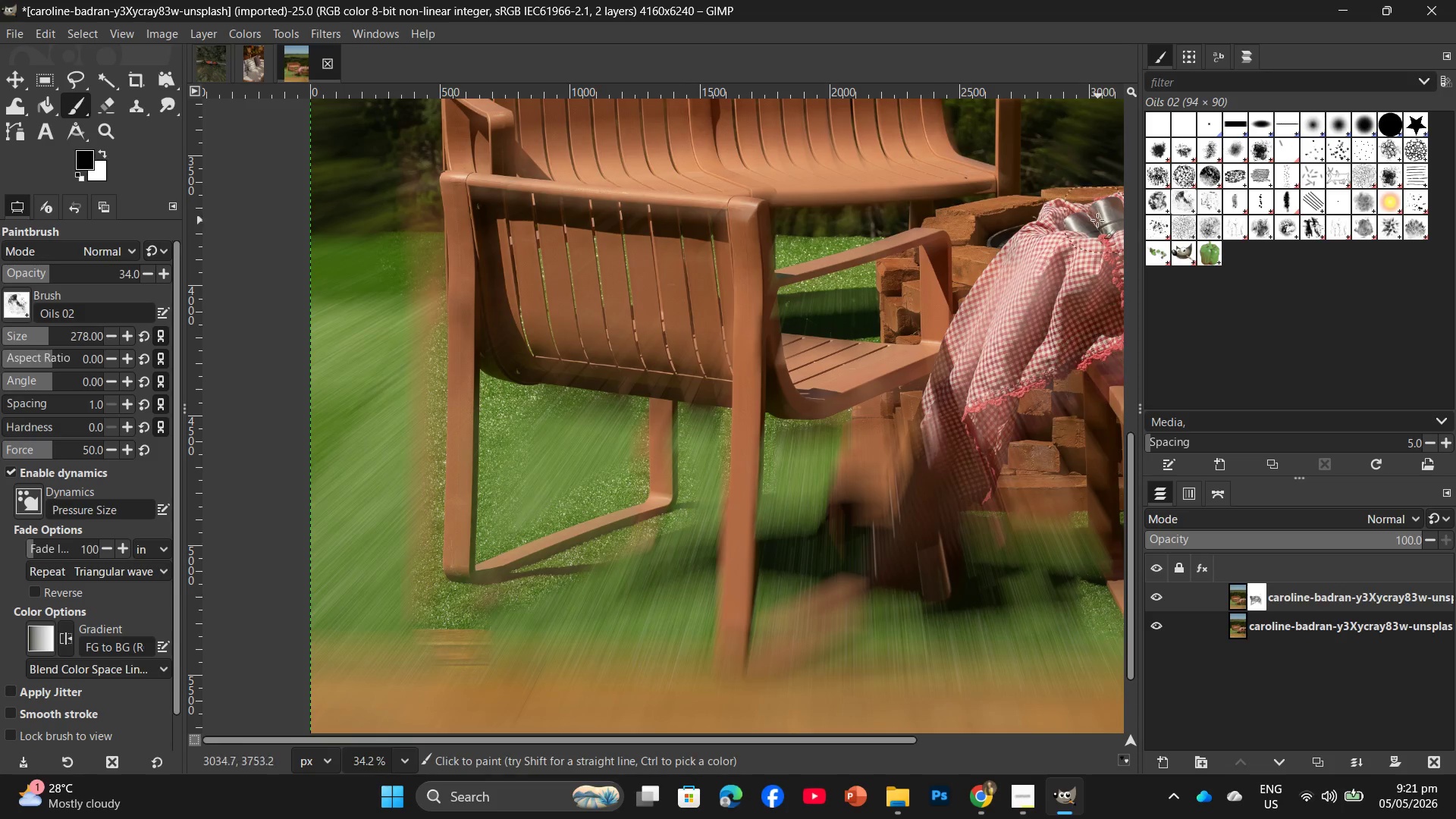 
left_click_drag(start_coordinate=[1097, 220], to_coordinate=[1097, 286])
 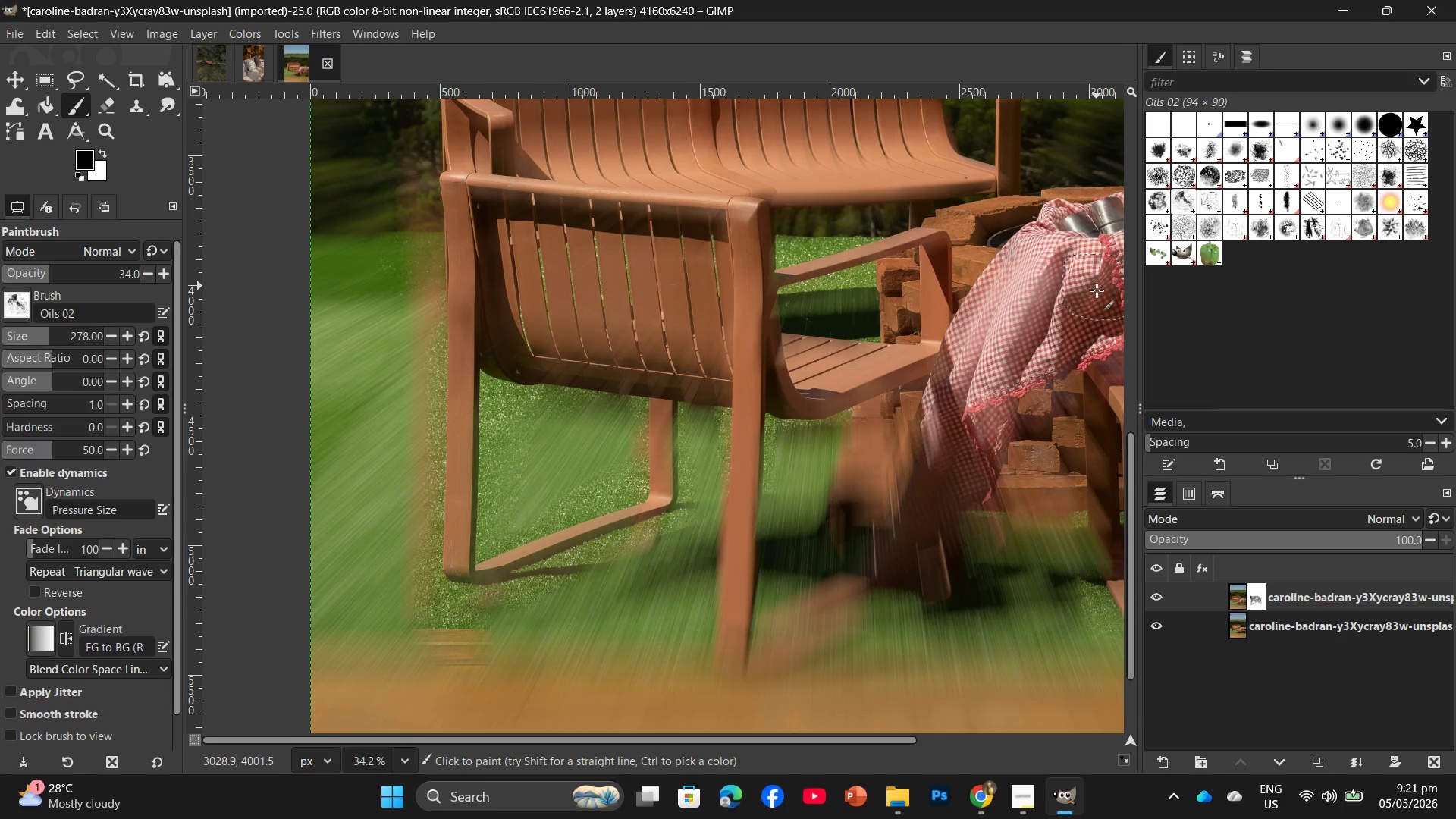 
left_click_drag(start_coordinate=[1097, 299], to_coordinate=[1094, 374])
 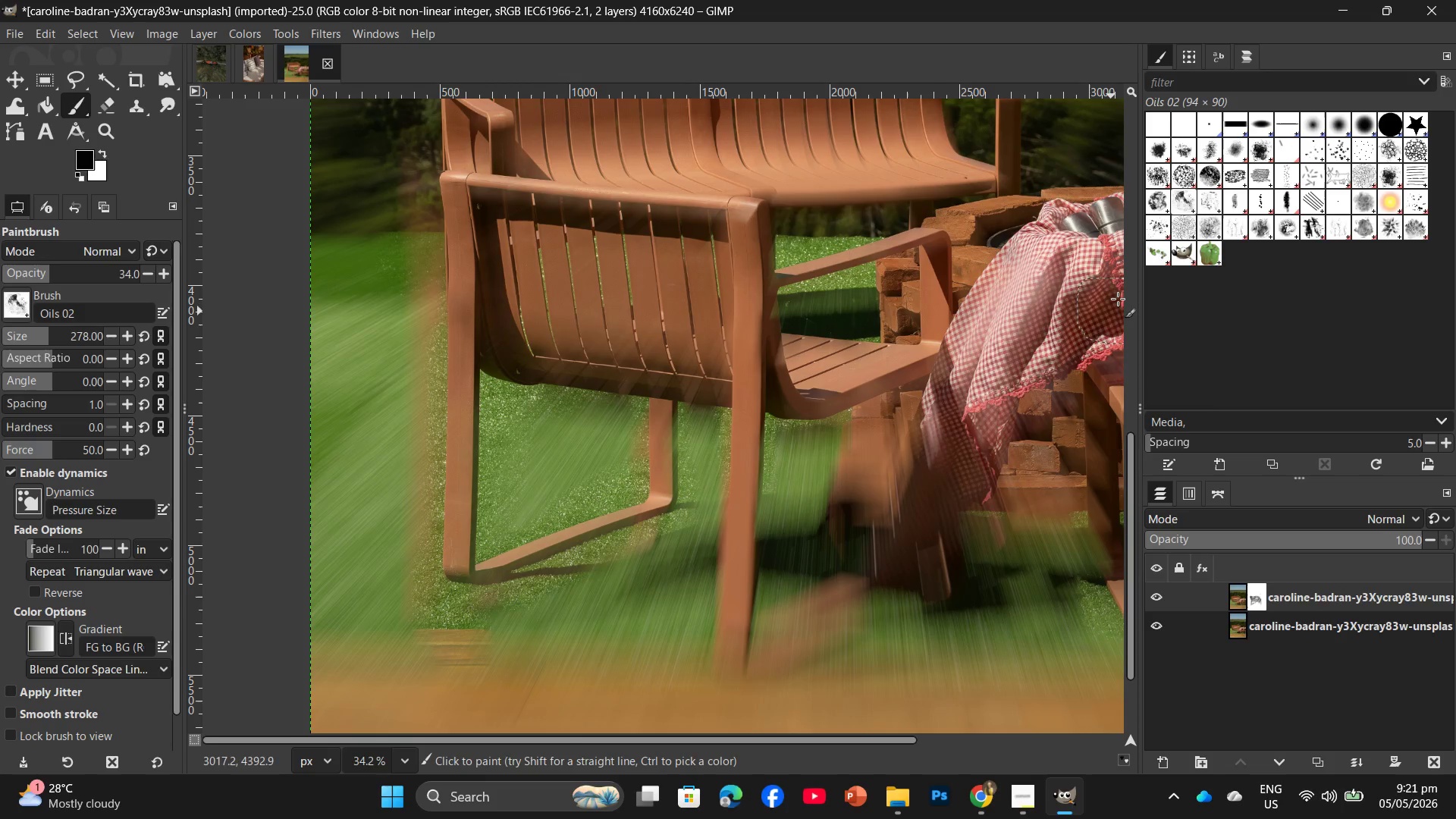 
left_click_drag(start_coordinate=[1118, 299], to_coordinate=[1118, 400])
 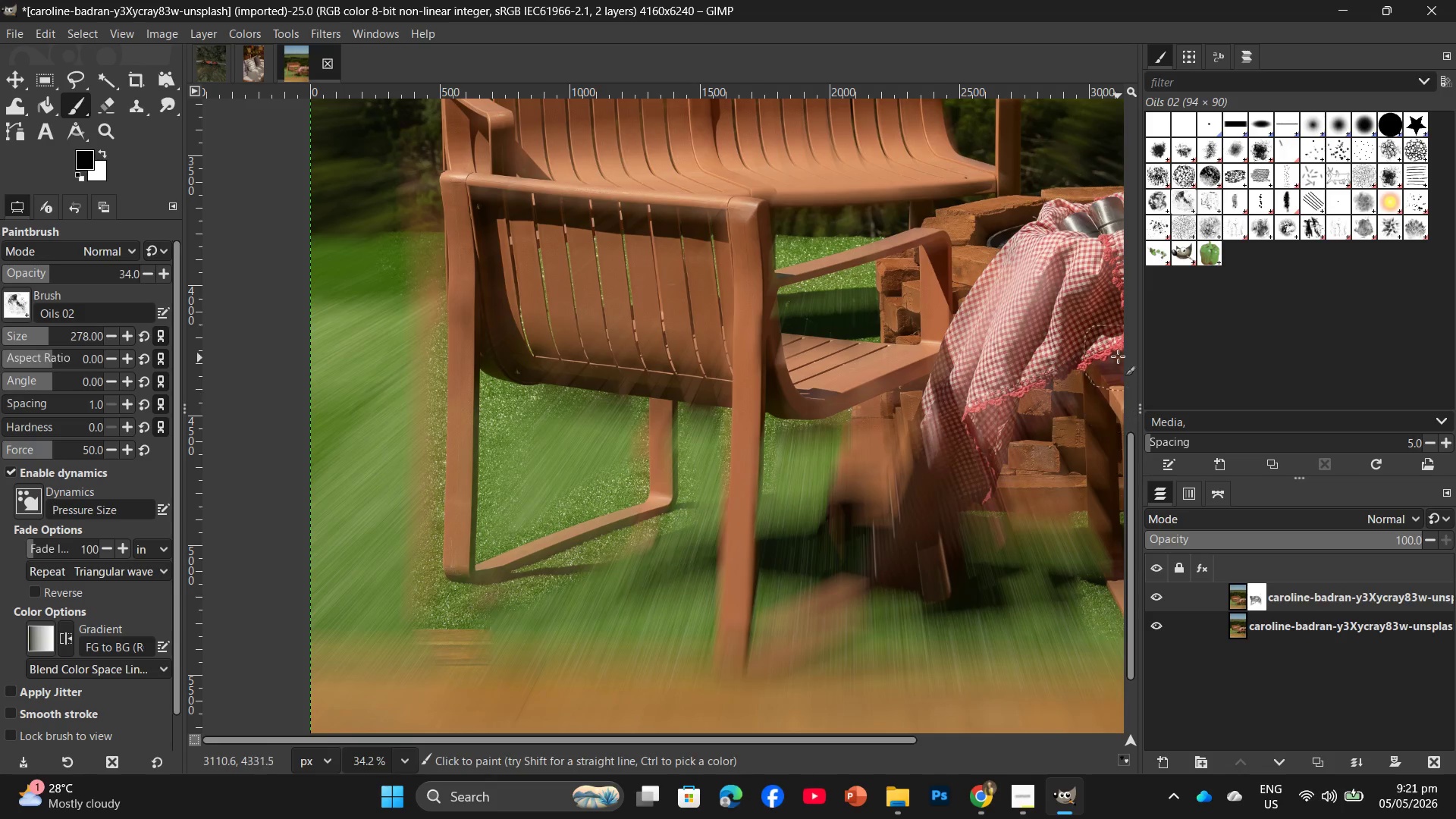 
left_click_drag(start_coordinate=[1118, 356], to_coordinate=[1067, 423])
 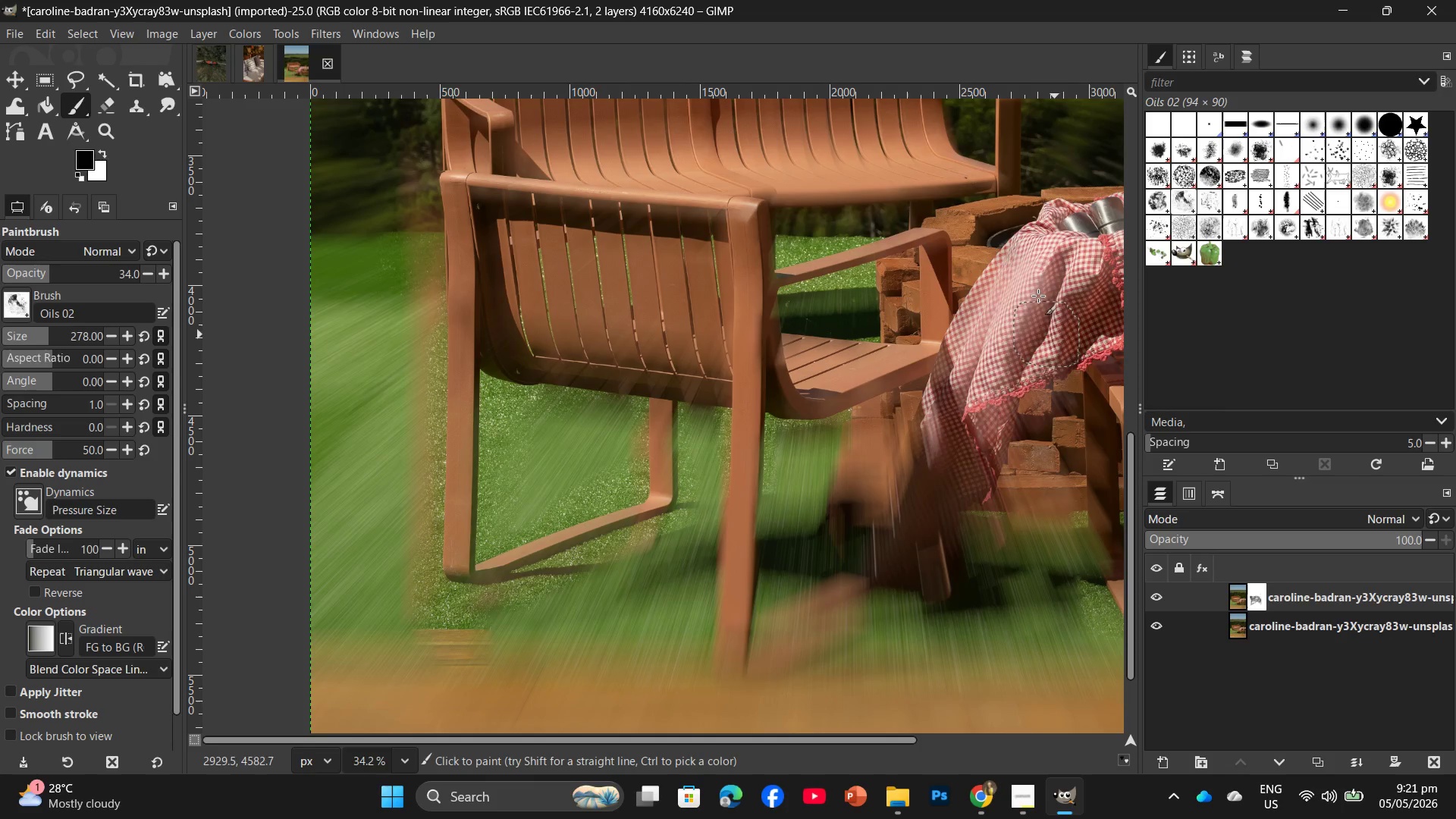 
left_click_drag(start_coordinate=[1037, 296], to_coordinate=[916, 460])
 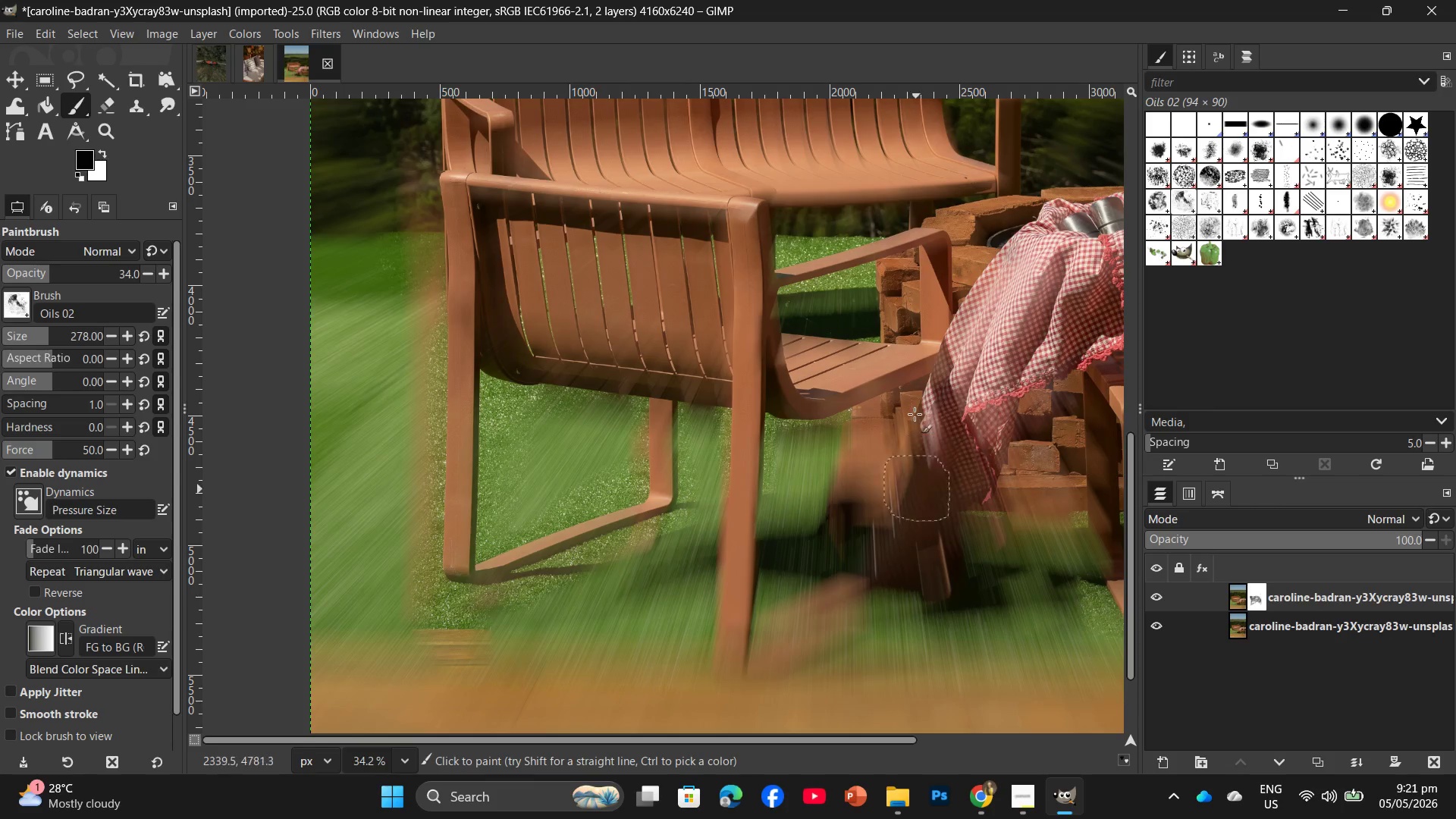 
left_click_drag(start_coordinate=[912, 353], to_coordinate=[891, 480])
 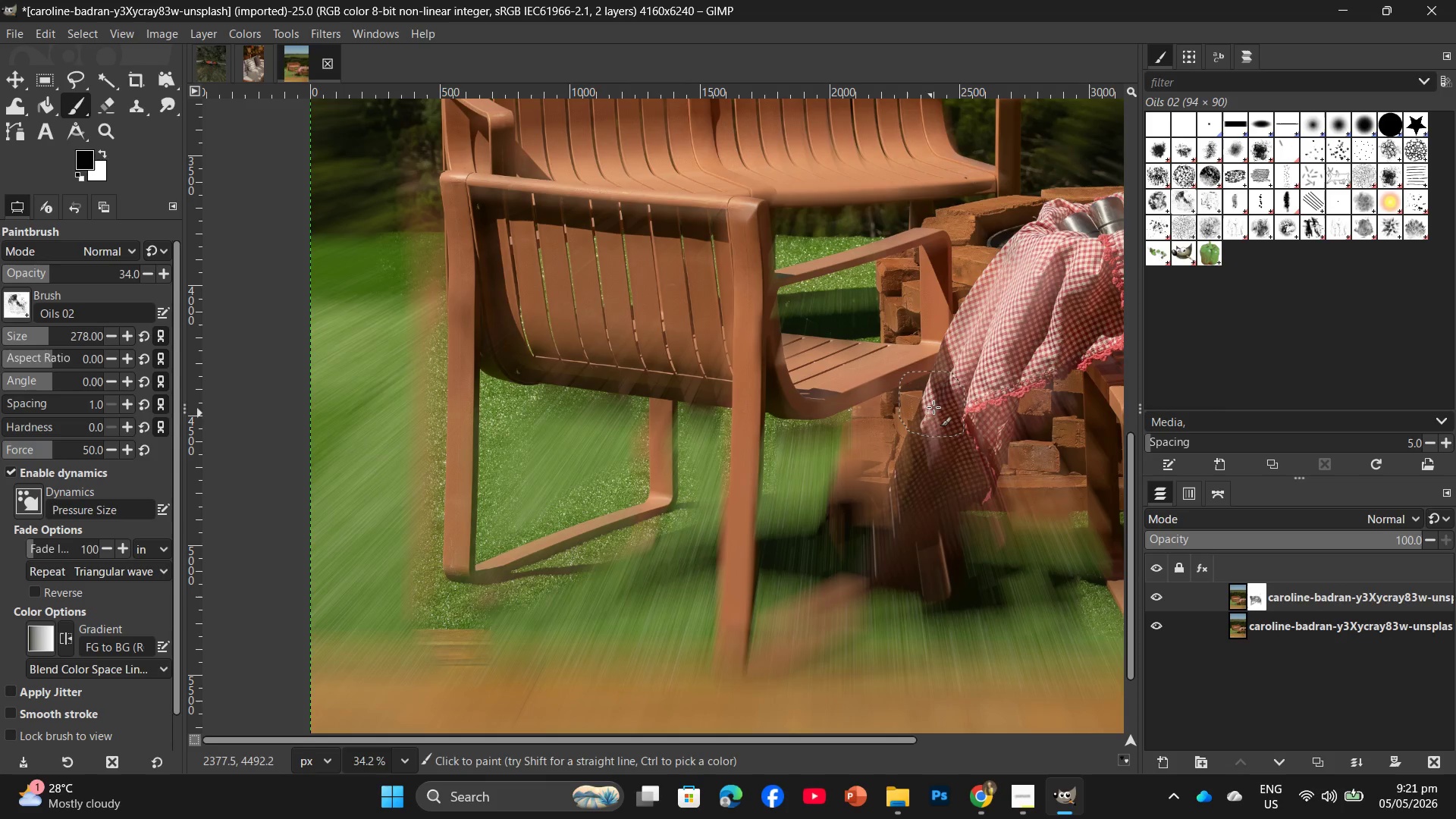 
left_click_drag(start_coordinate=[934, 403], to_coordinate=[923, 504])
 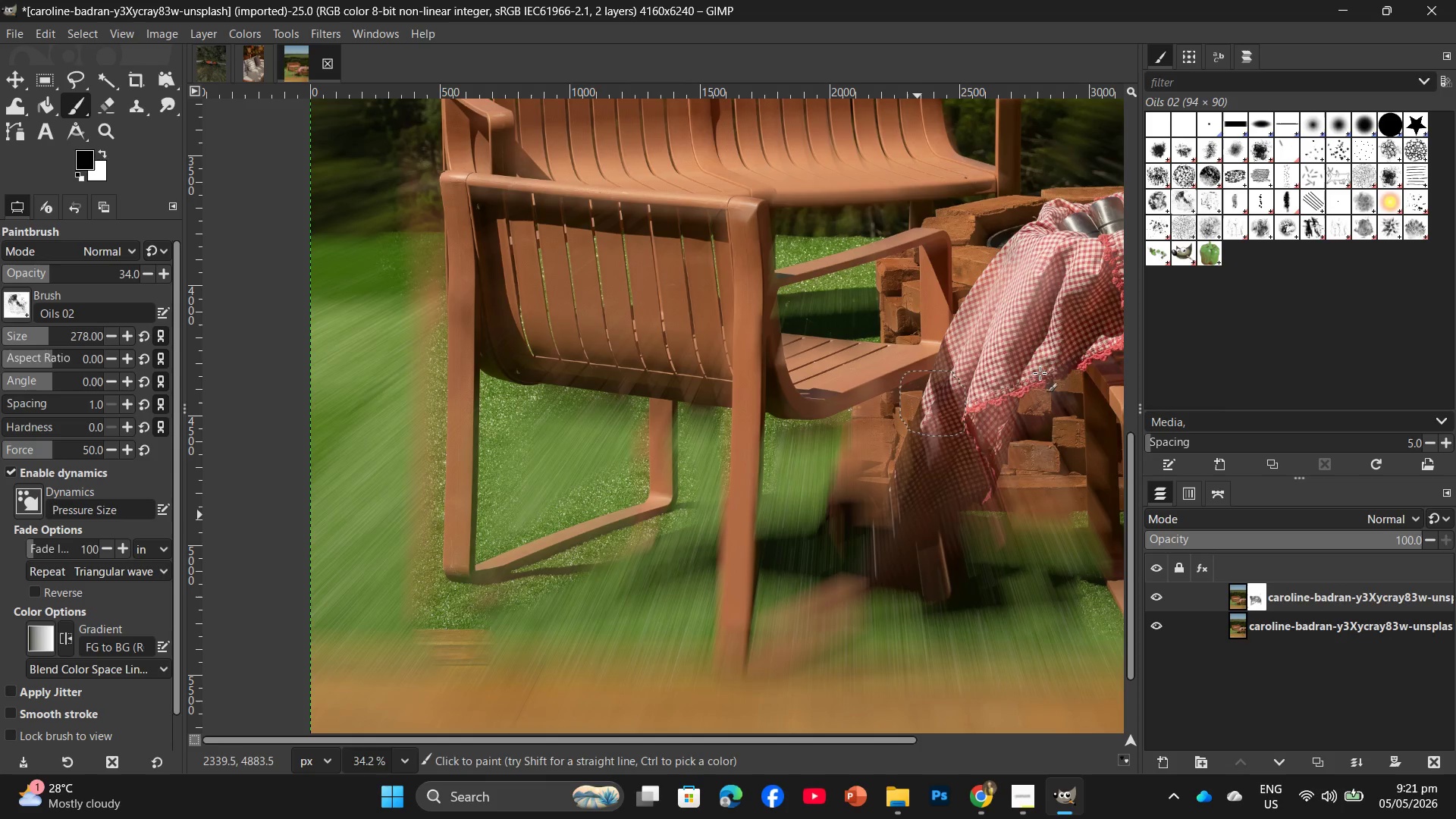 
left_click_drag(start_coordinate=[1039, 373], to_coordinate=[1006, 478])
 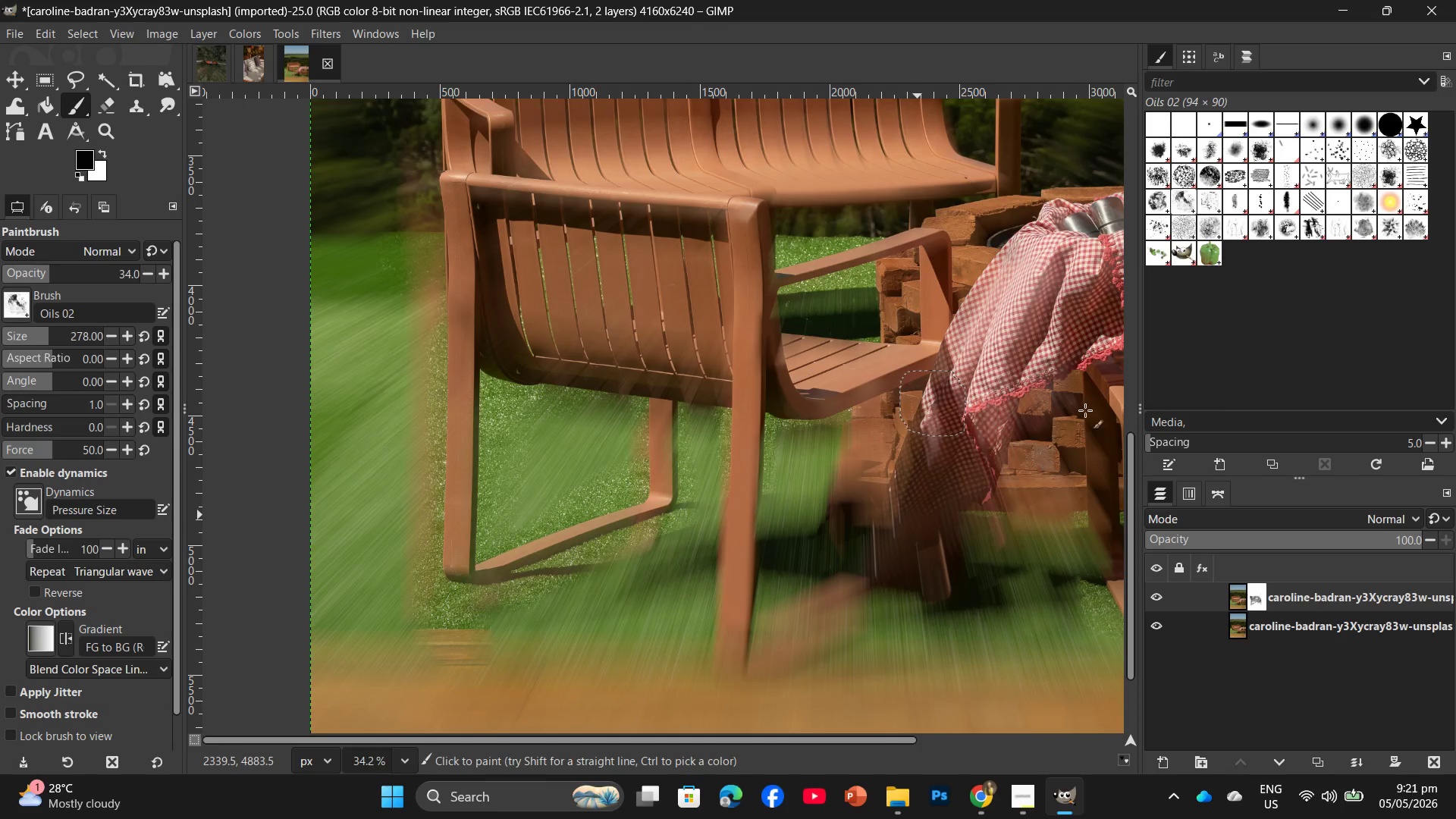 
left_click_drag(start_coordinate=[1085, 410], to_coordinate=[948, 504])
 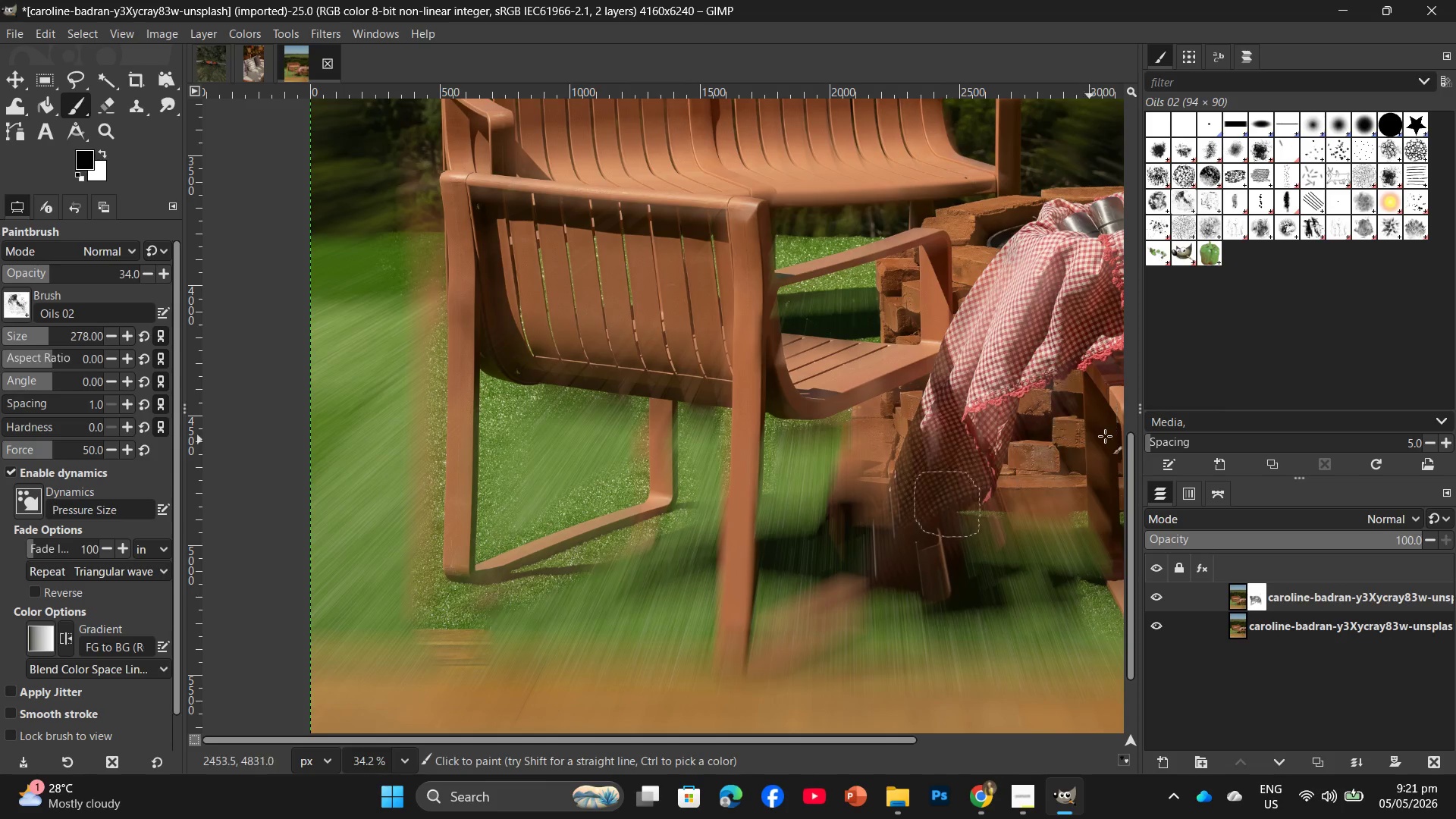 
left_click_drag(start_coordinate=[1105, 436], to_coordinate=[1067, 450])
 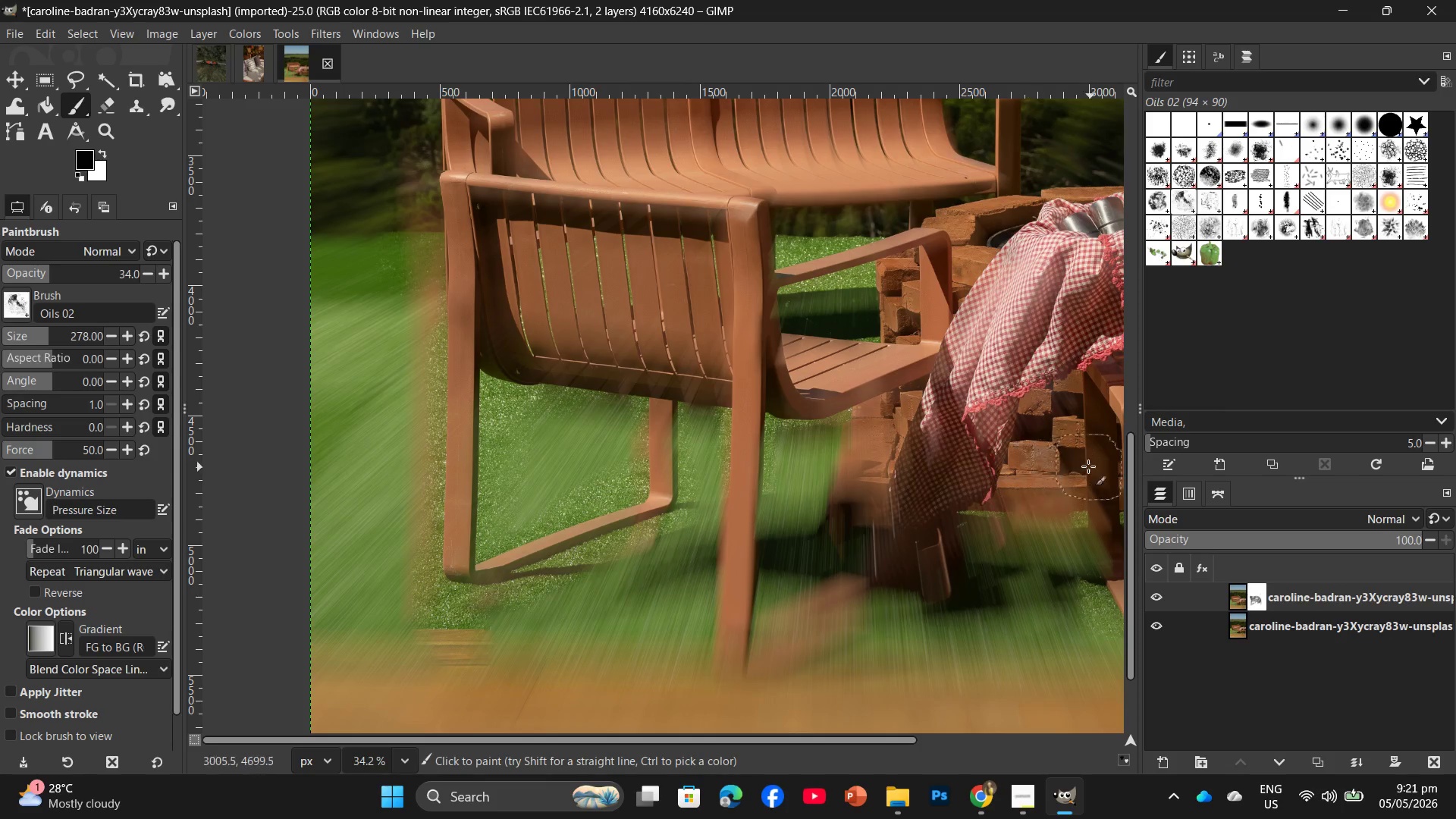 
left_click_drag(start_coordinate=[1019, 470], to_coordinate=[1064, 460])
 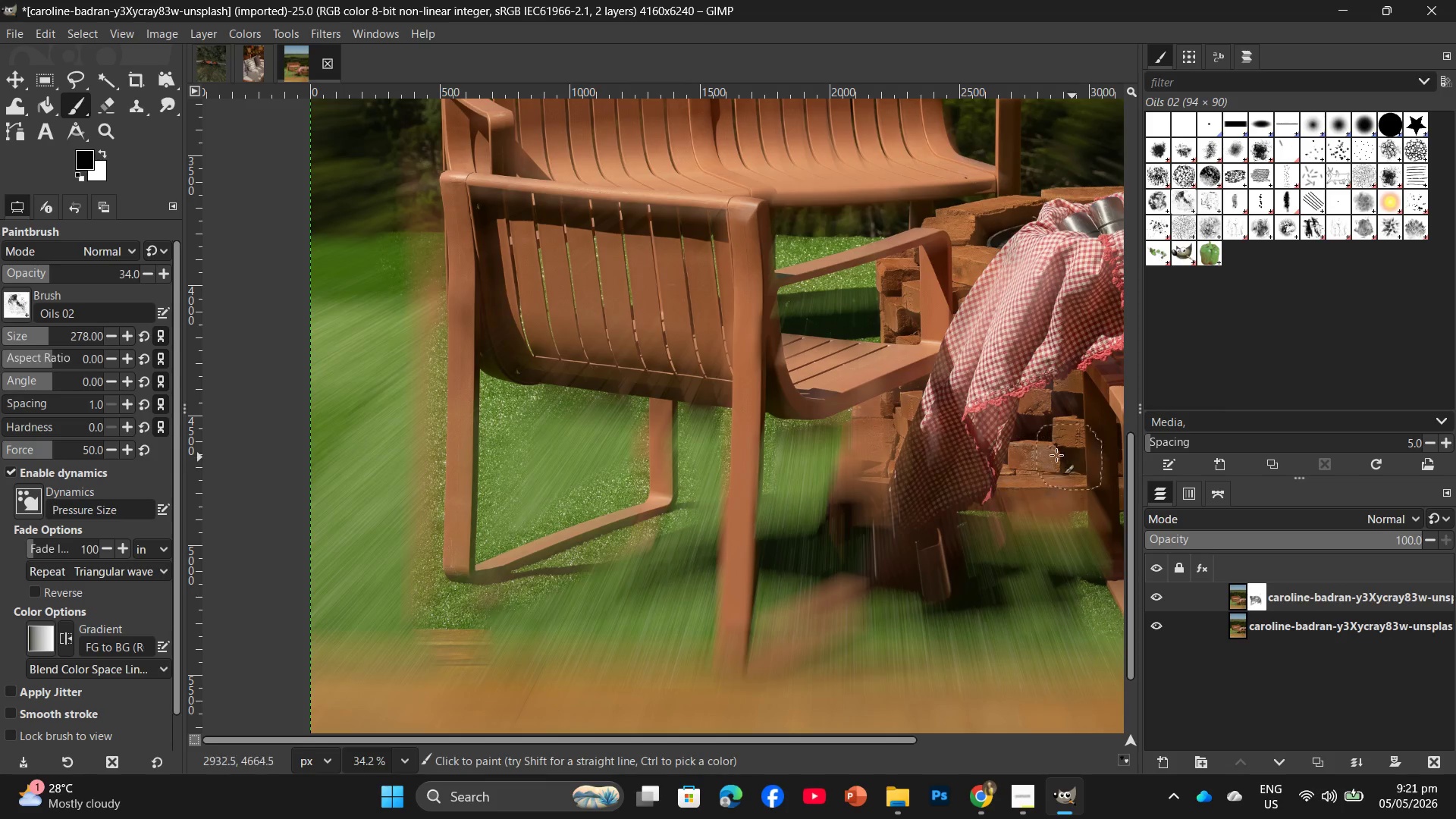 
left_click_drag(start_coordinate=[987, 450], to_coordinate=[1032, 463])
 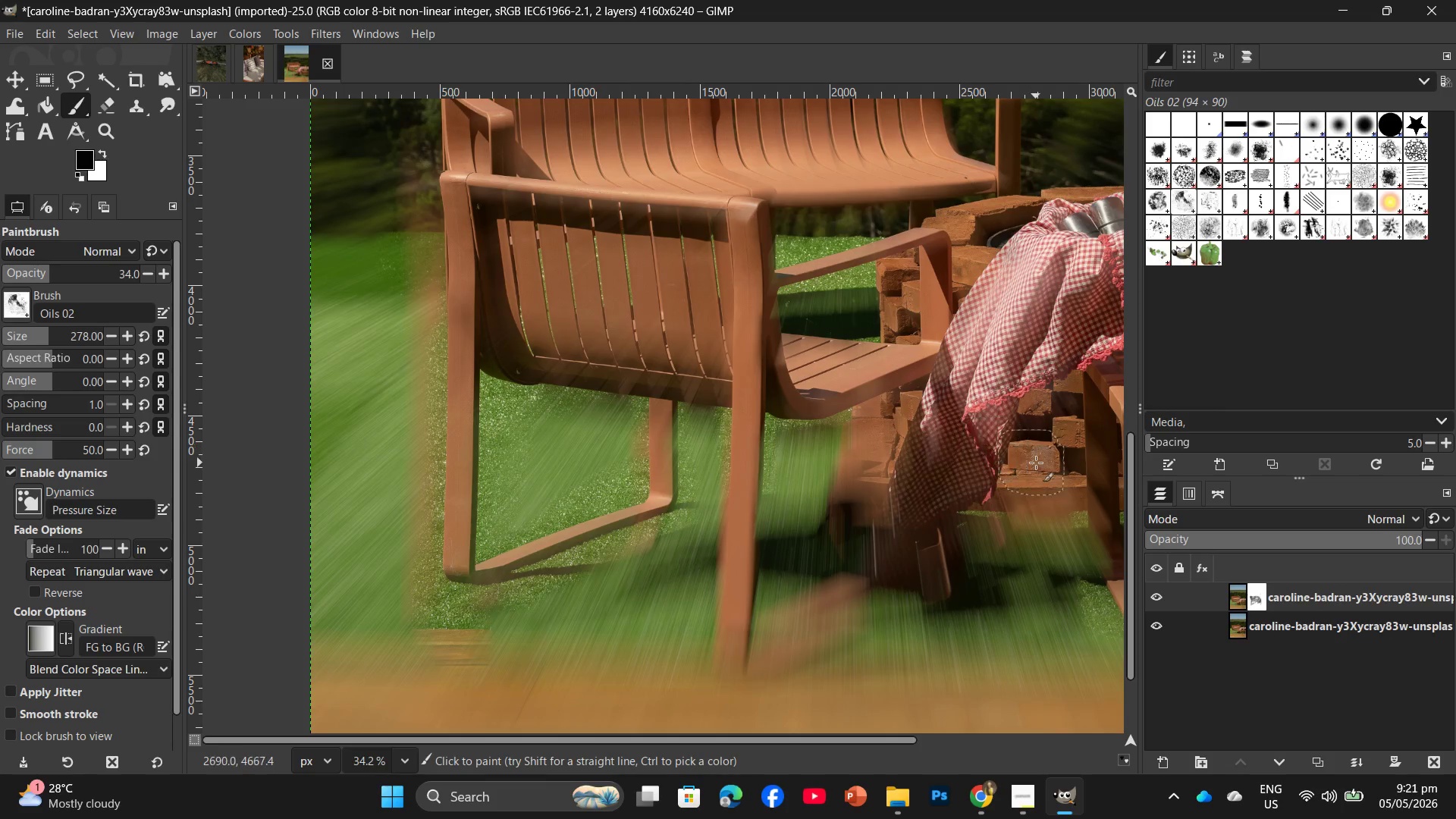 
left_click_drag(start_coordinate=[1035, 467], to_coordinate=[1018, 488])
 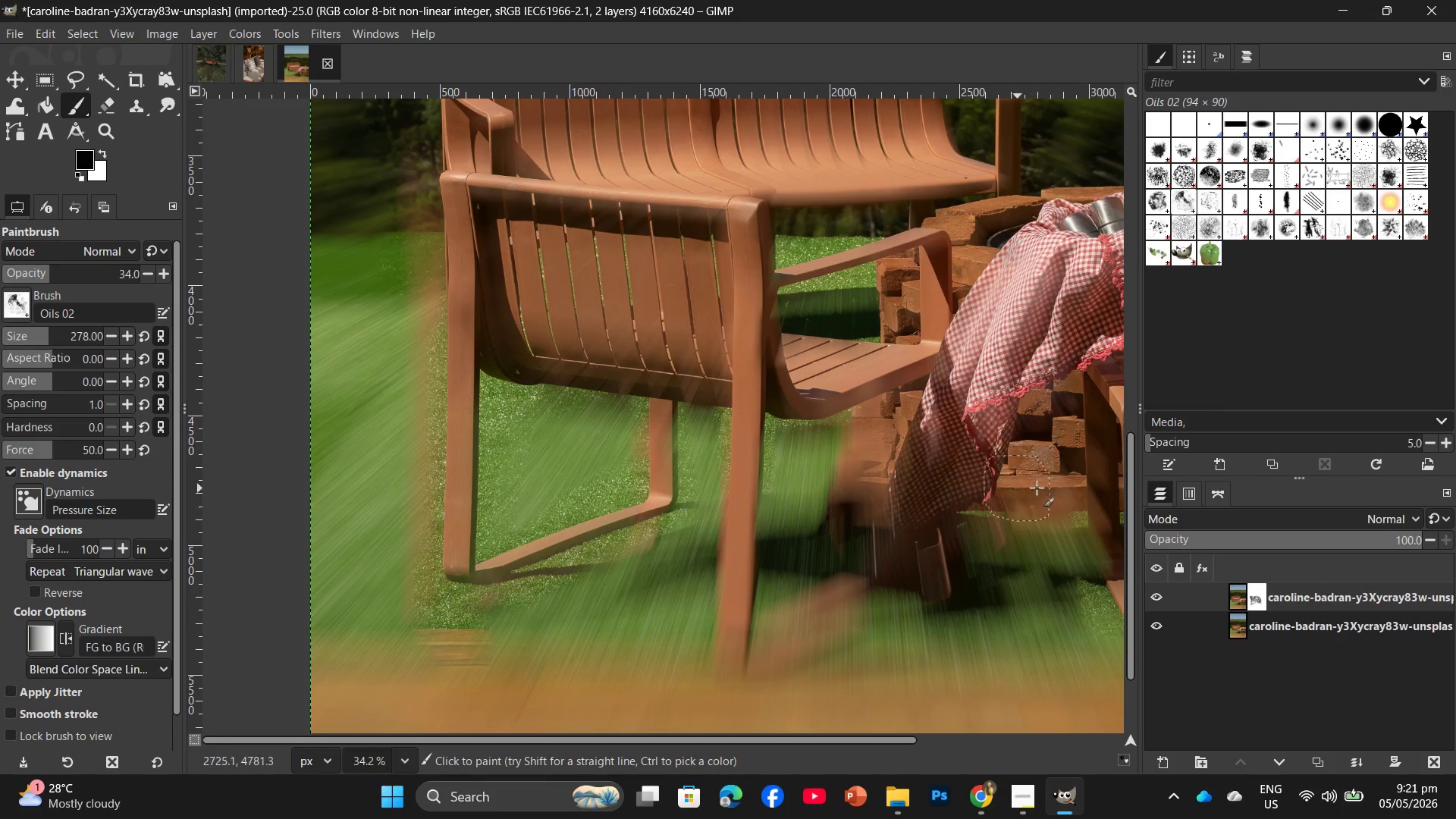 
left_click_drag(start_coordinate=[1088, 485], to_coordinate=[1057, 480])
 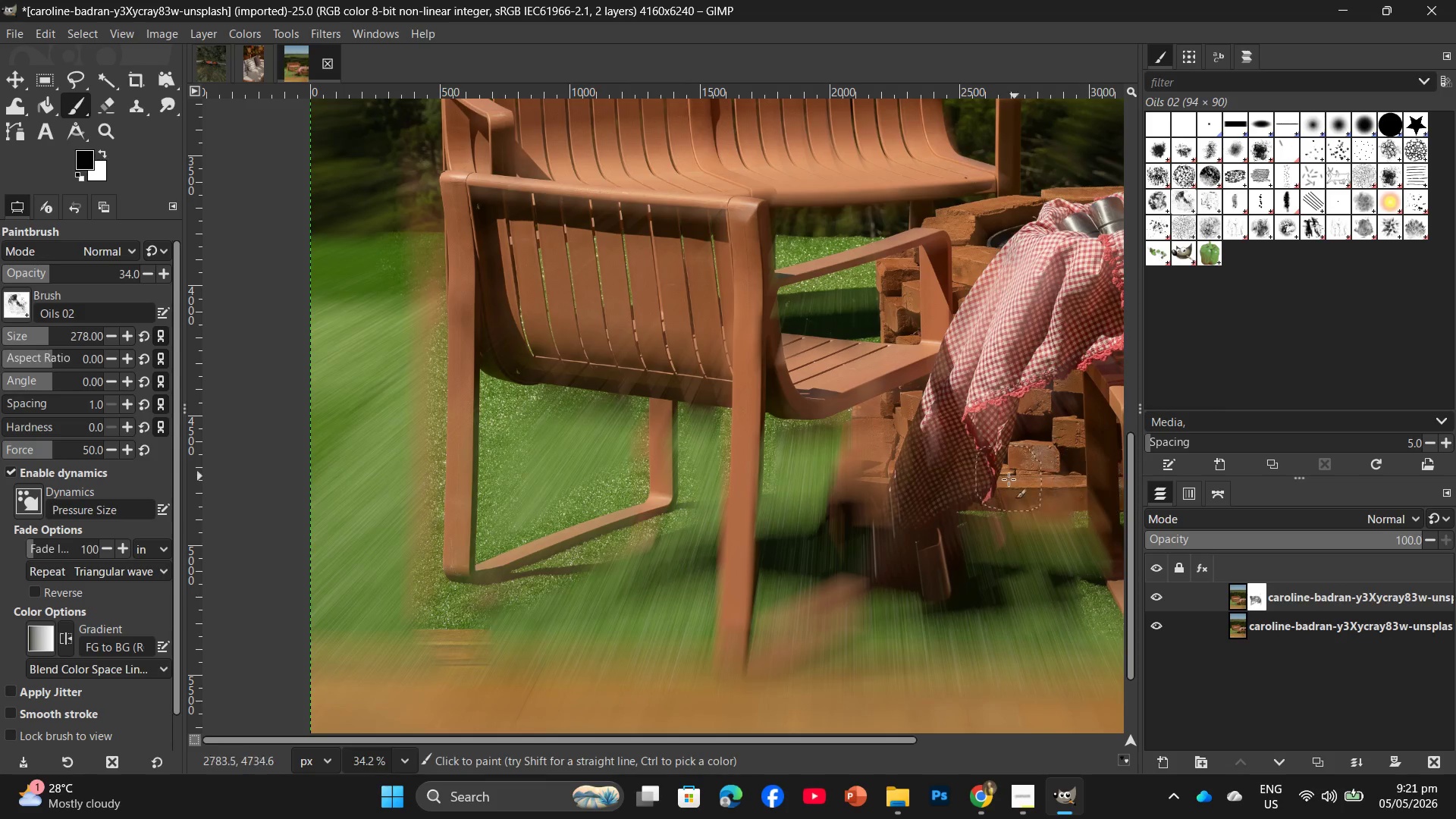 
left_click_drag(start_coordinate=[1009, 479], to_coordinate=[1049, 485])
 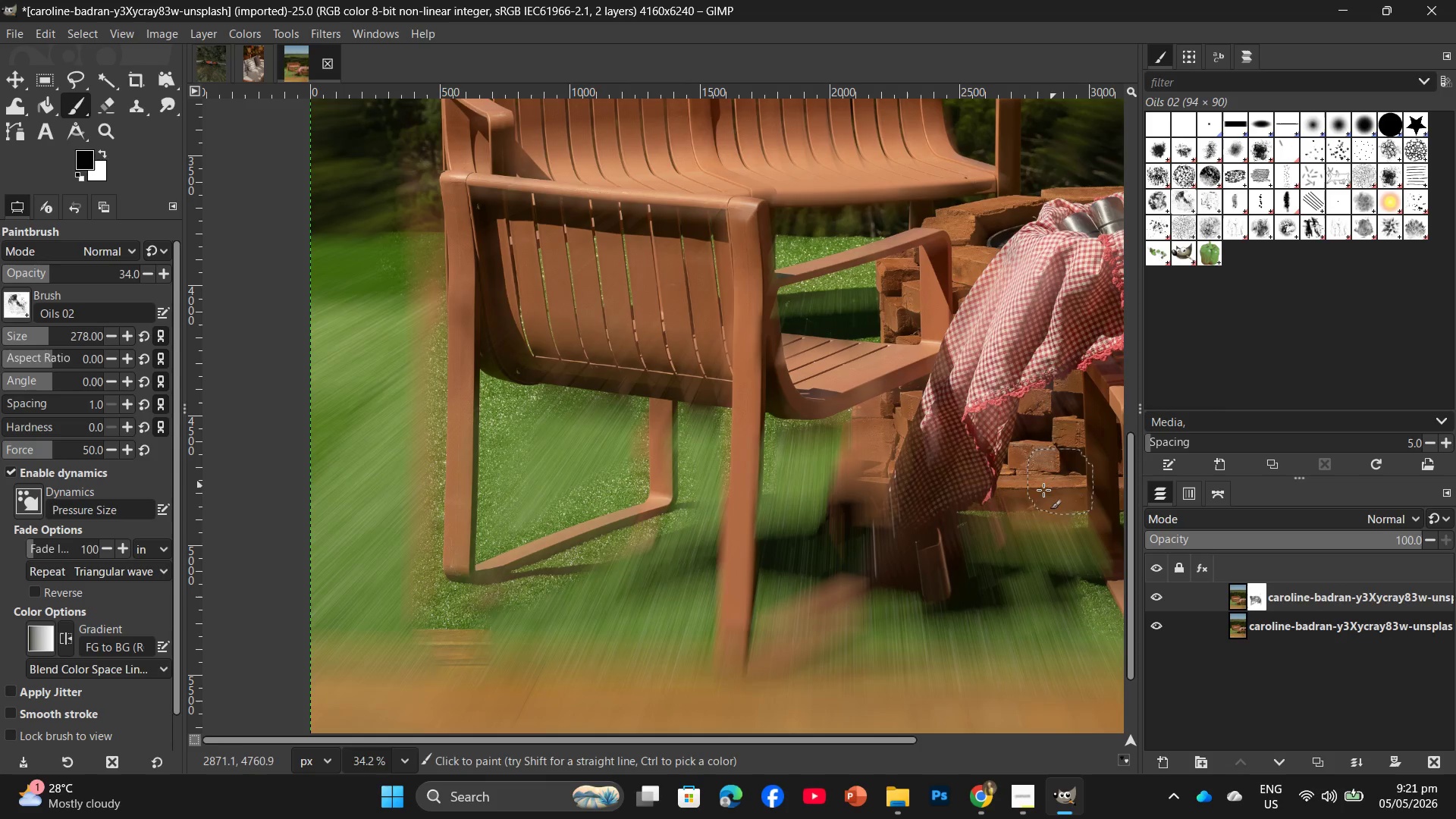 
left_click_drag(start_coordinate=[1067, 482], to_coordinate=[1043, 490])
 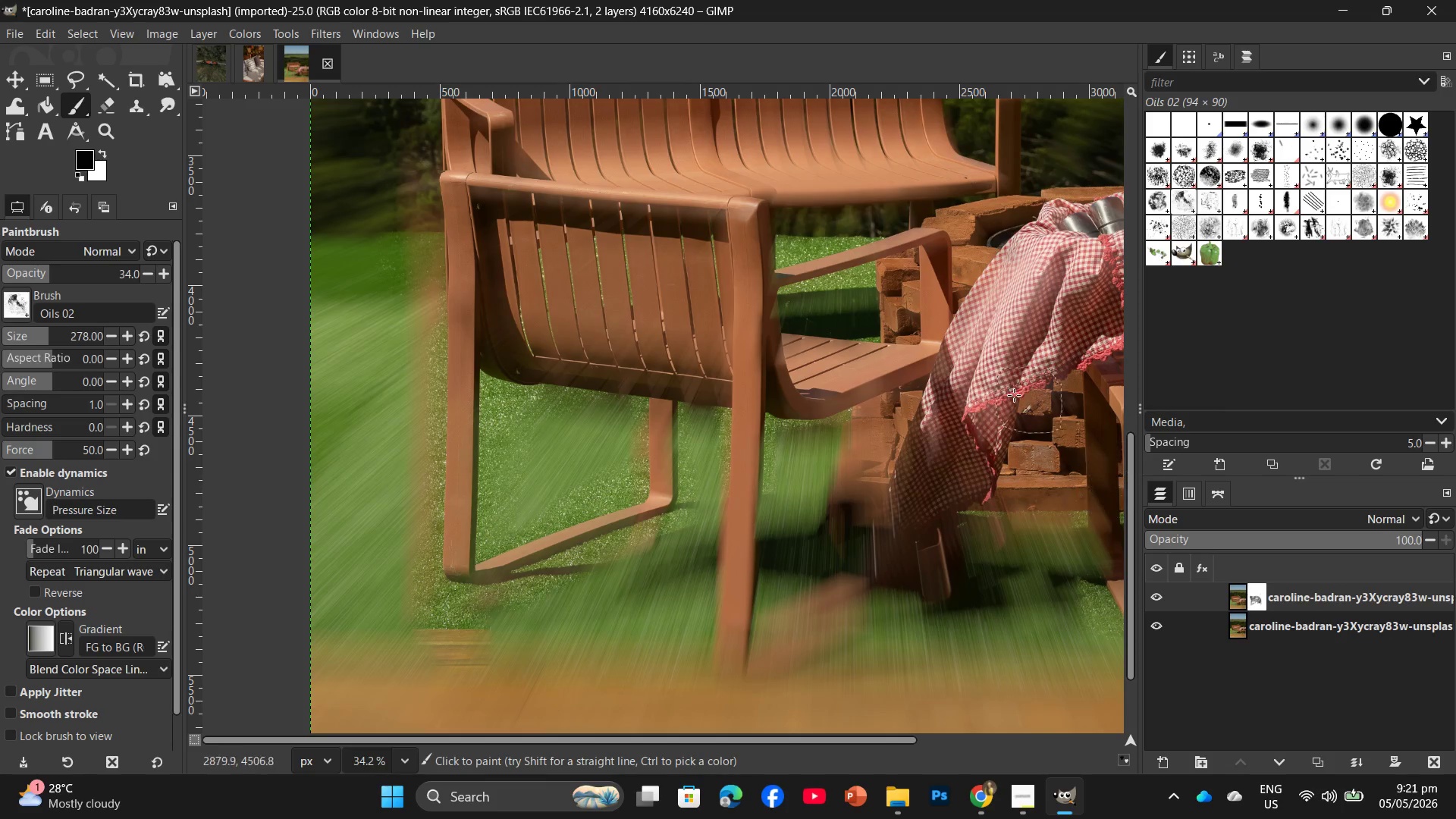 
left_click_drag(start_coordinate=[1003, 395], to_coordinate=[1003, 375])
 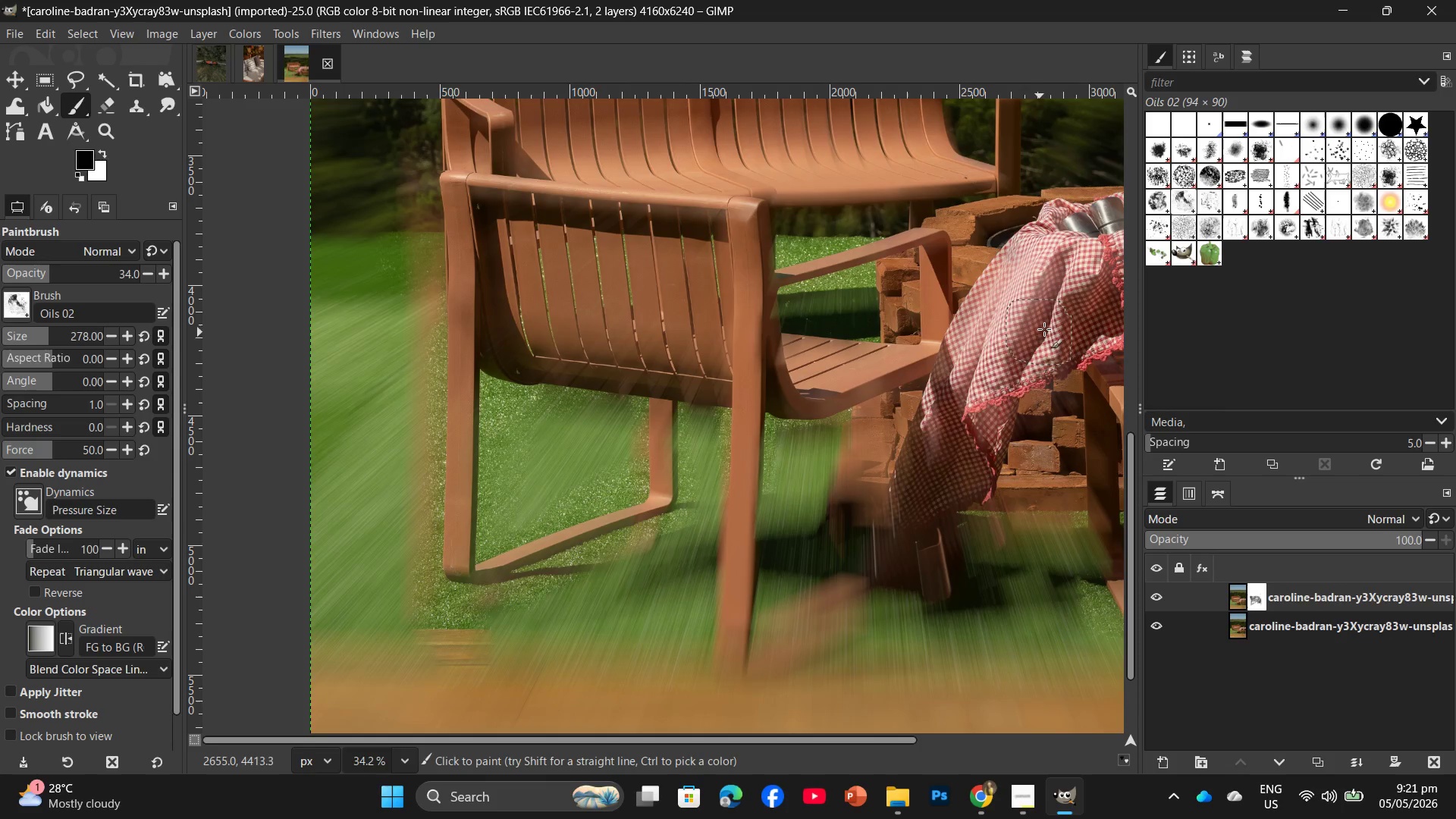 
left_click_drag(start_coordinate=[1043, 329], to_coordinate=[961, 418])
 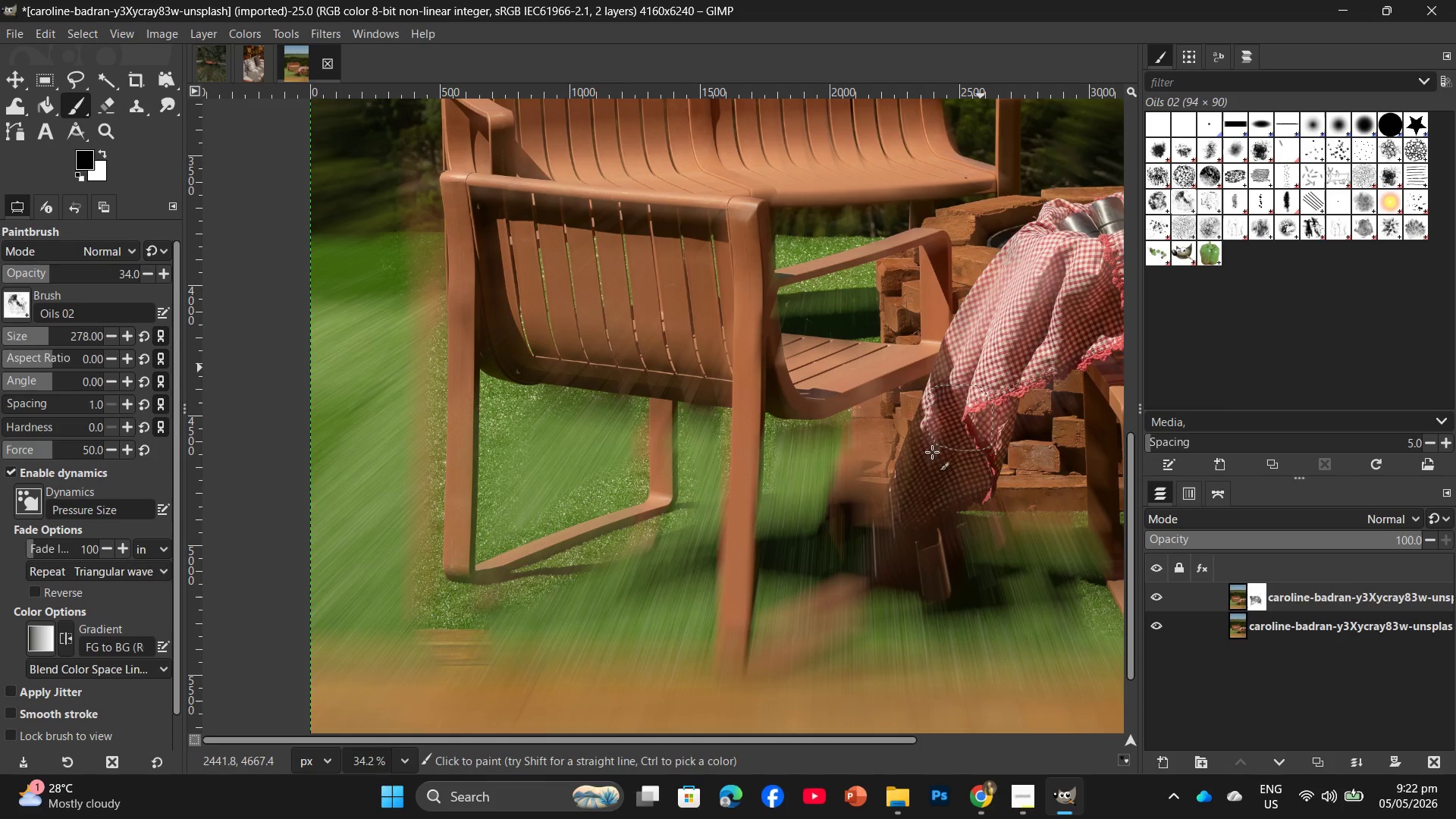 
left_click_drag(start_coordinate=[912, 491], to_coordinate=[908, 452])
 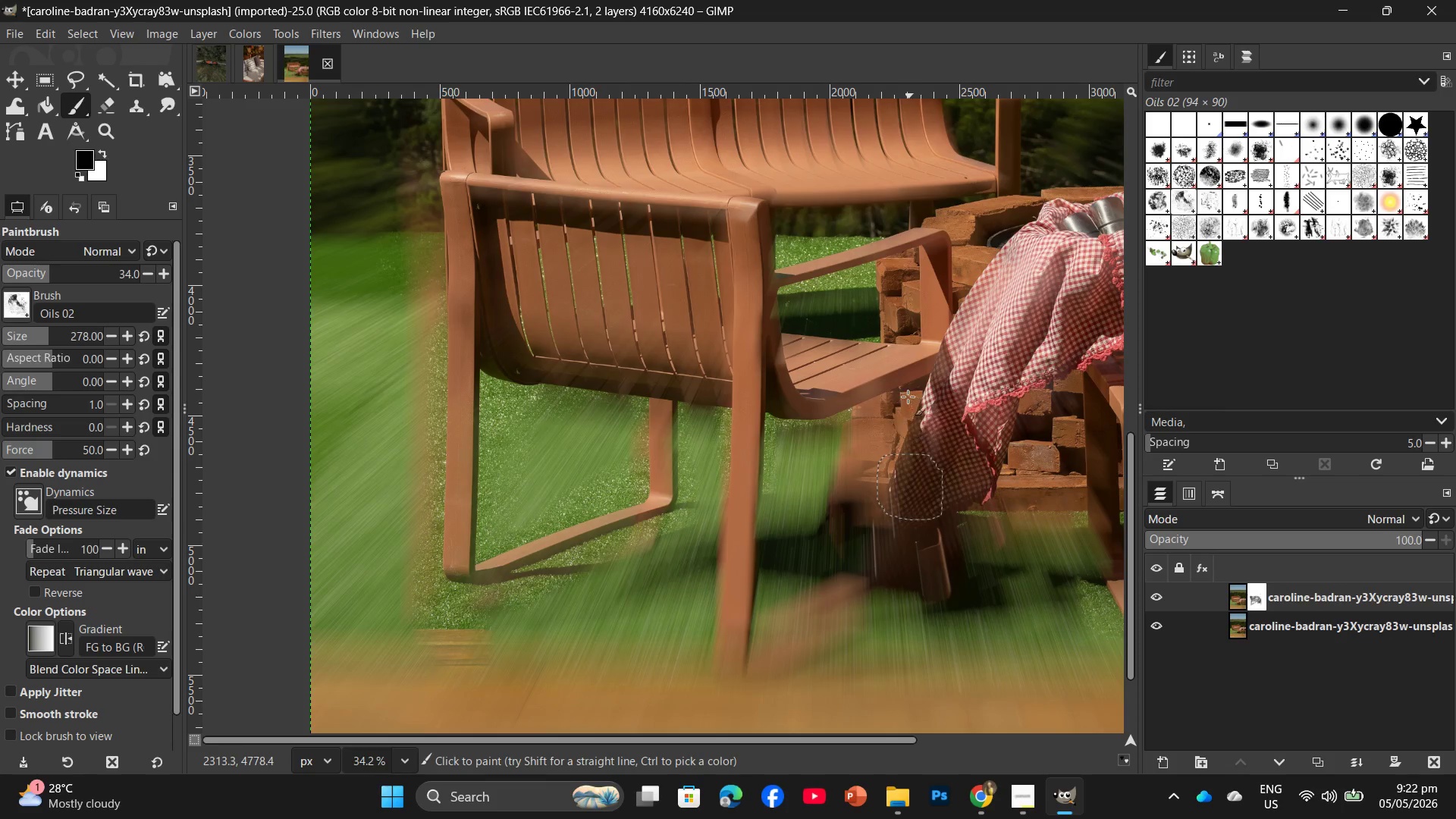 
left_click_drag(start_coordinate=[908, 397], to_coordinate=[880, 471])
 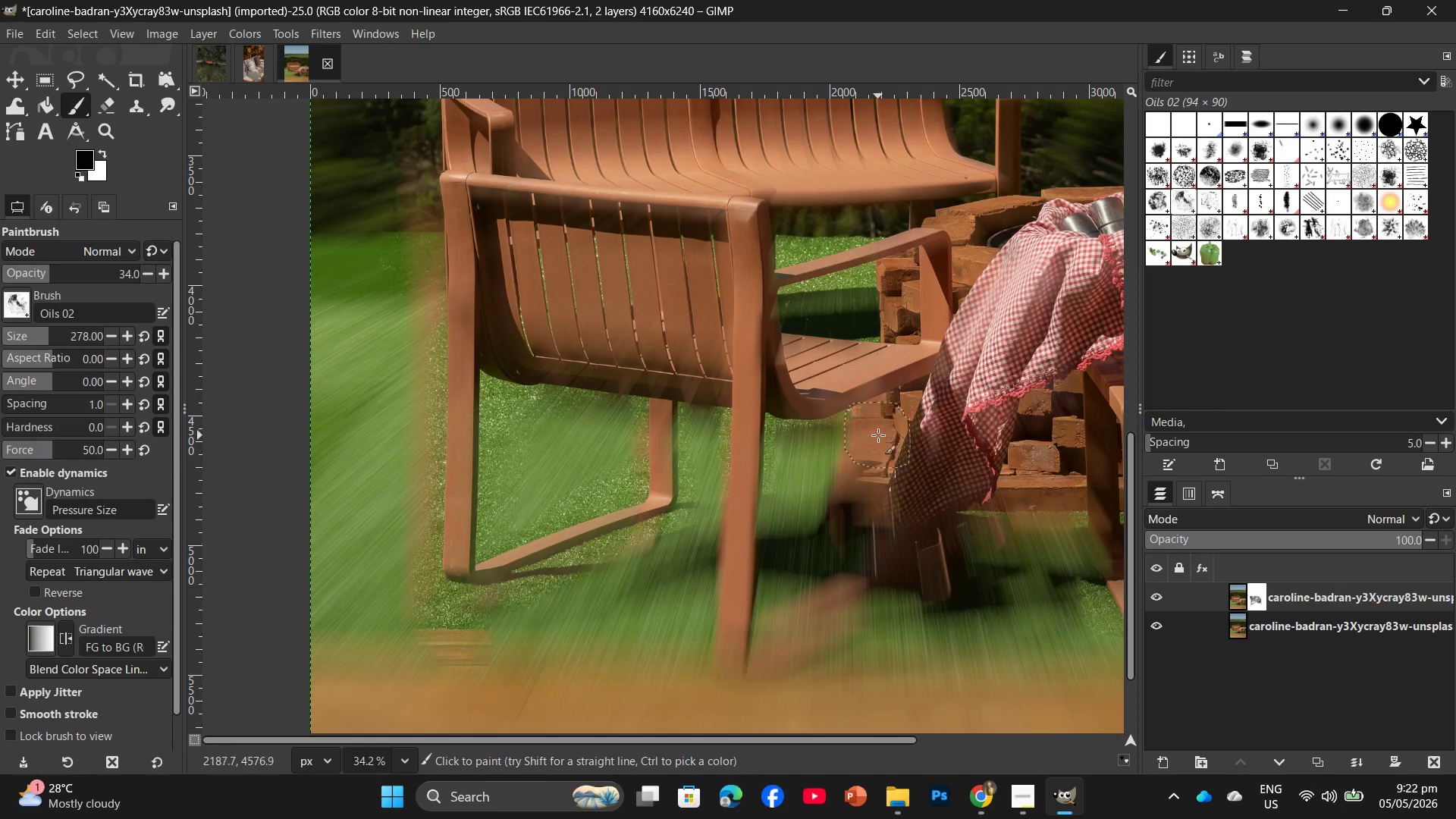 
left_click_drag(start_coordinate=[878, 435], to_coordinate=[860, 485])
 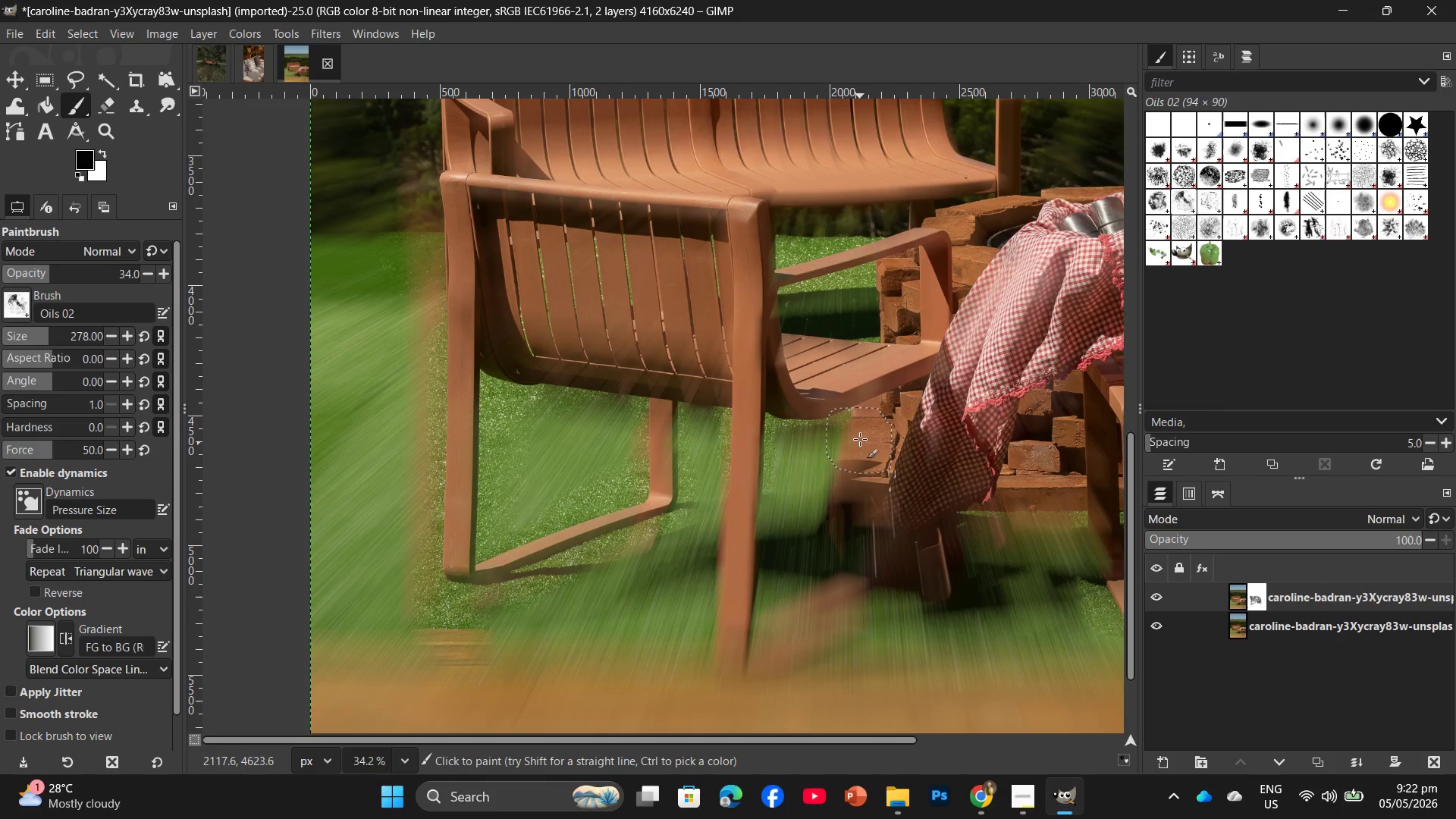 
left_click_drag(start_coordinate=[860, 439], to_coordinate=[858, 479])
 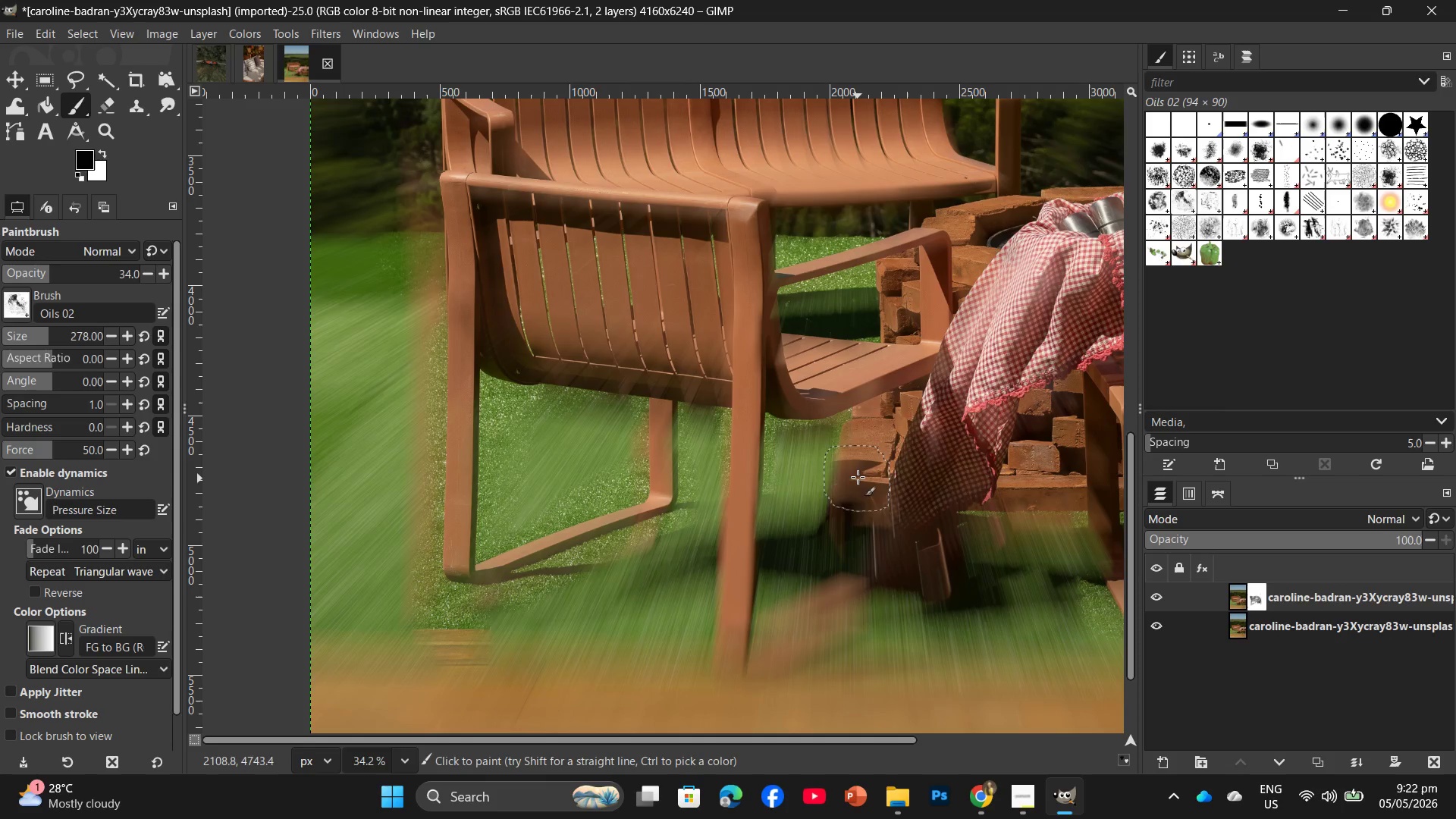 
left_click_drag(start_coordinate=[889, 401], to_coordinate=[875, 485])
 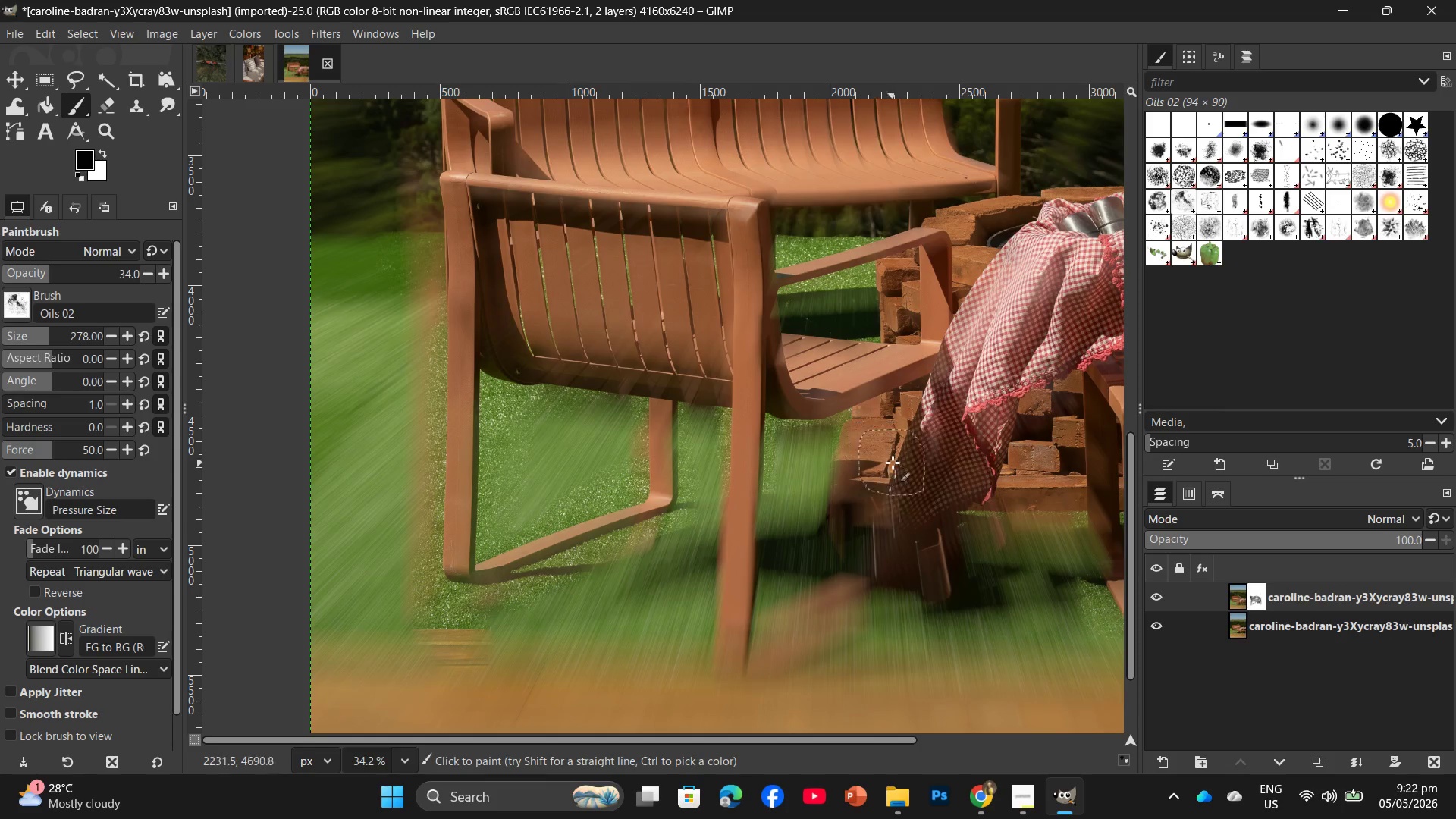 
left_click_drag(start_coordinate=[893, 463], to_coordinate=[871, 513])
 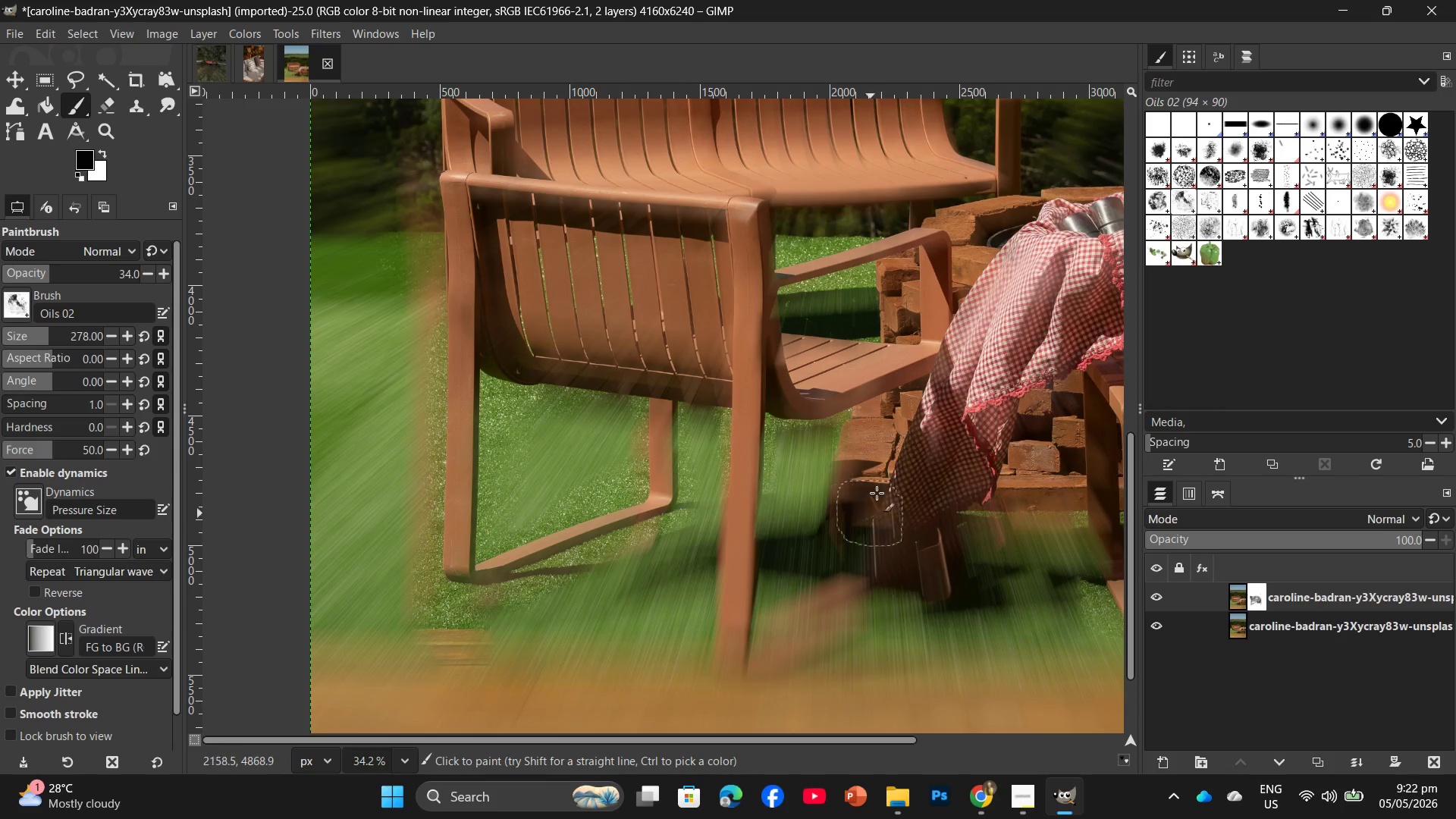 
left_click_drag(start_coordinate=[874, 479], to_coordinate=[909, 500])
 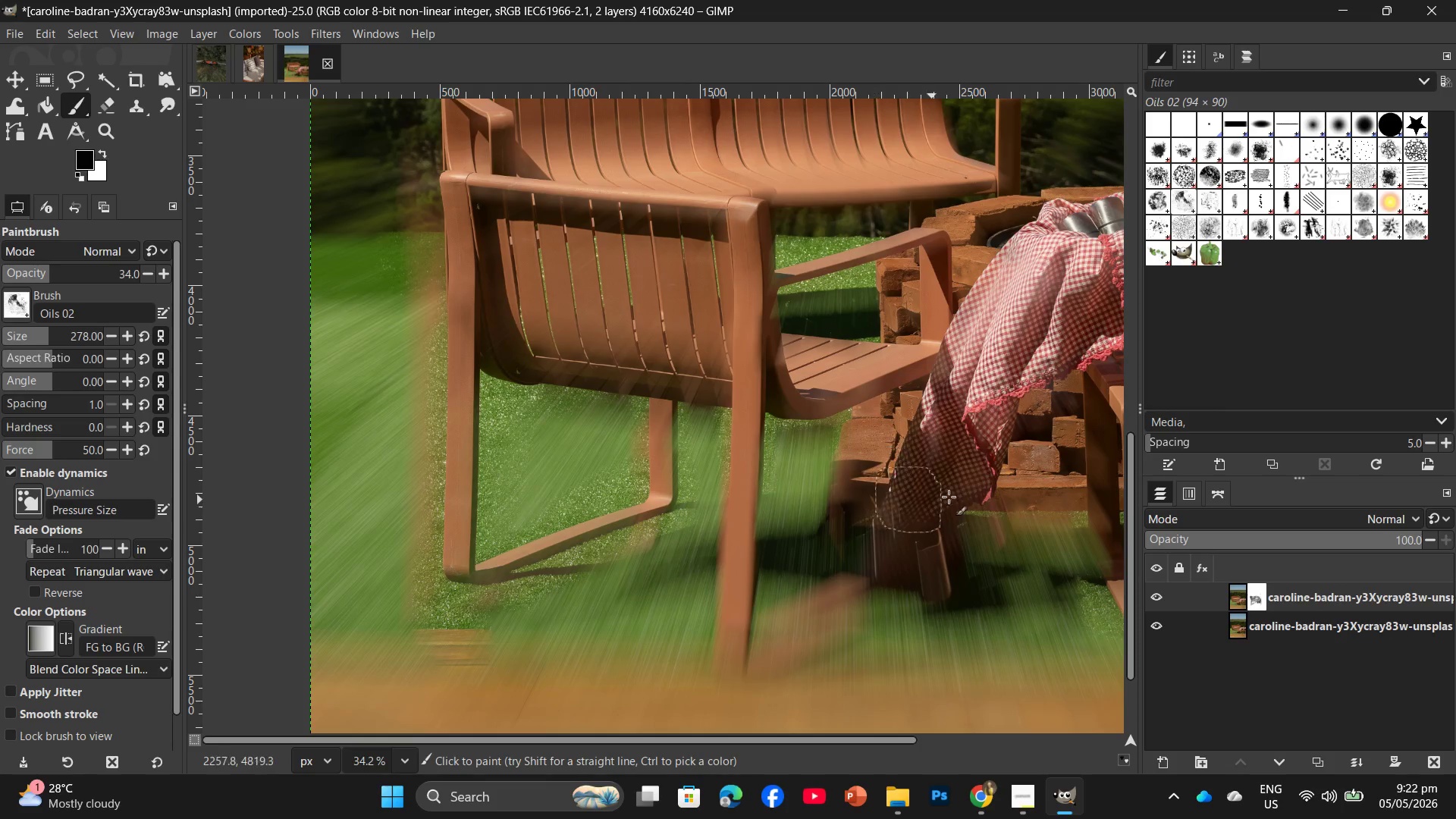 
left_click_drag(start_coordinate=[949, 497], to_coordinate=[936, 522])
 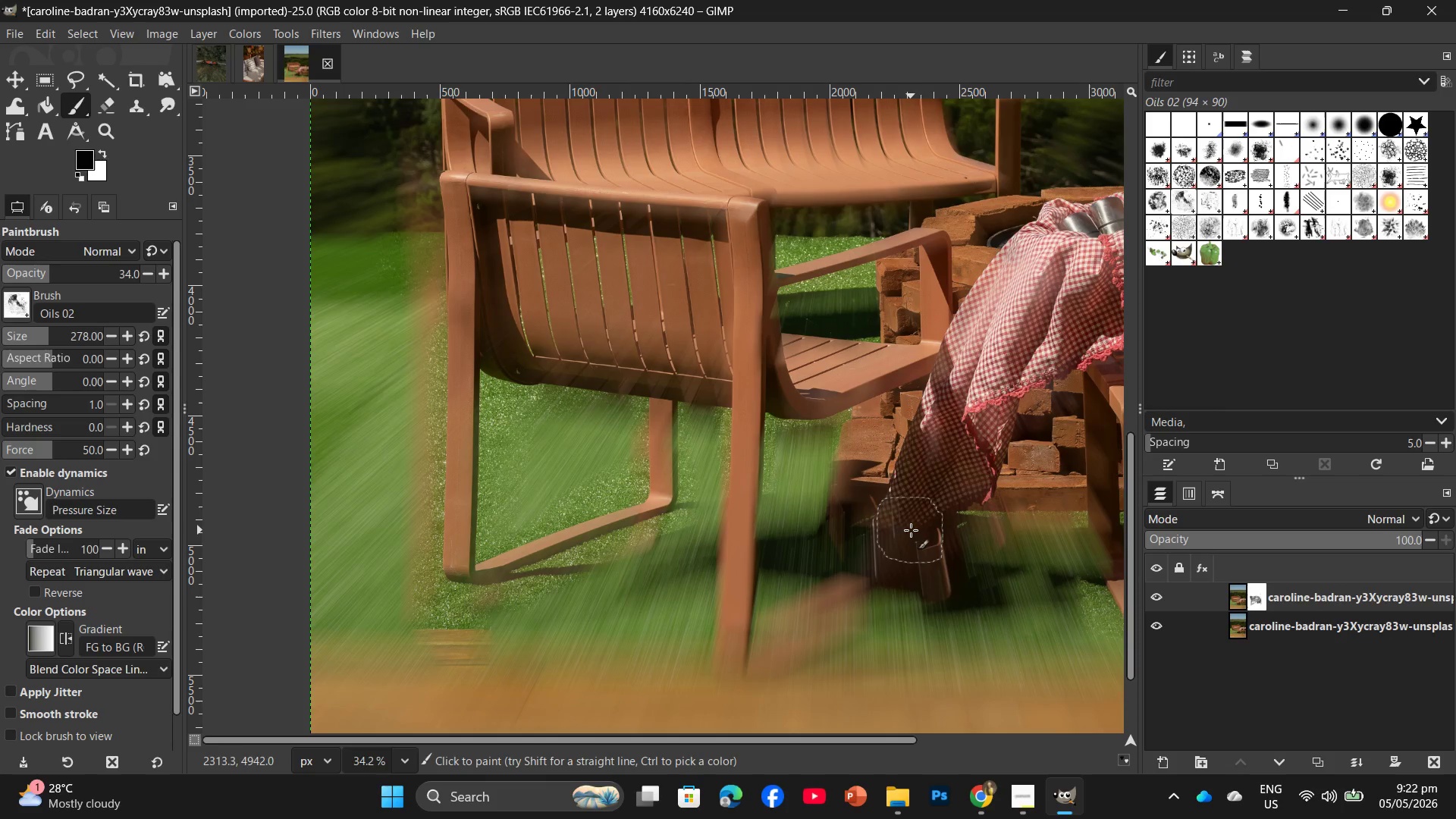 
left_click_drag(start_coordinate=[911, 530], to_coordinate=[924, 597])
 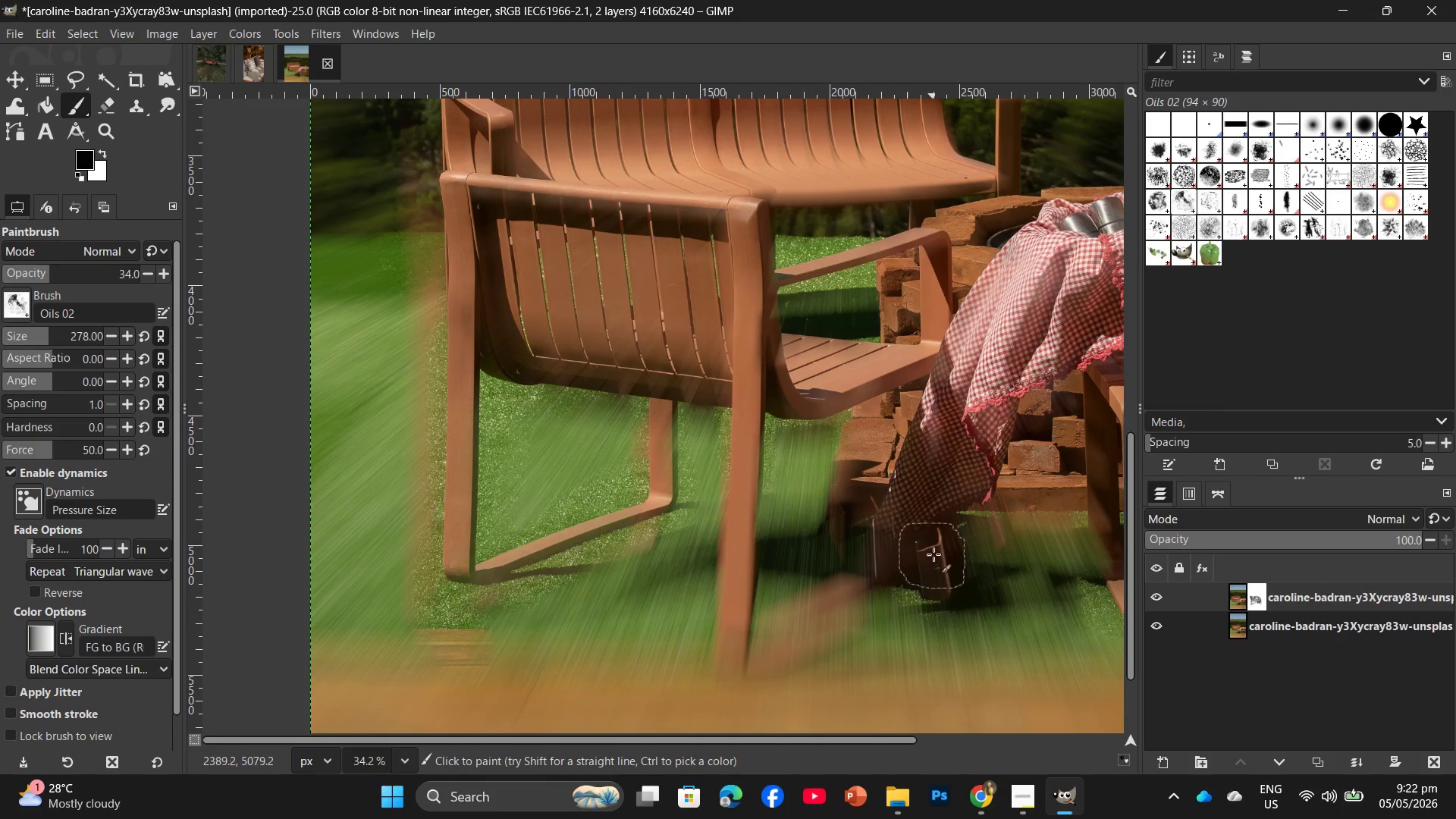 
left_click_drag(start_coordinate=[934, 551], to_coordinate=[932, 584])
 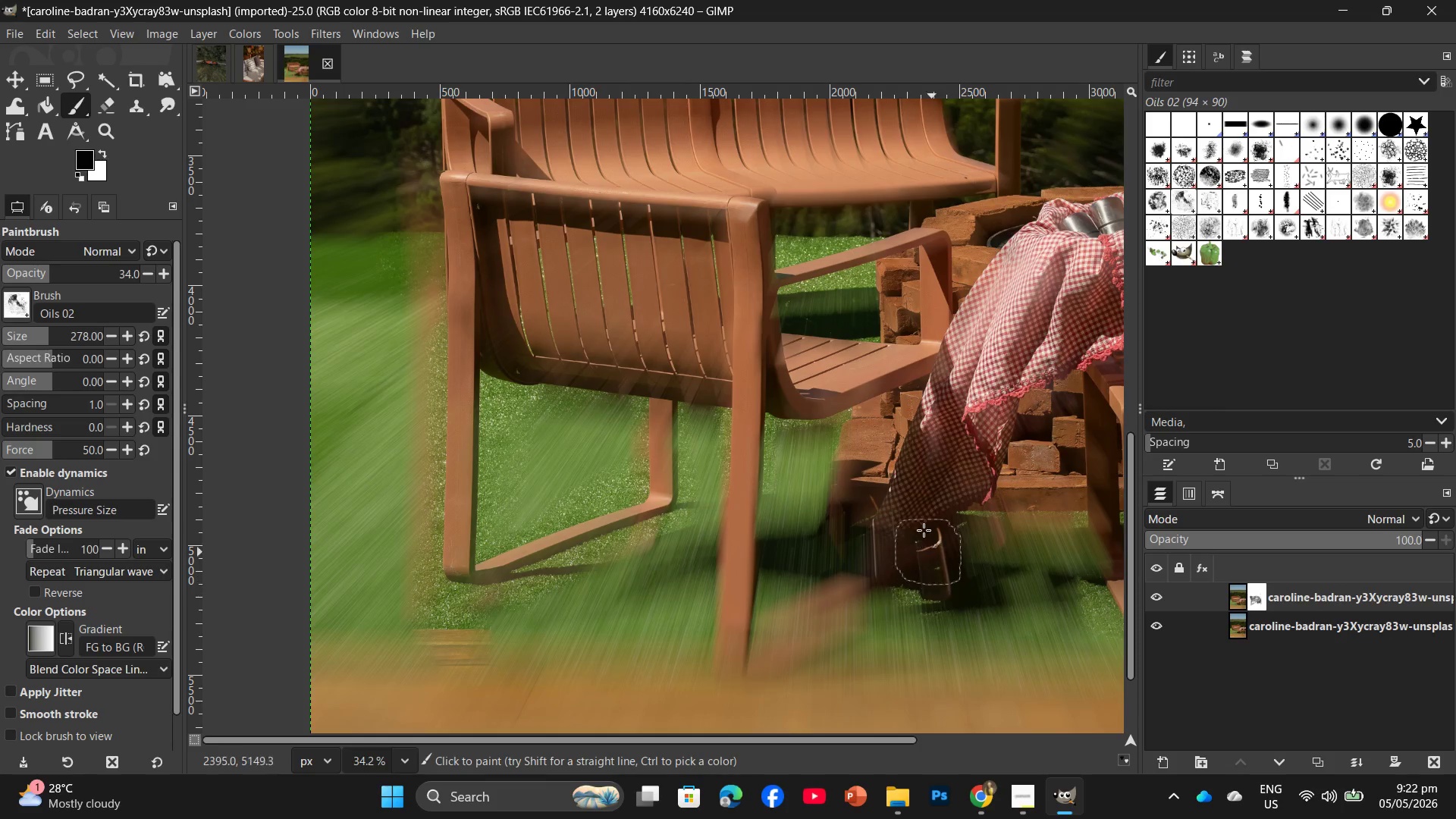 
left_click_drag(start_coordinate=[919, 506], to_coordinate=[914, 544])
 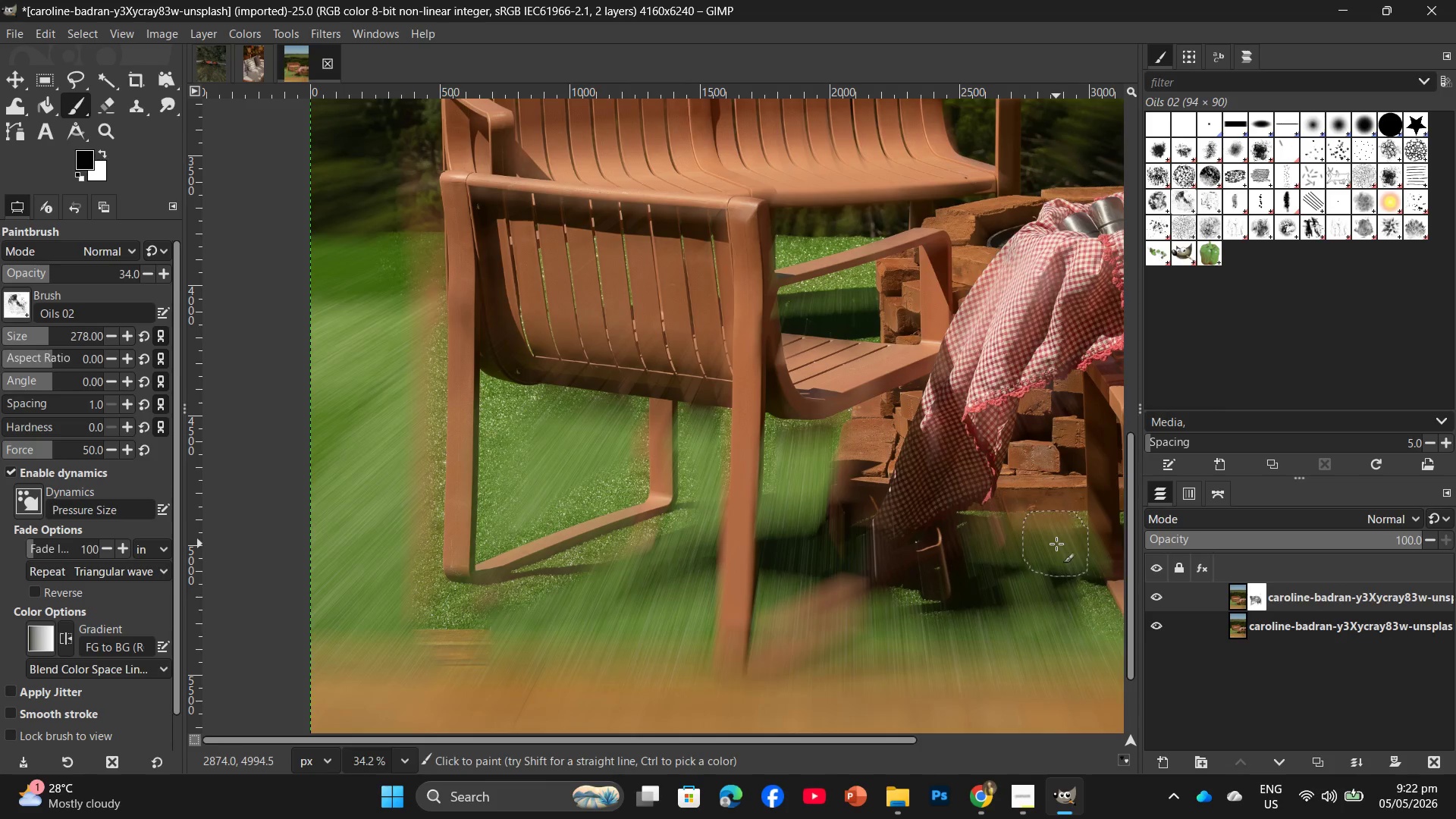 
hold_key(key=ControlLeft, duration=1.09)
scroll: coordinate [1047, 522], scroll_direction: down, amount: 5.0
 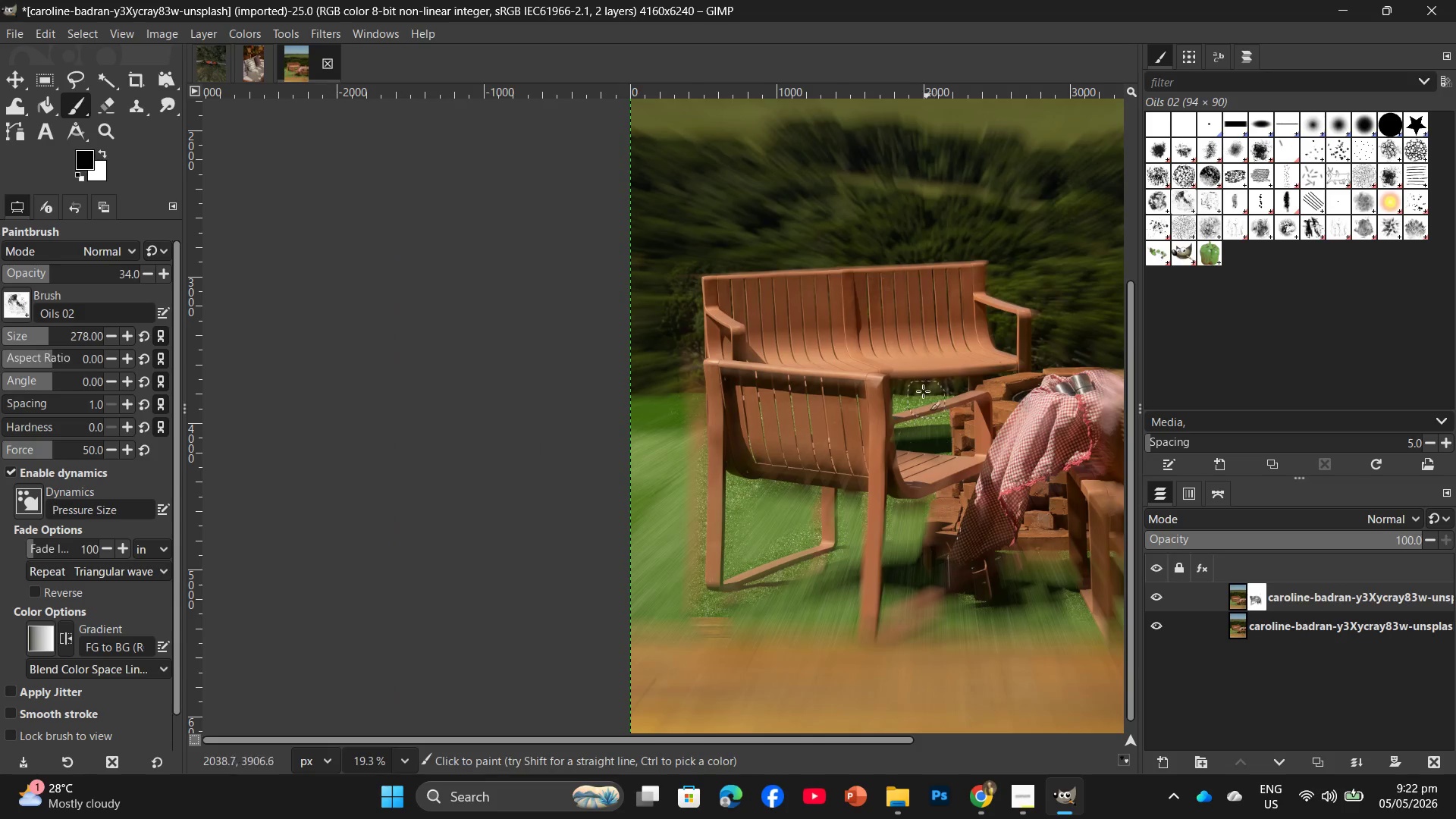 
left_click_drag(start_coordinate=[898, 331], to_coordinate=[945, 281])
 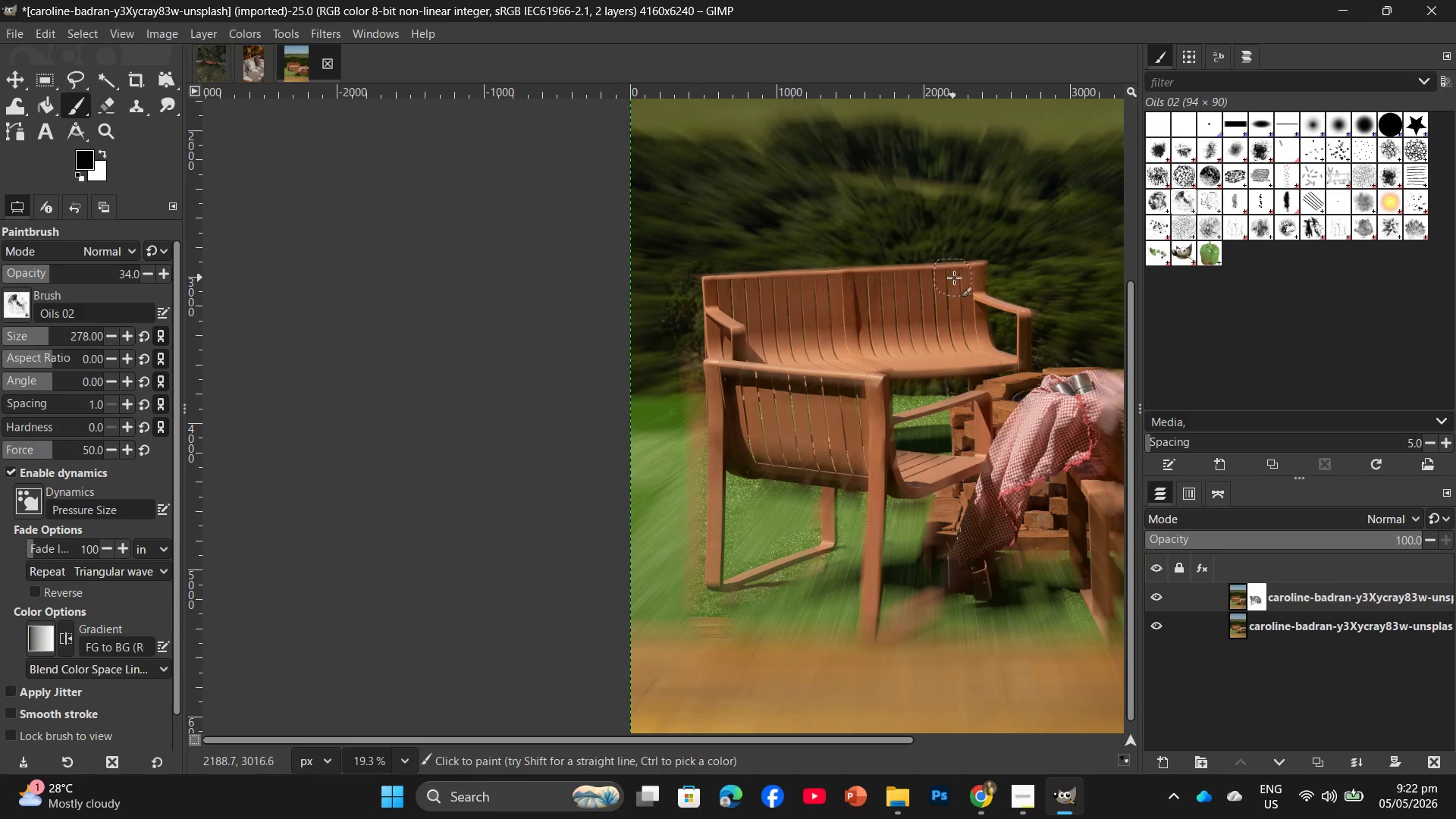 
left_click_drag(start_coordinate=[965, 270], to_coordinate=[965, 297])
 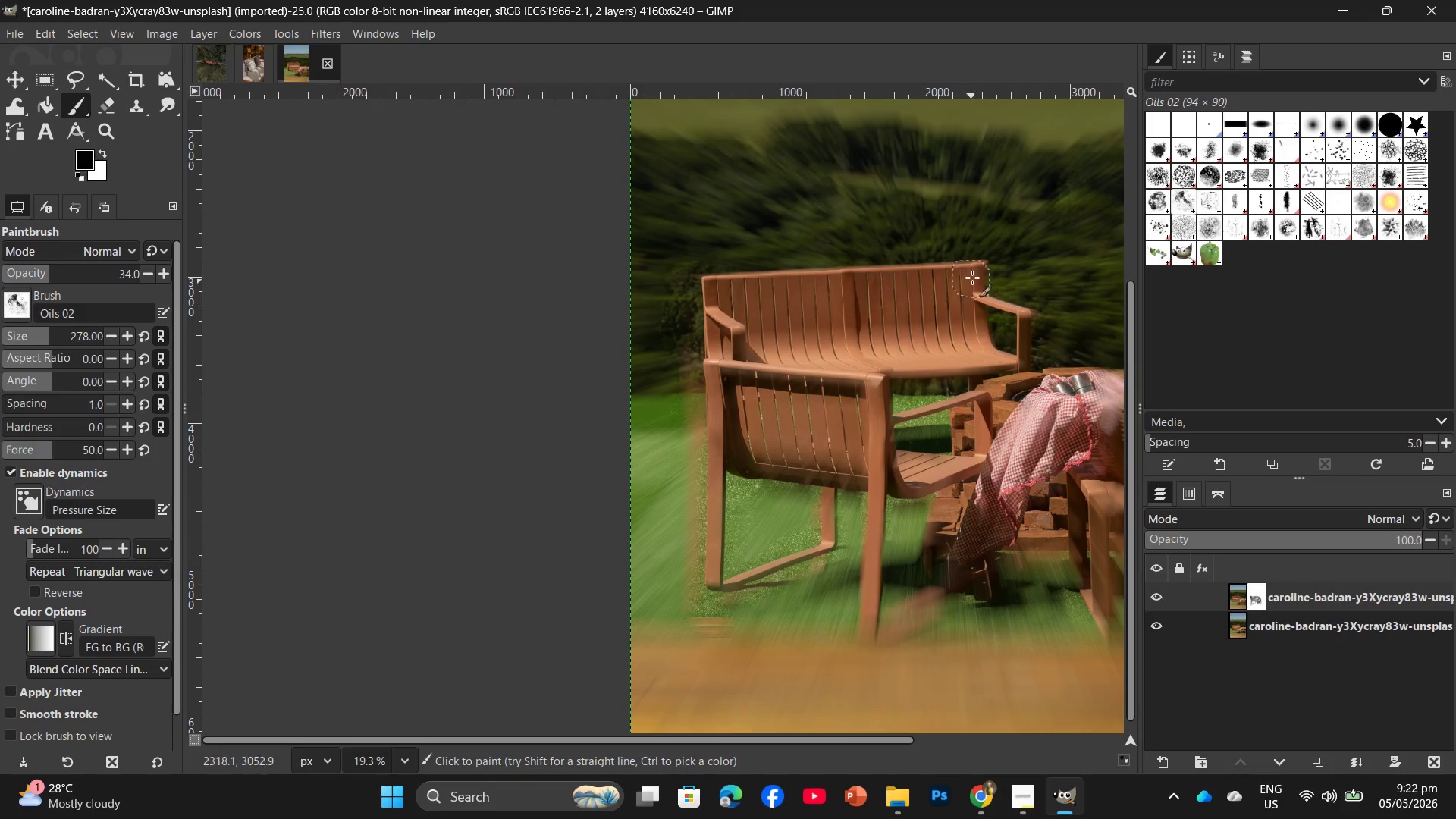 
left_click_drag(start_coordinate=[972, 278], to_coordinate=[981, 369])
 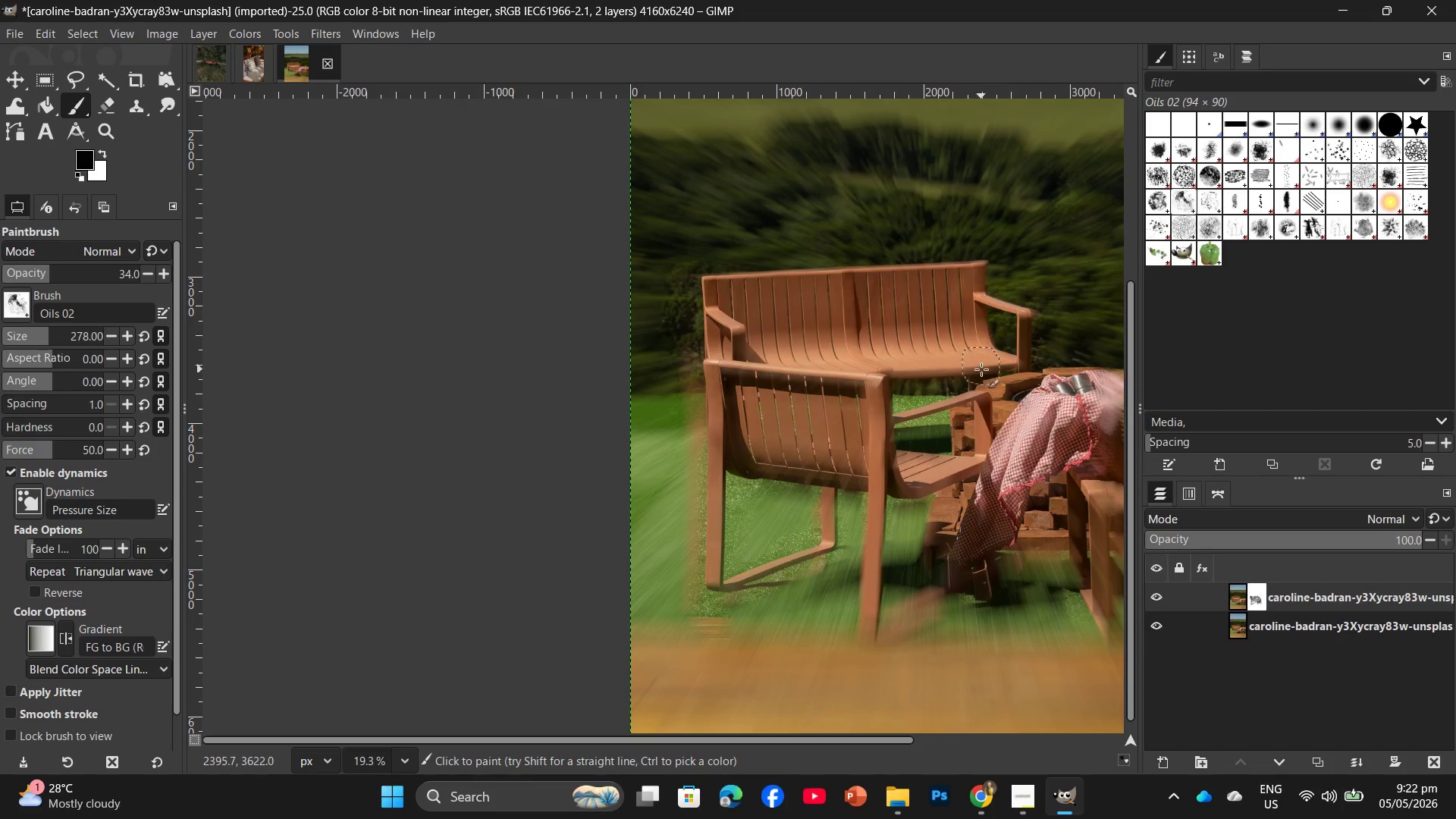 
left_click_drag(start_coordinate=[974, 371], to_coordinate=[816, 400])
 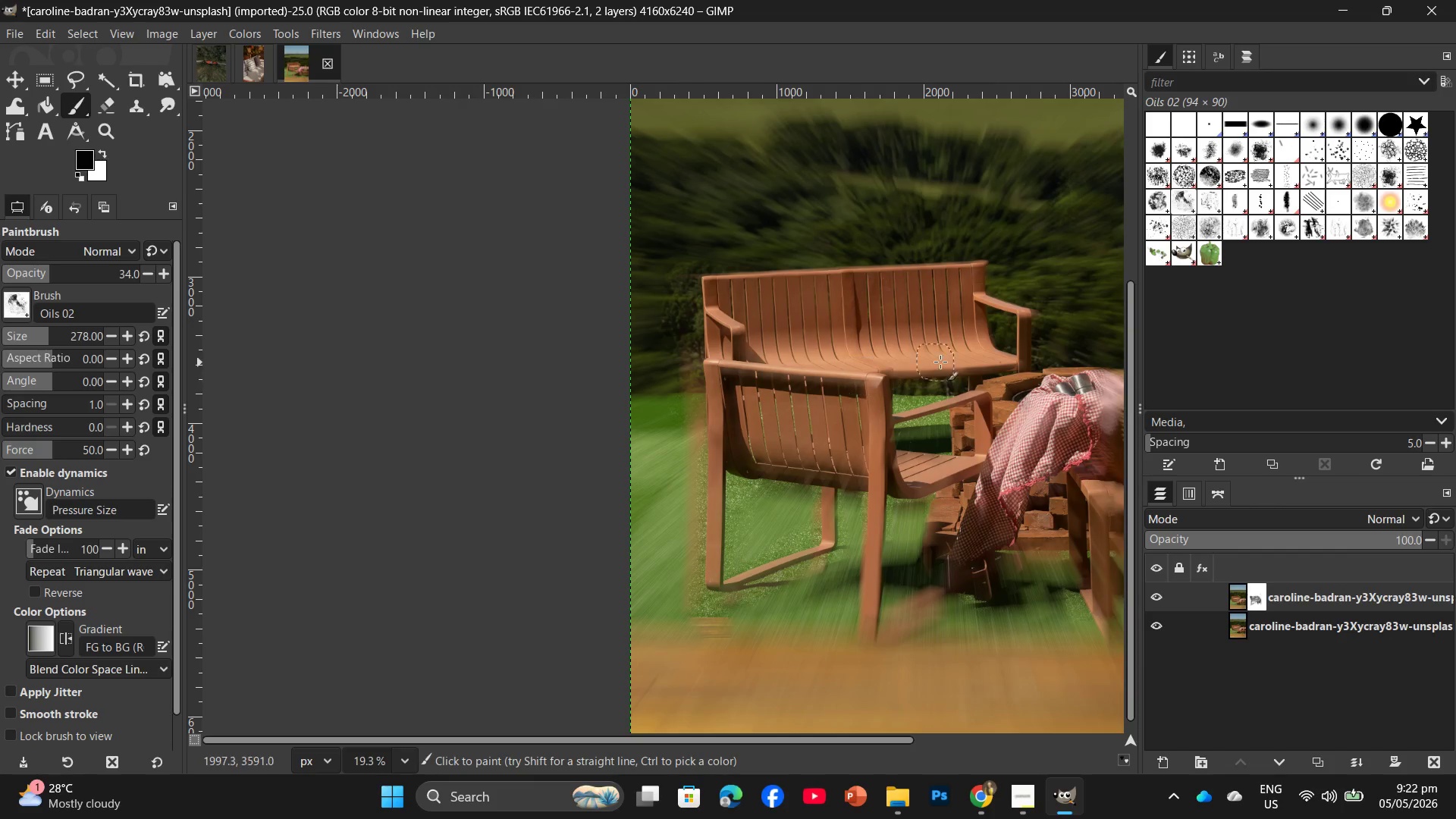 
left_click_drag(start_coordinate=[943, 362], to_coordinate=[843, 353])
 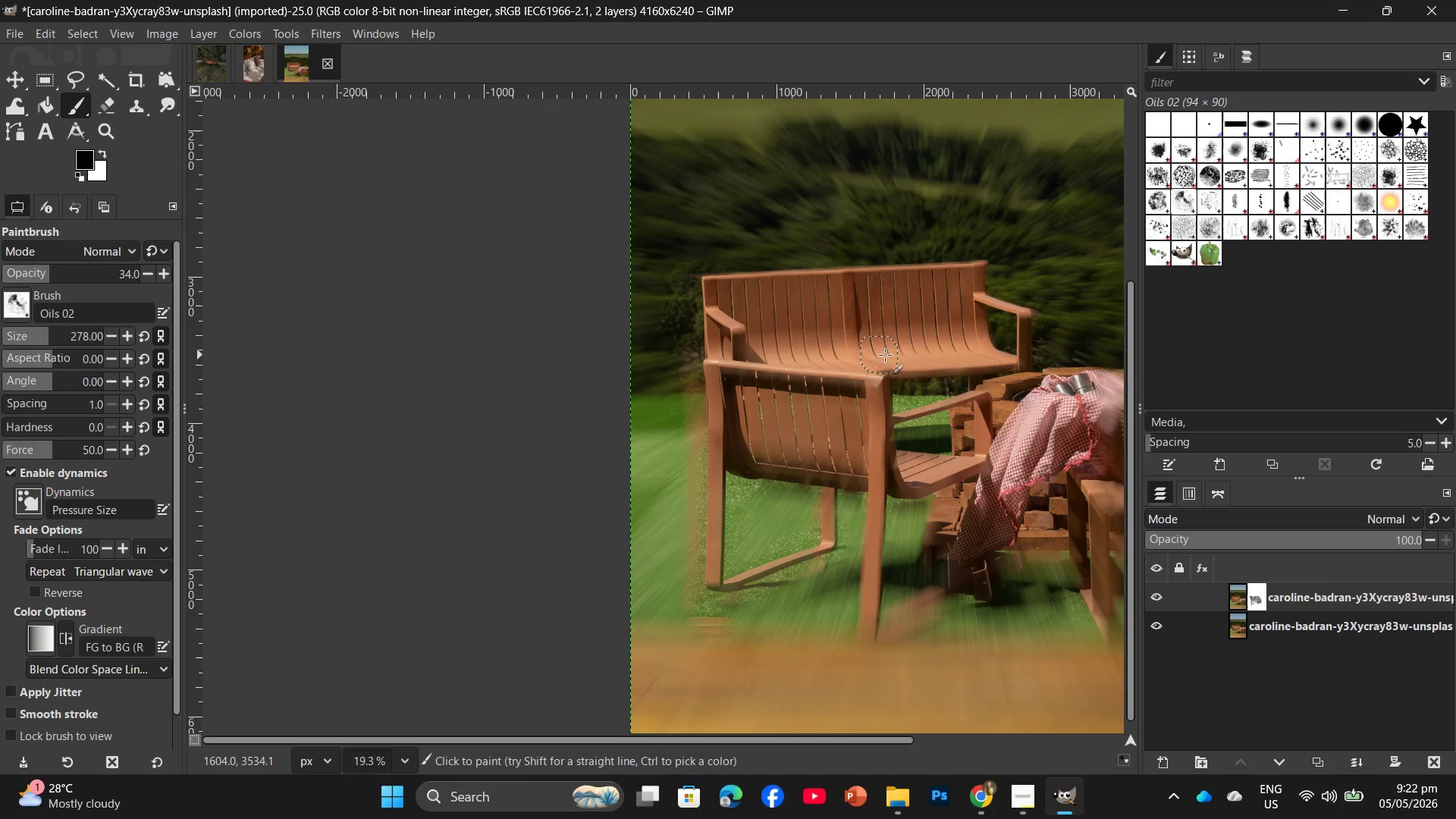 
left_click_drag(start_coordinate=[895, 356], to_coordinate=[863, 353])
 